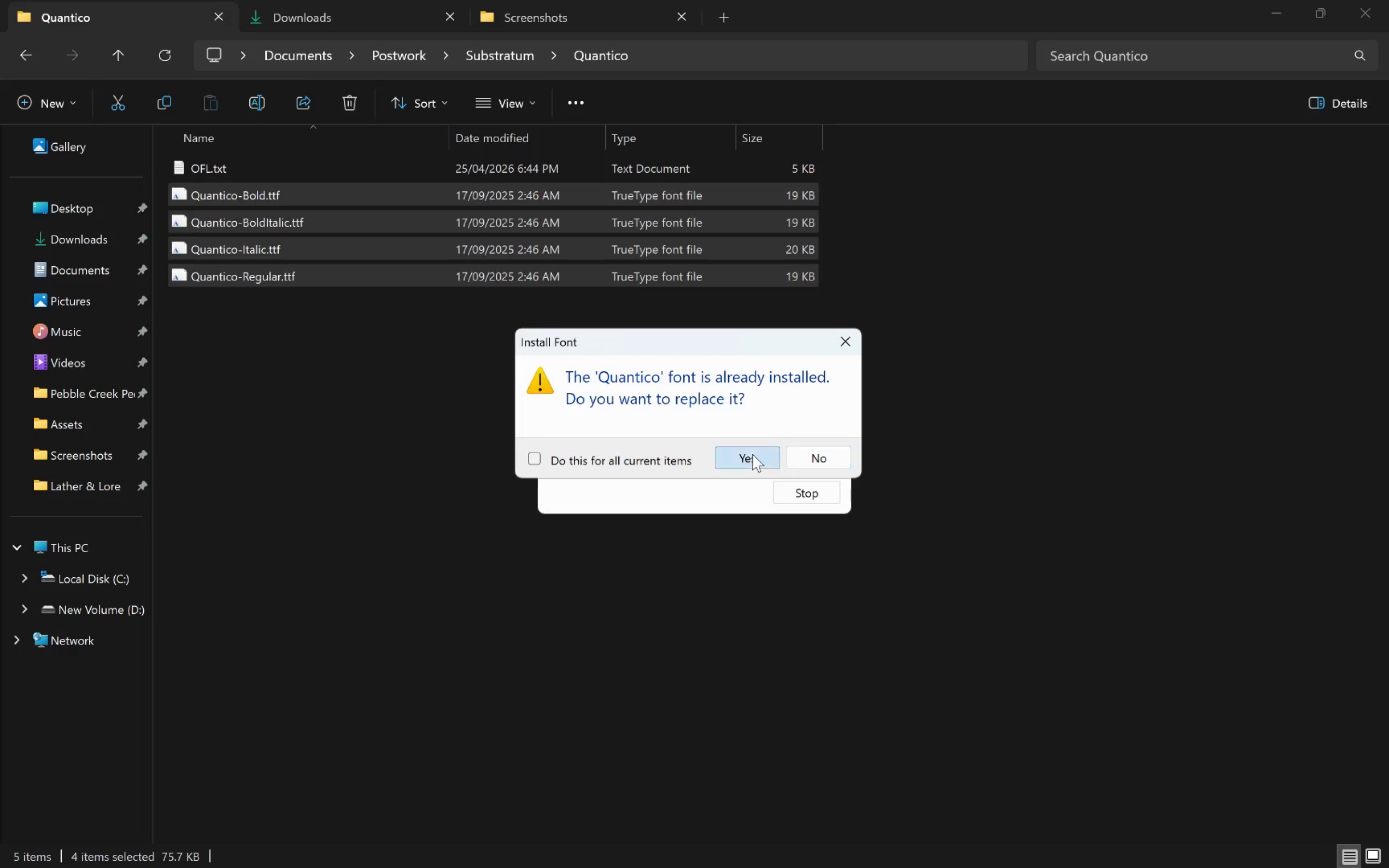 
left_click([752, 454])
 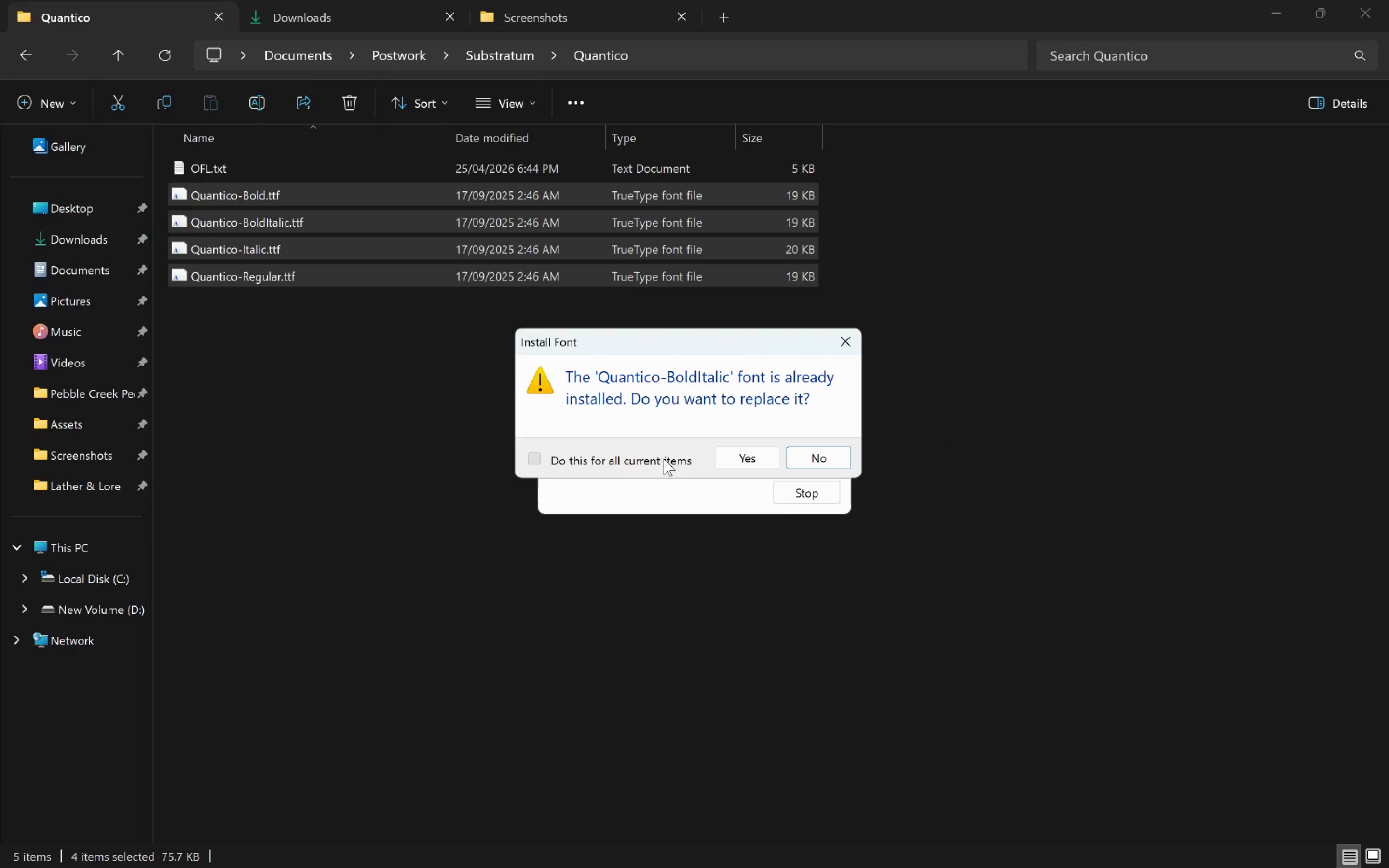 
double_click([746, 455])
 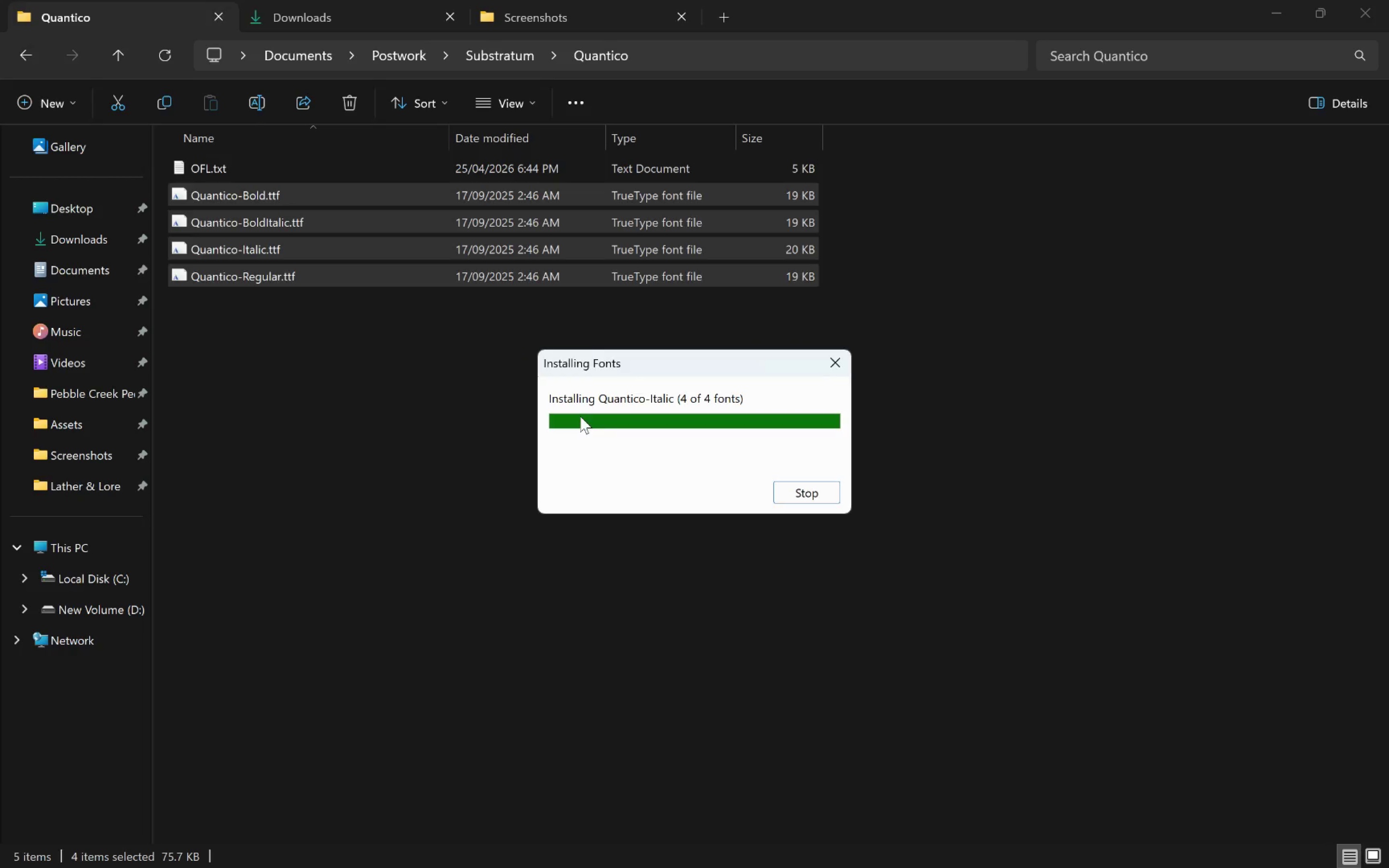 
key(Alt+Tab)
 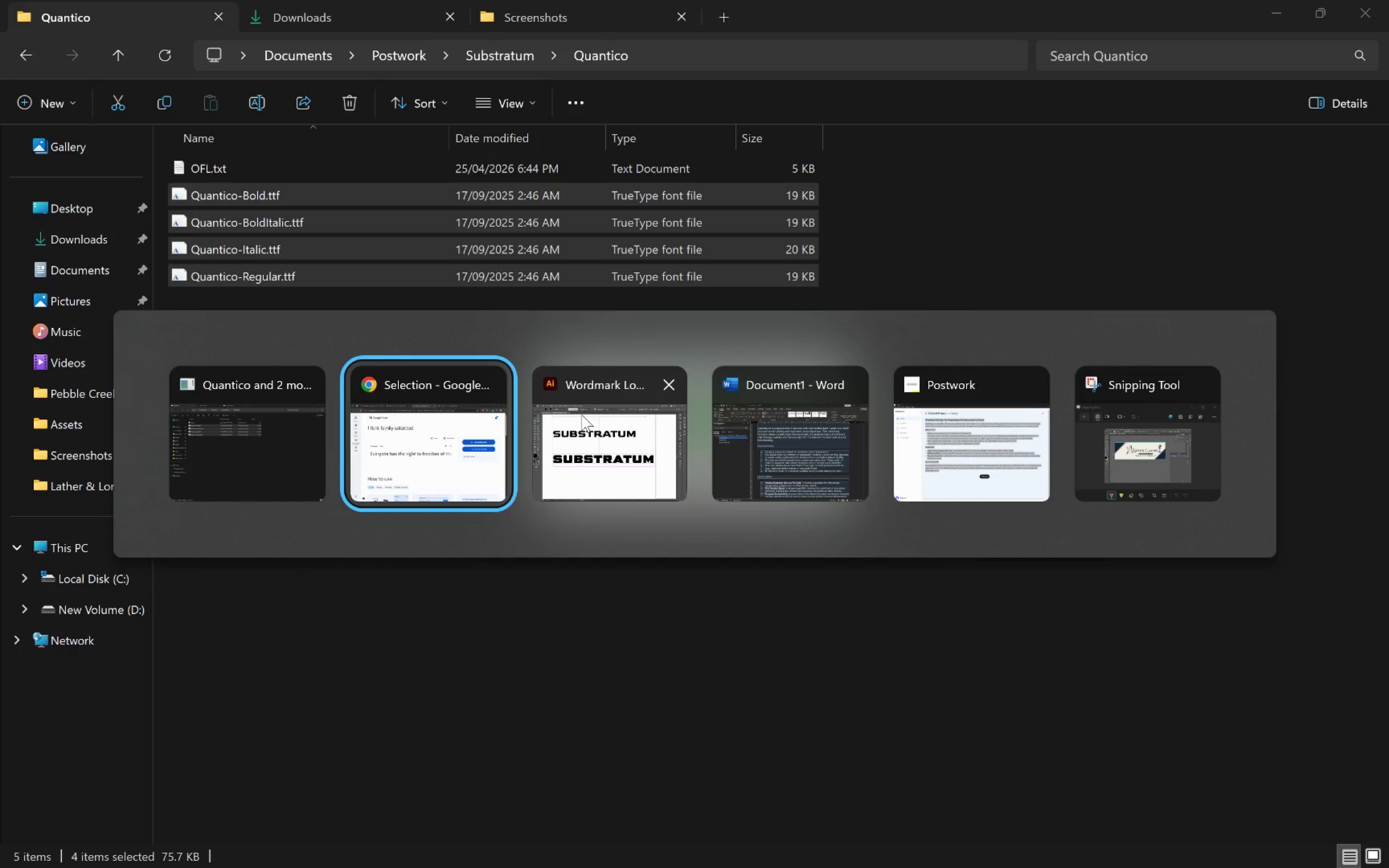 
key(Alt+Tab)
 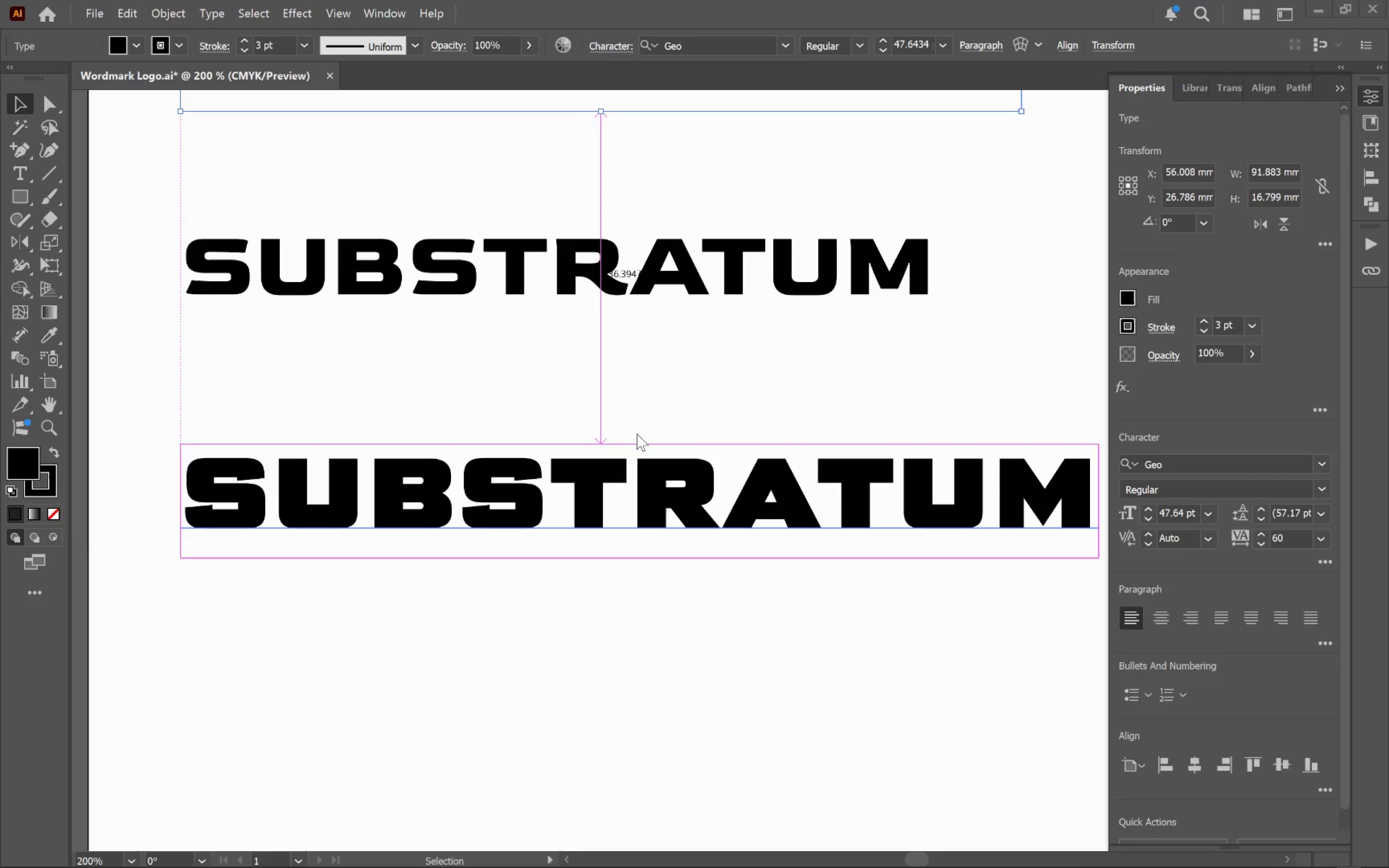 
hold_key(key=AltLeft, duration=0.58)
scroll: coordinate [656, 433], scroll_direction: down, amount: 3.0
 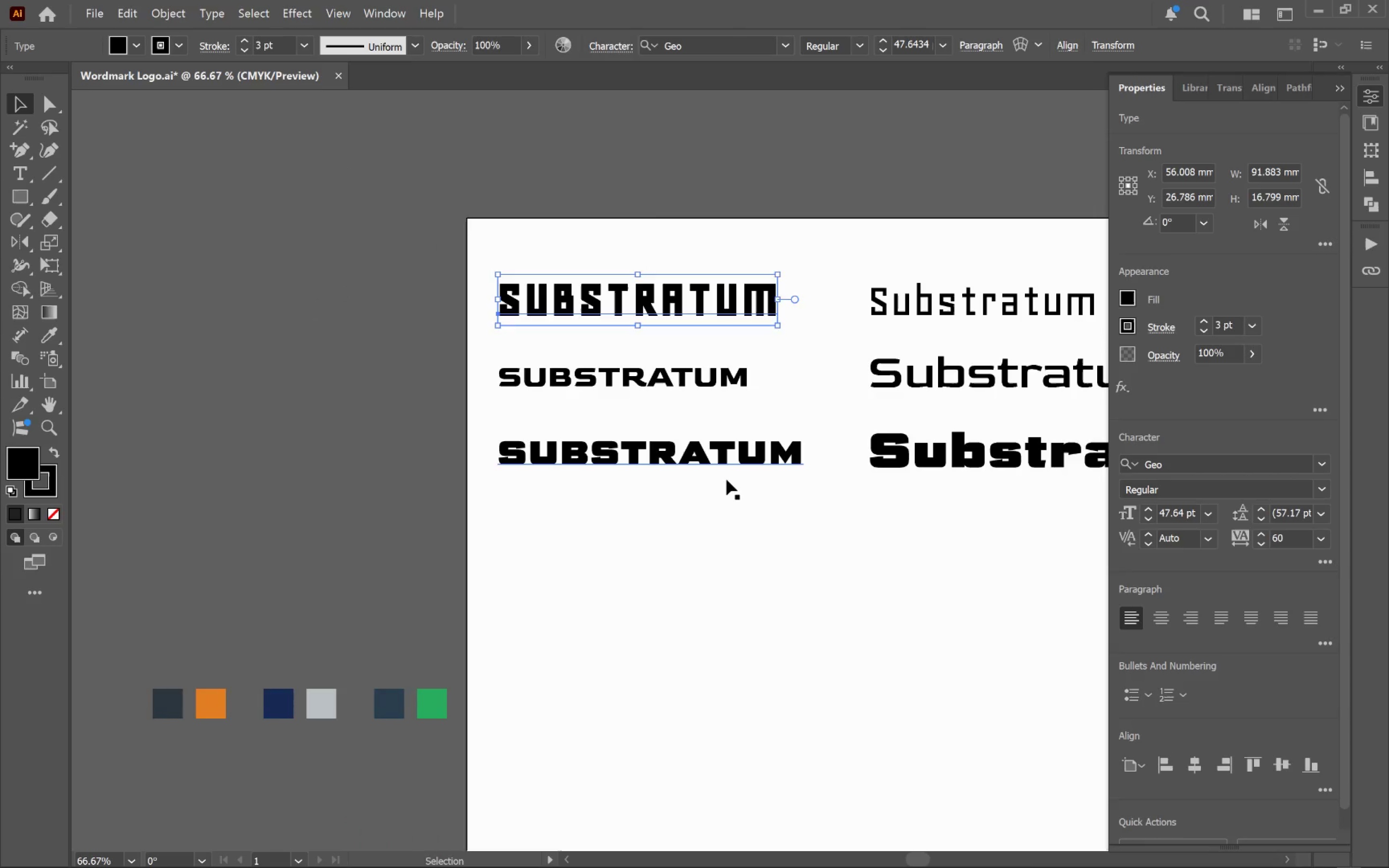 
hold_key(key=Space, duration=0.66)
 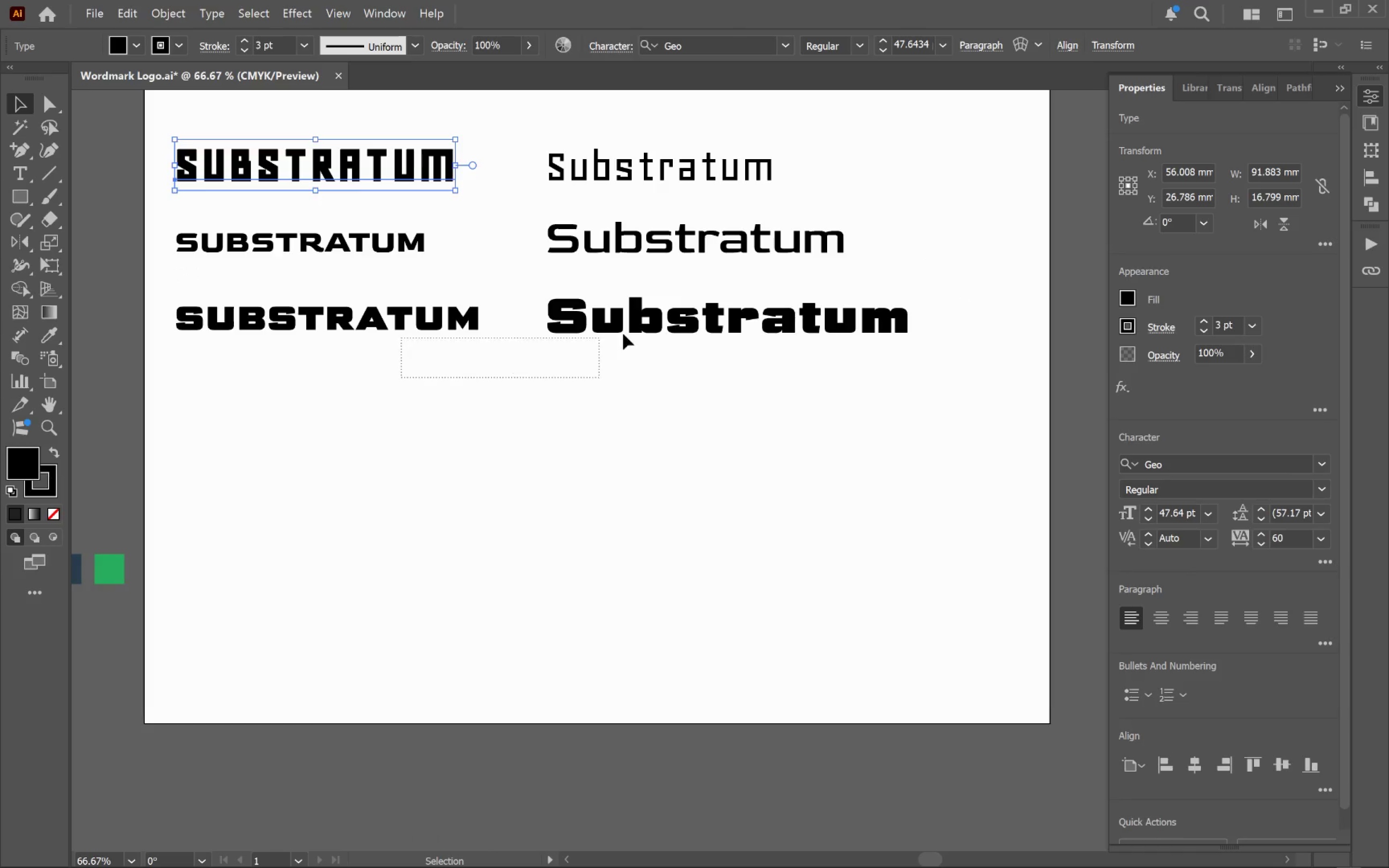 
left_click_drag(start_coordinate=[784, 524], to_coordinate=[462, 389])
 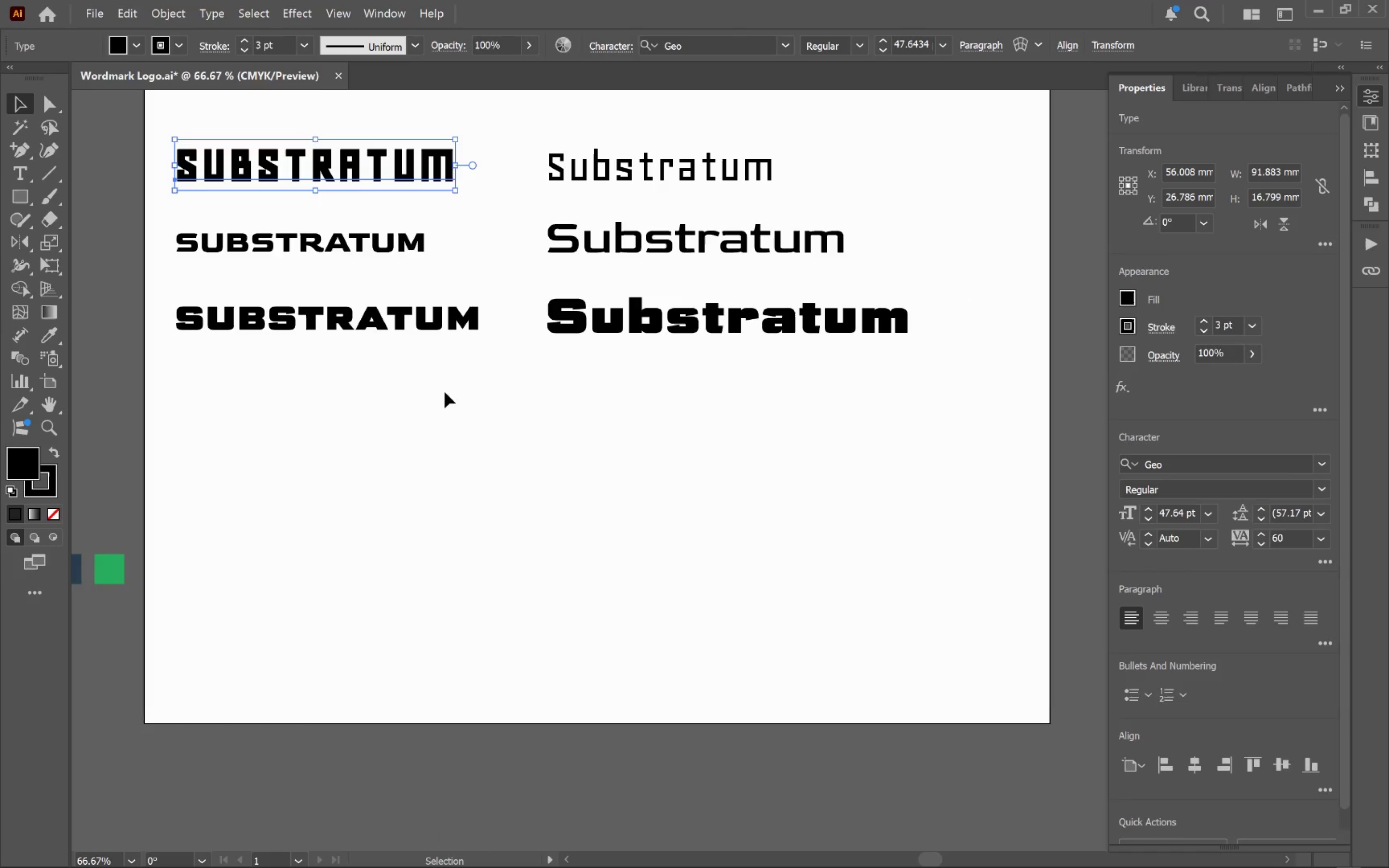 
left_click_drag(start_coordinate=[403, 379], to_coordinate=[647, 326])
 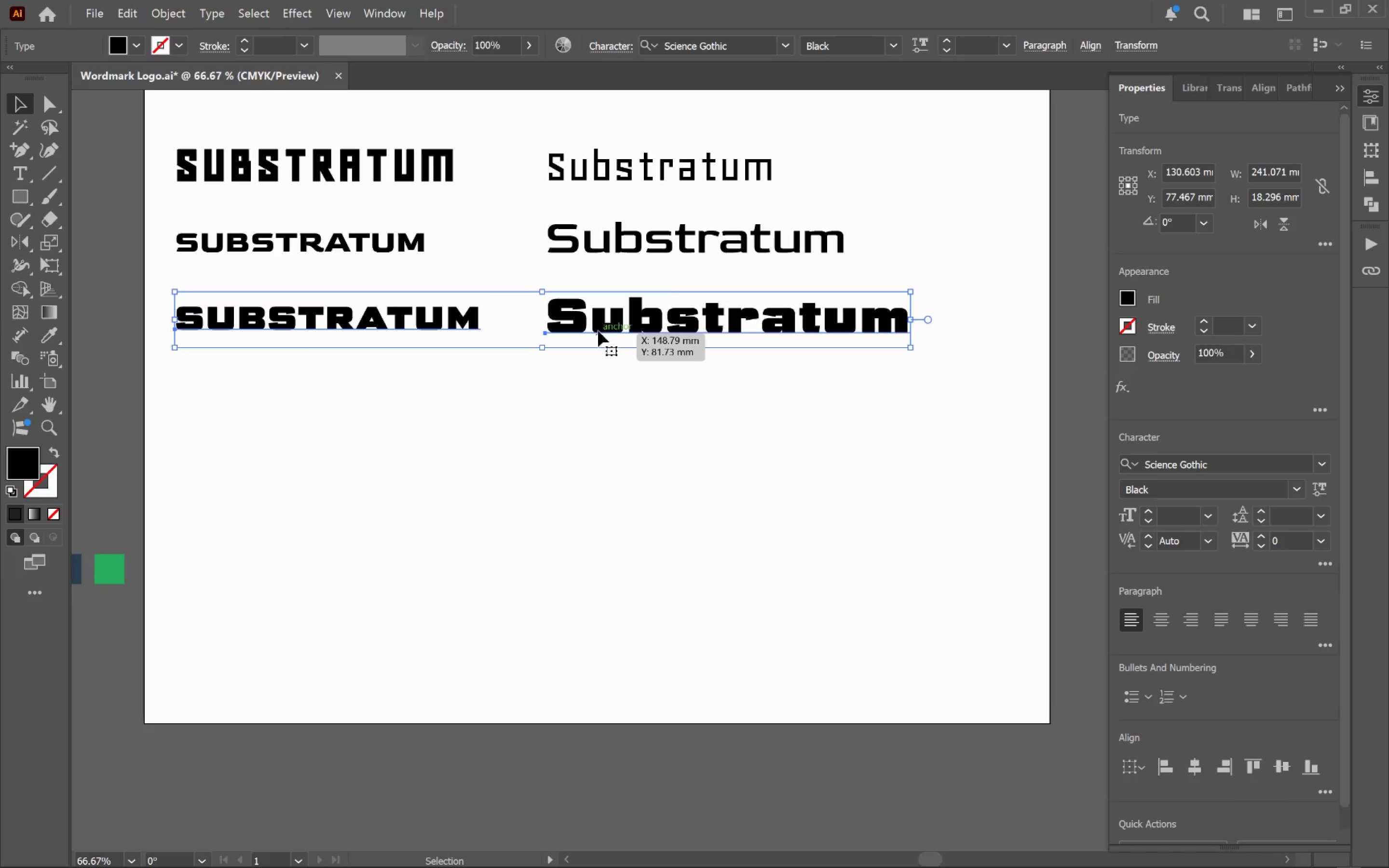 
left_click_drag(start_coordinate=[598, 328], to_coordinate=[623, 517])
 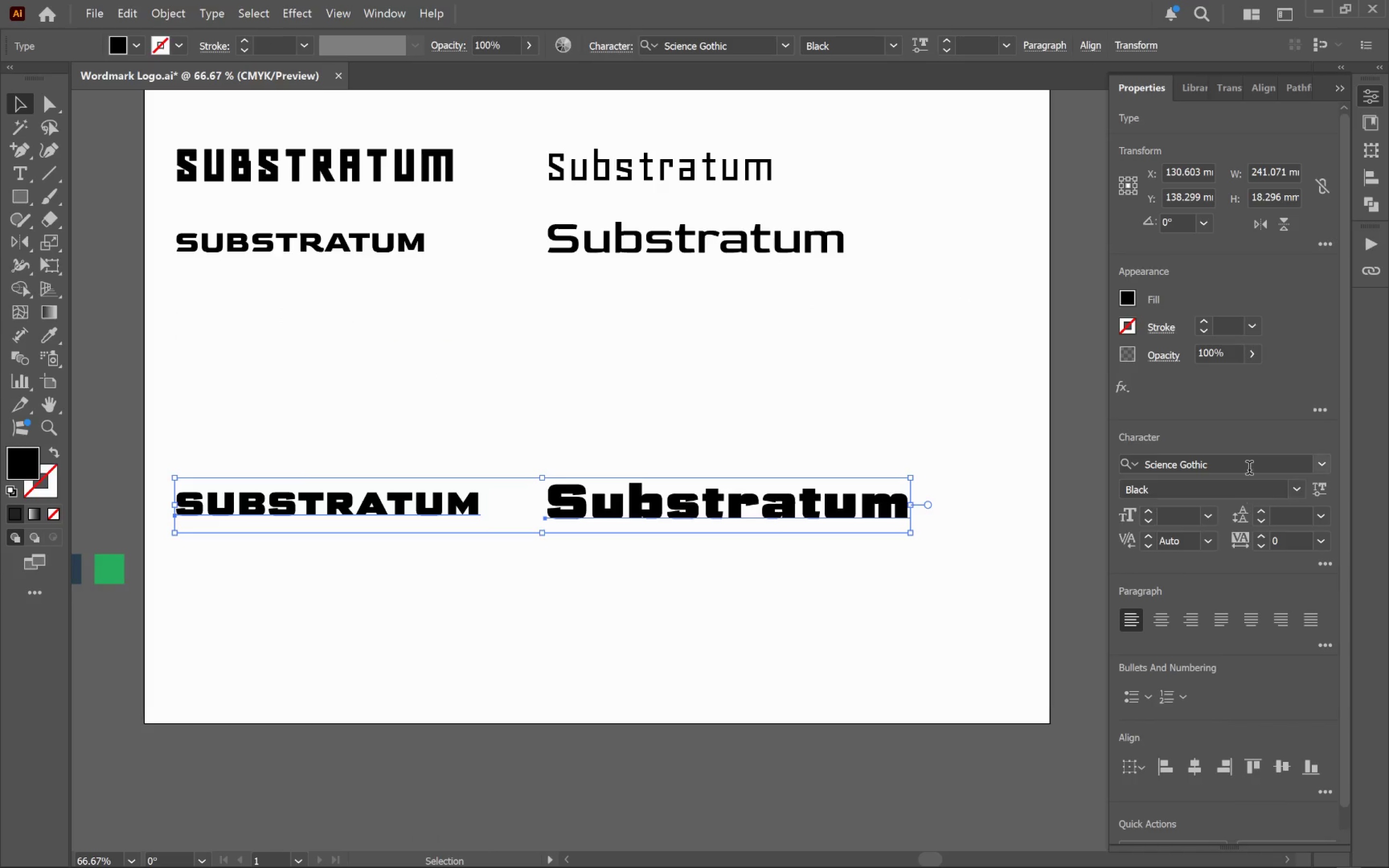 
hold_key(key=ShiftLeft, duration=0.73)
 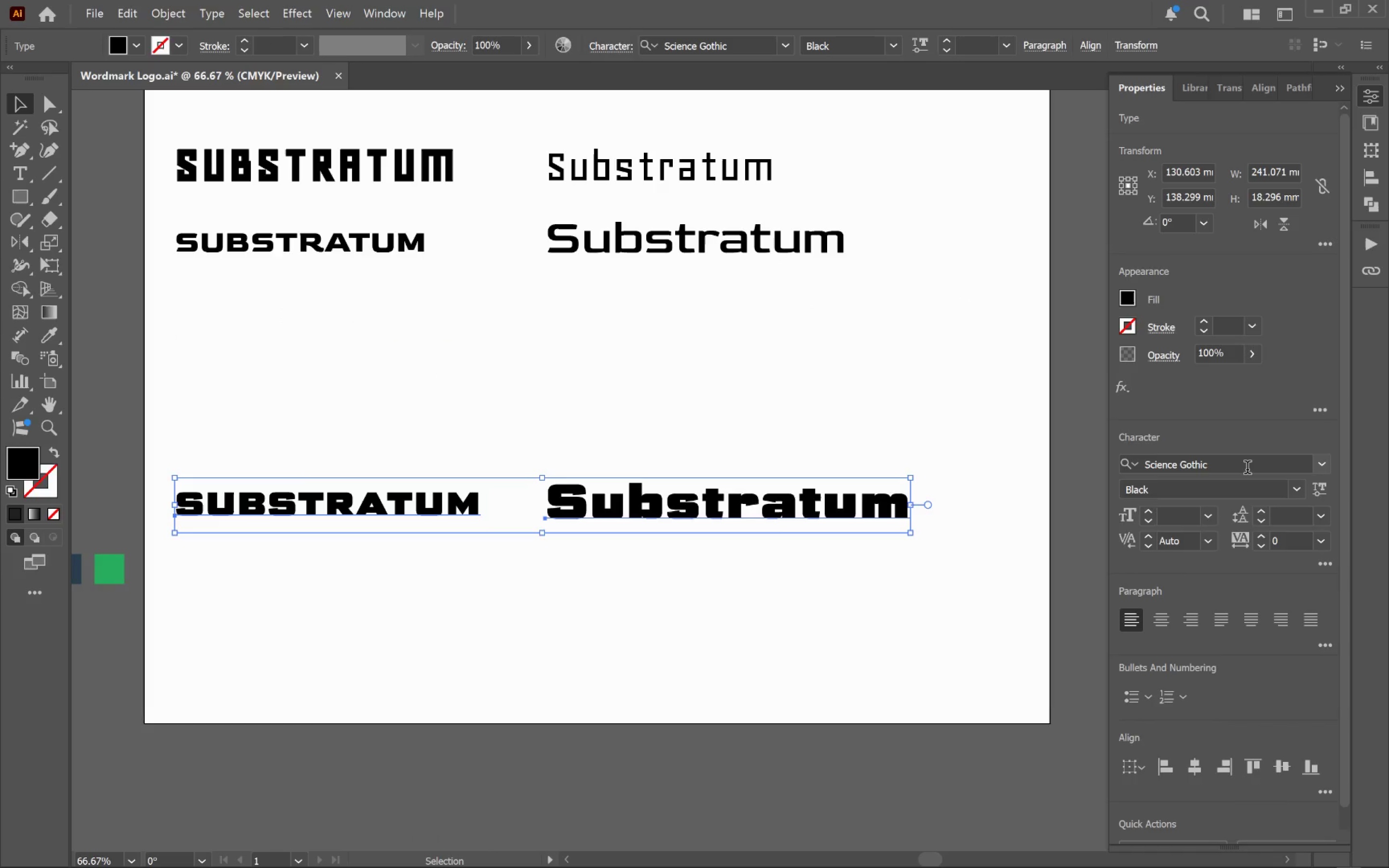 
left_click([1247, 469])
 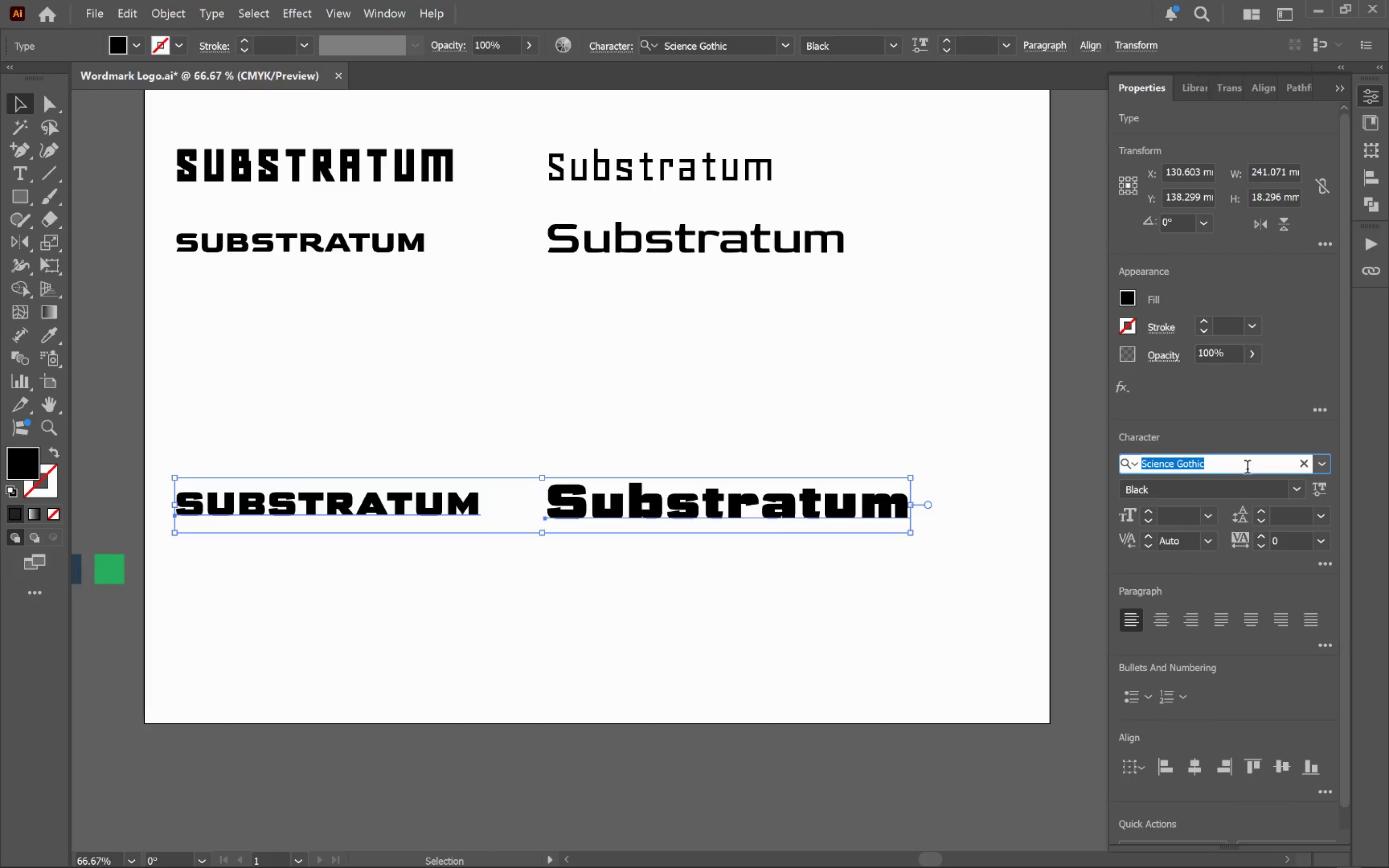 
type(qua)
 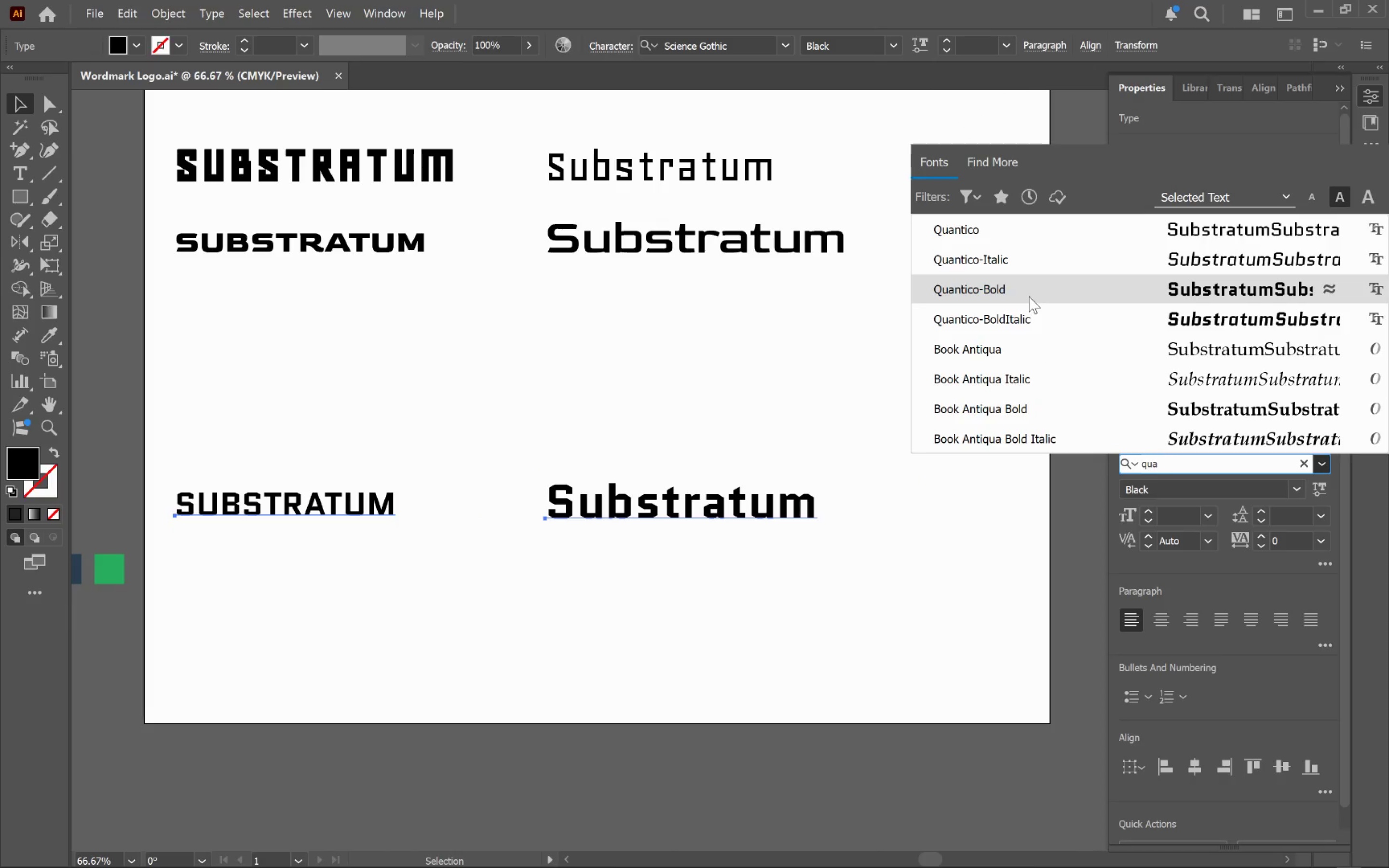 
left_click([1029, 296])
 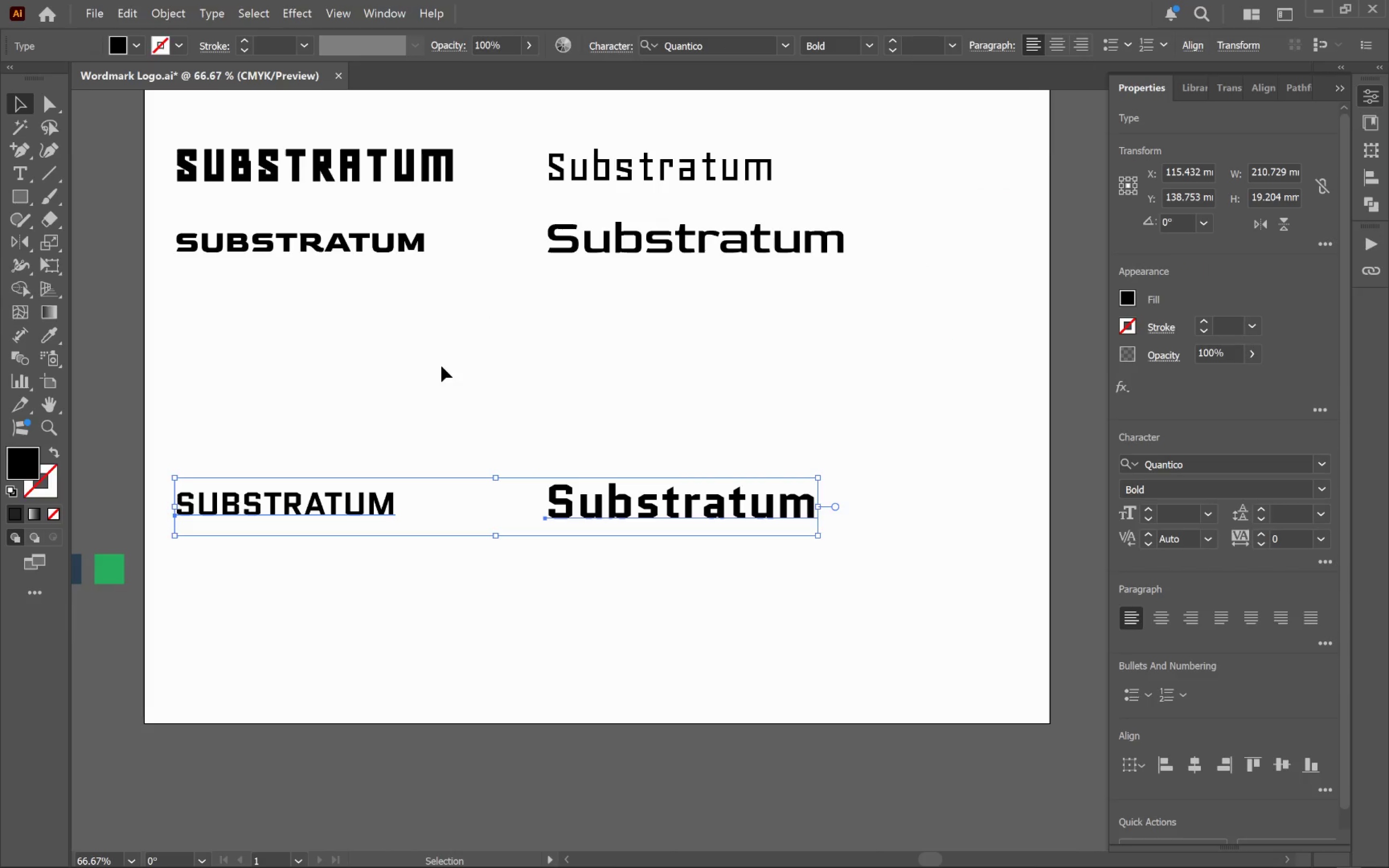 
left_click([441, 368])
 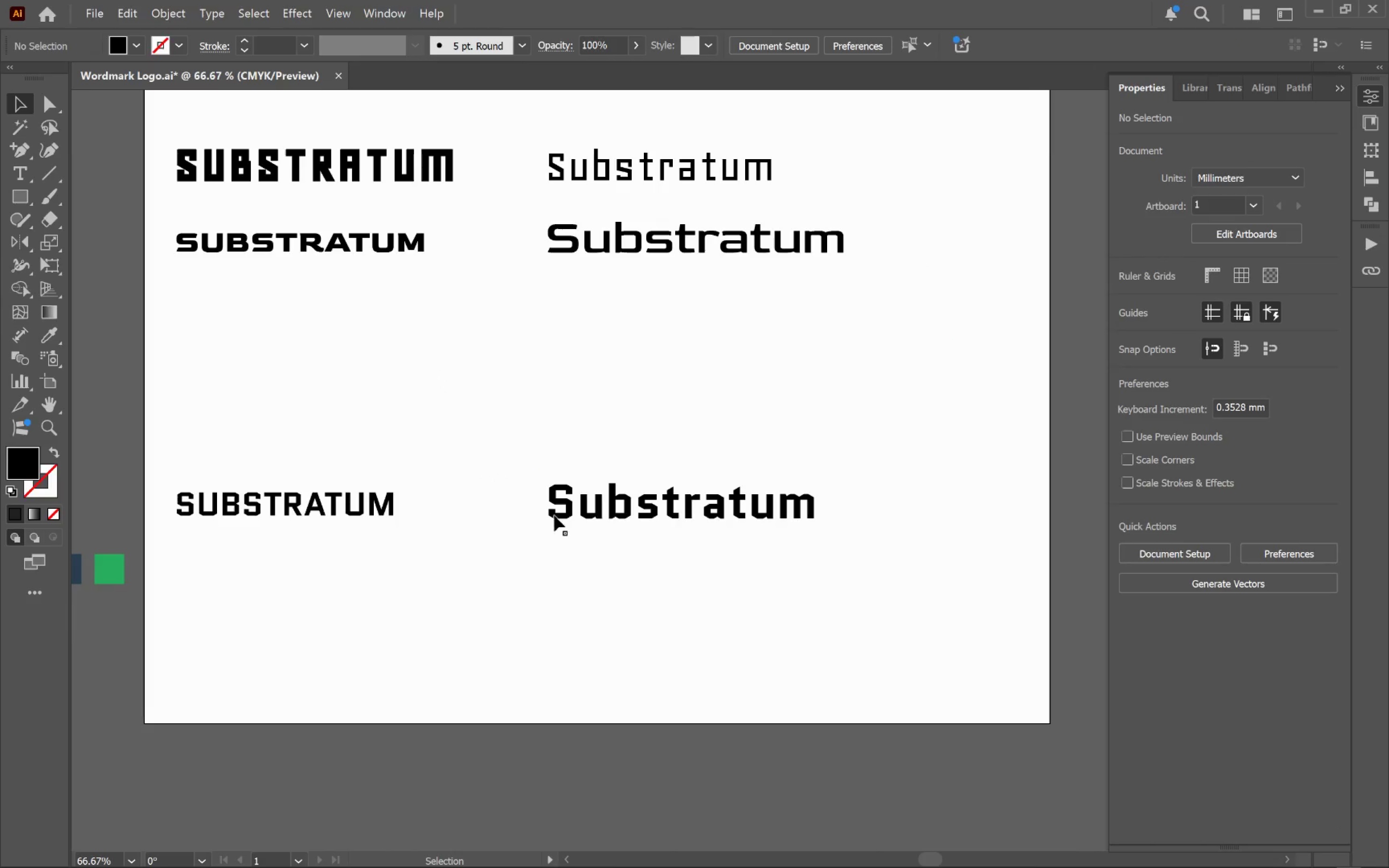 
left_click_drag(start_coordinate=[606, 508], to_coordinate=[667, 314])
 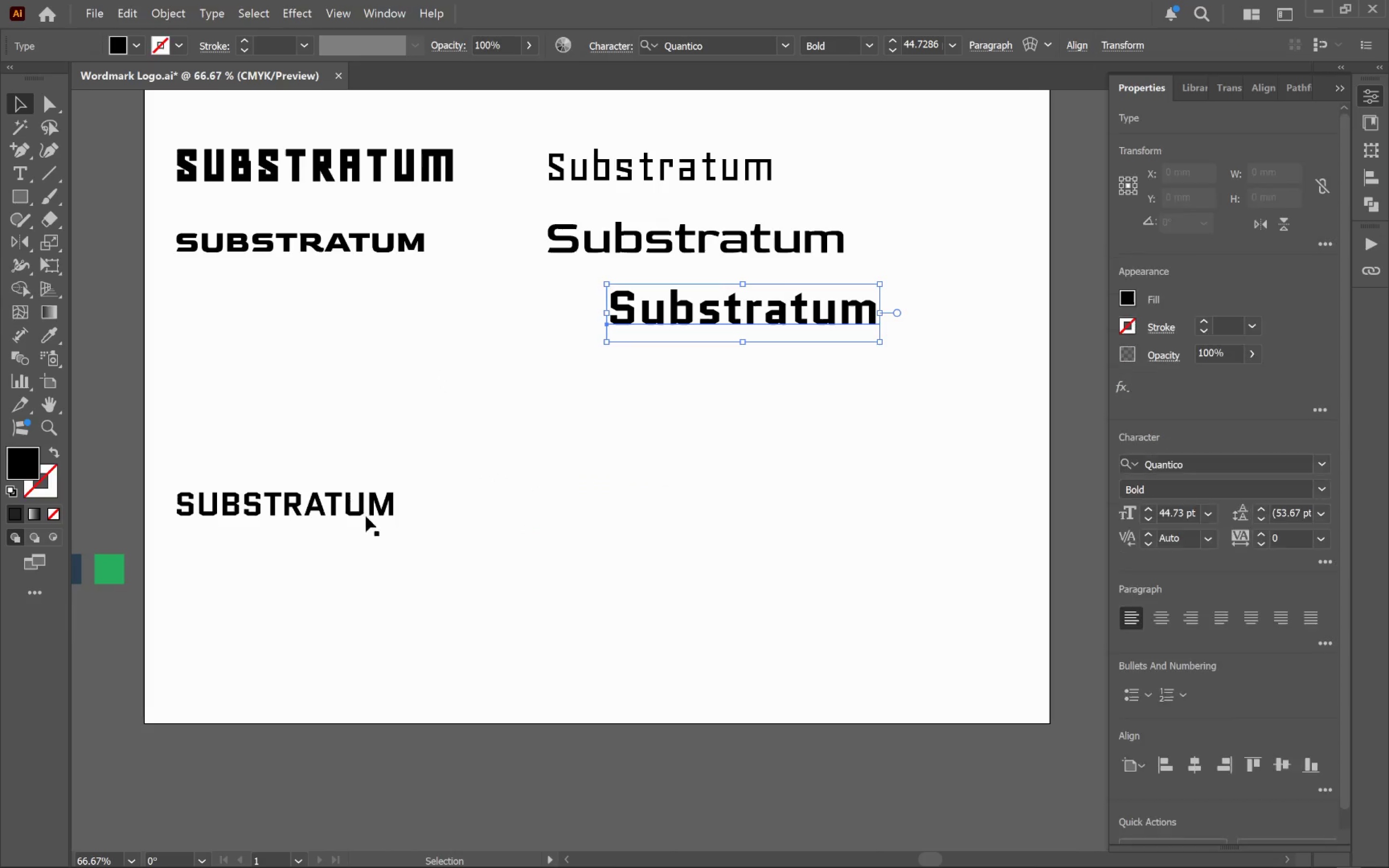 
left_click([381, 516])
 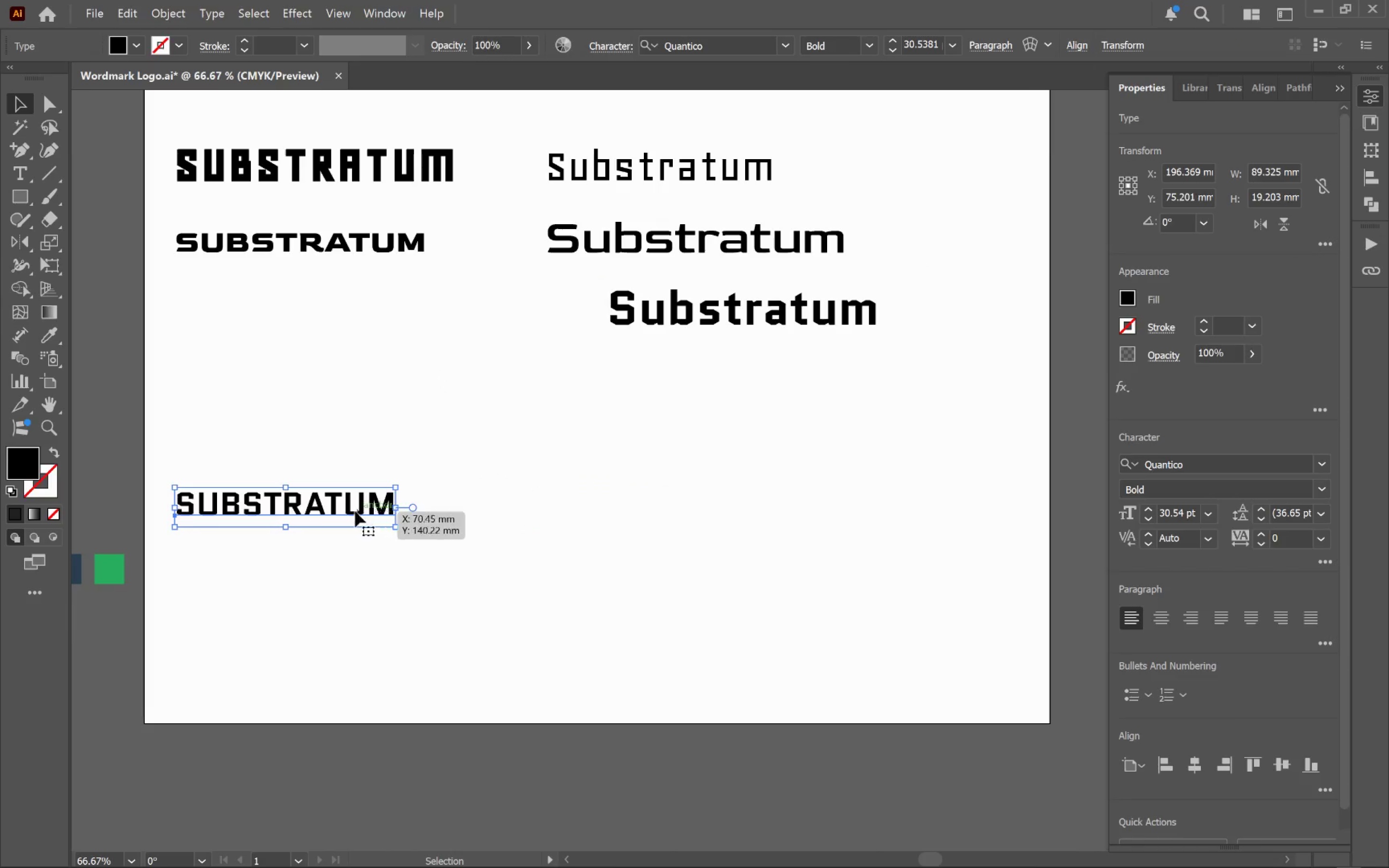 
left_click_drag(start_coordinate=[363, 513], to_coordinate=[441, 610])
 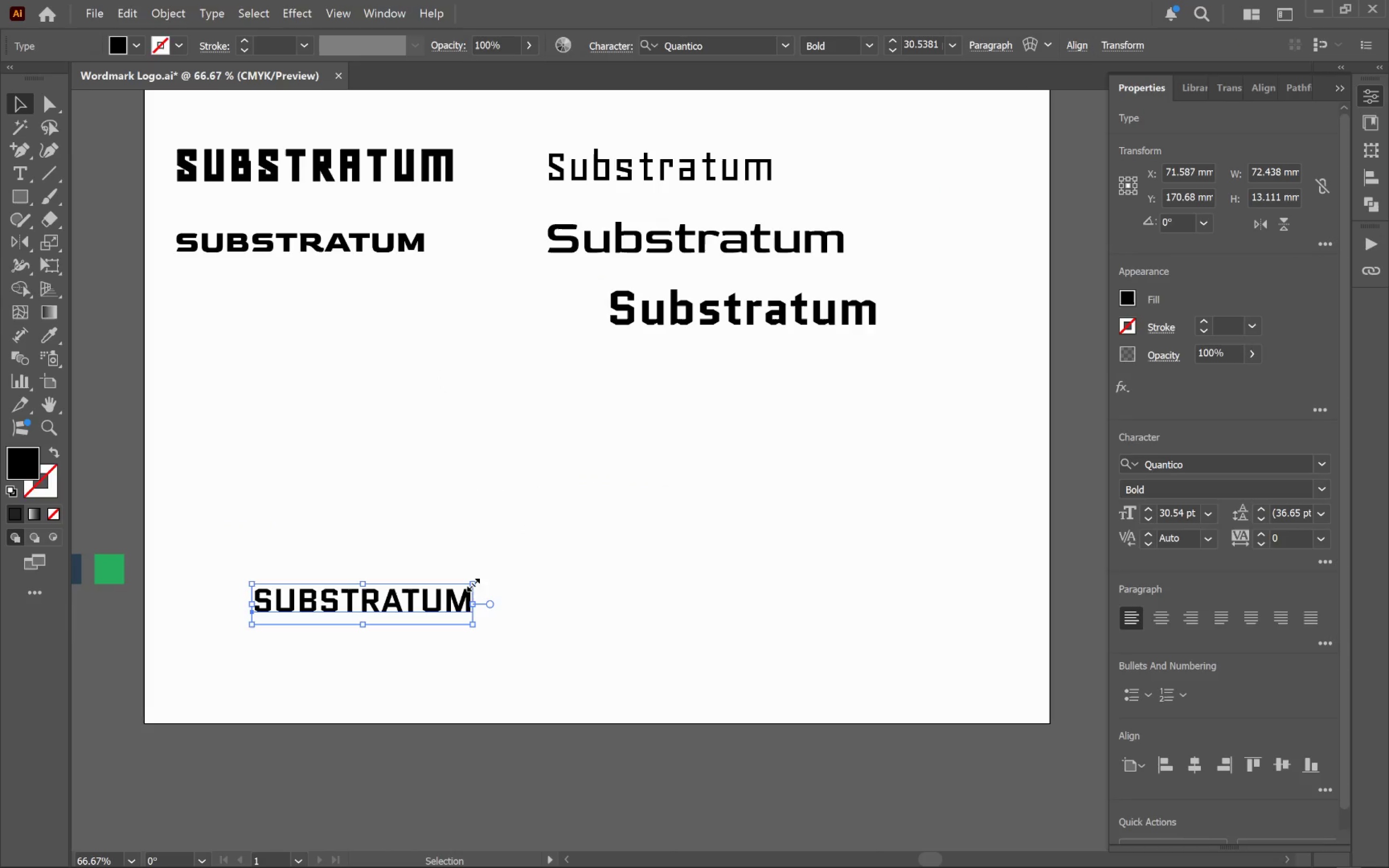 
left_click_drag(start_coordinate=[471, 582], to_coordinate=[865, 447])
 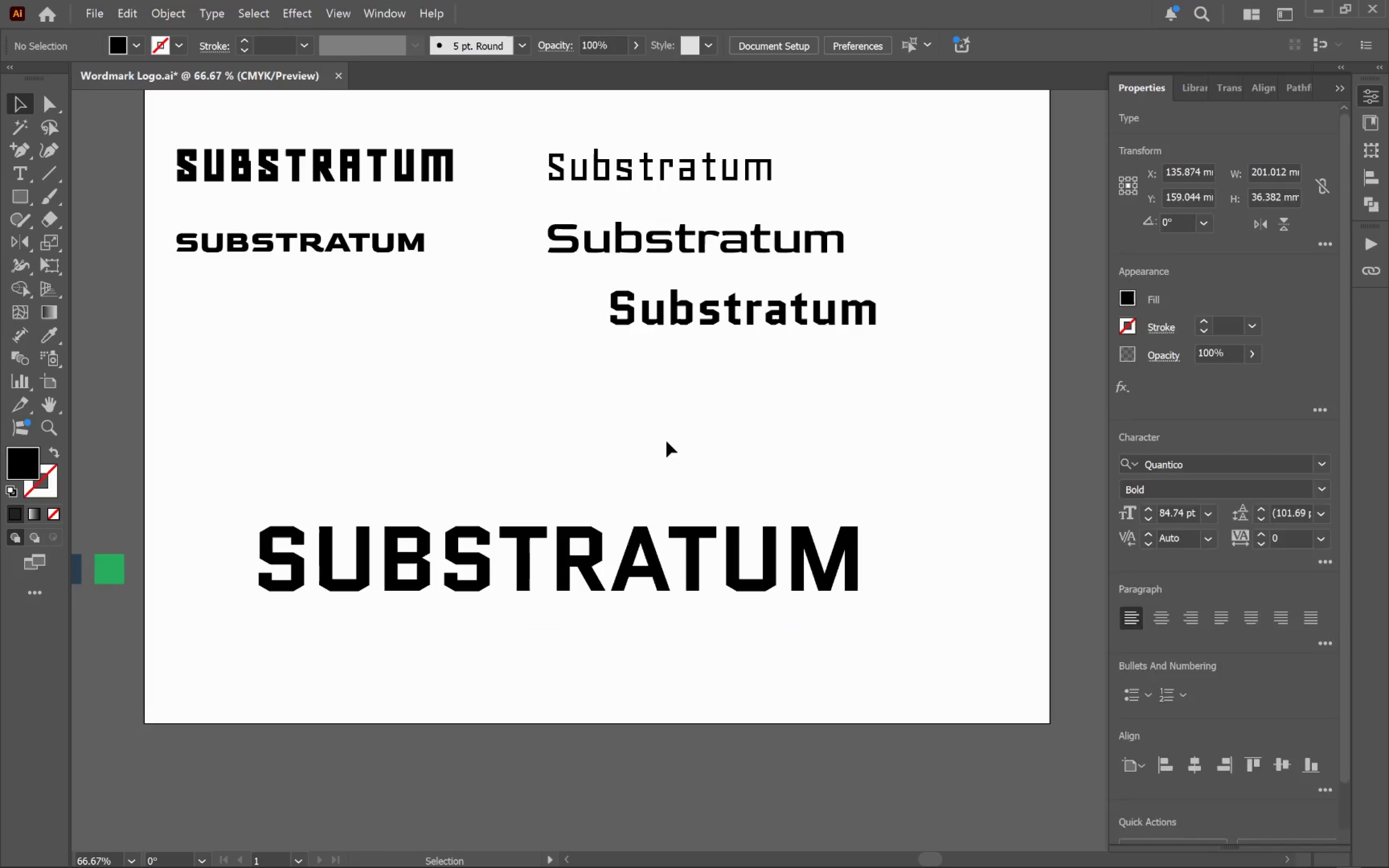 
hold_key(key=ShiftLeft, duration=0.89)
 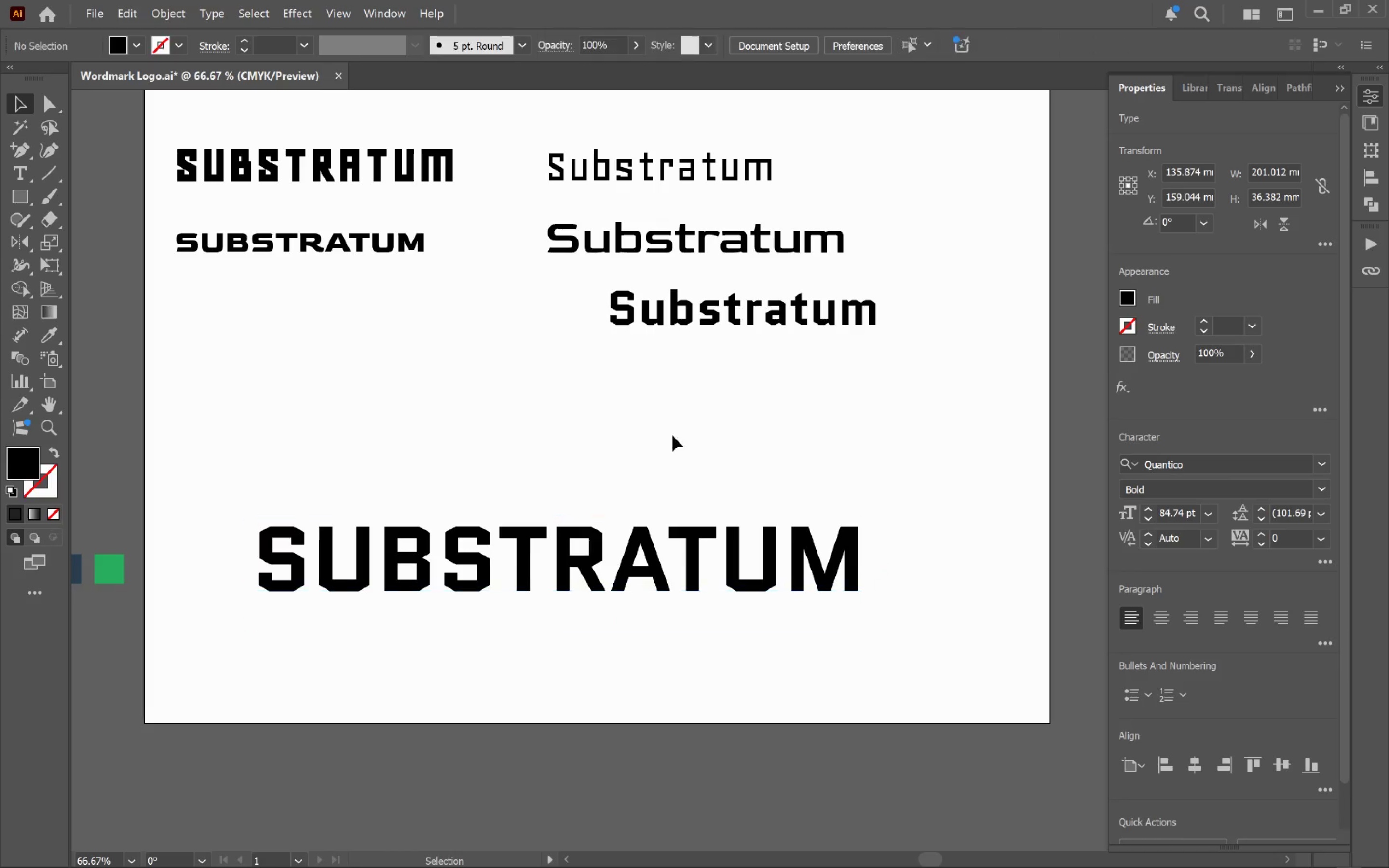 
hold_key(key=AltLeft, duration=0.34)
 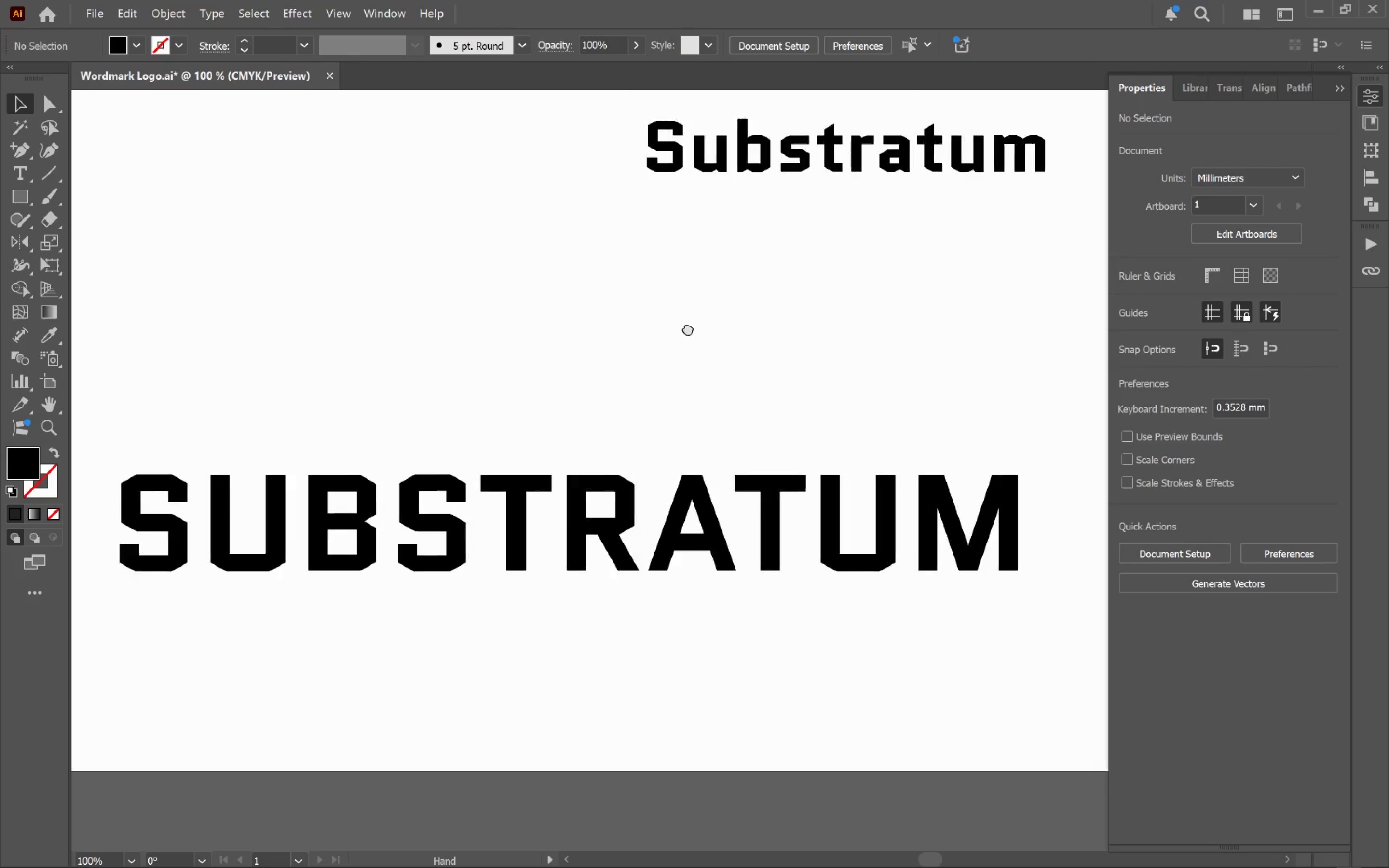 
hold_key(key=Space, duration=1.5)
 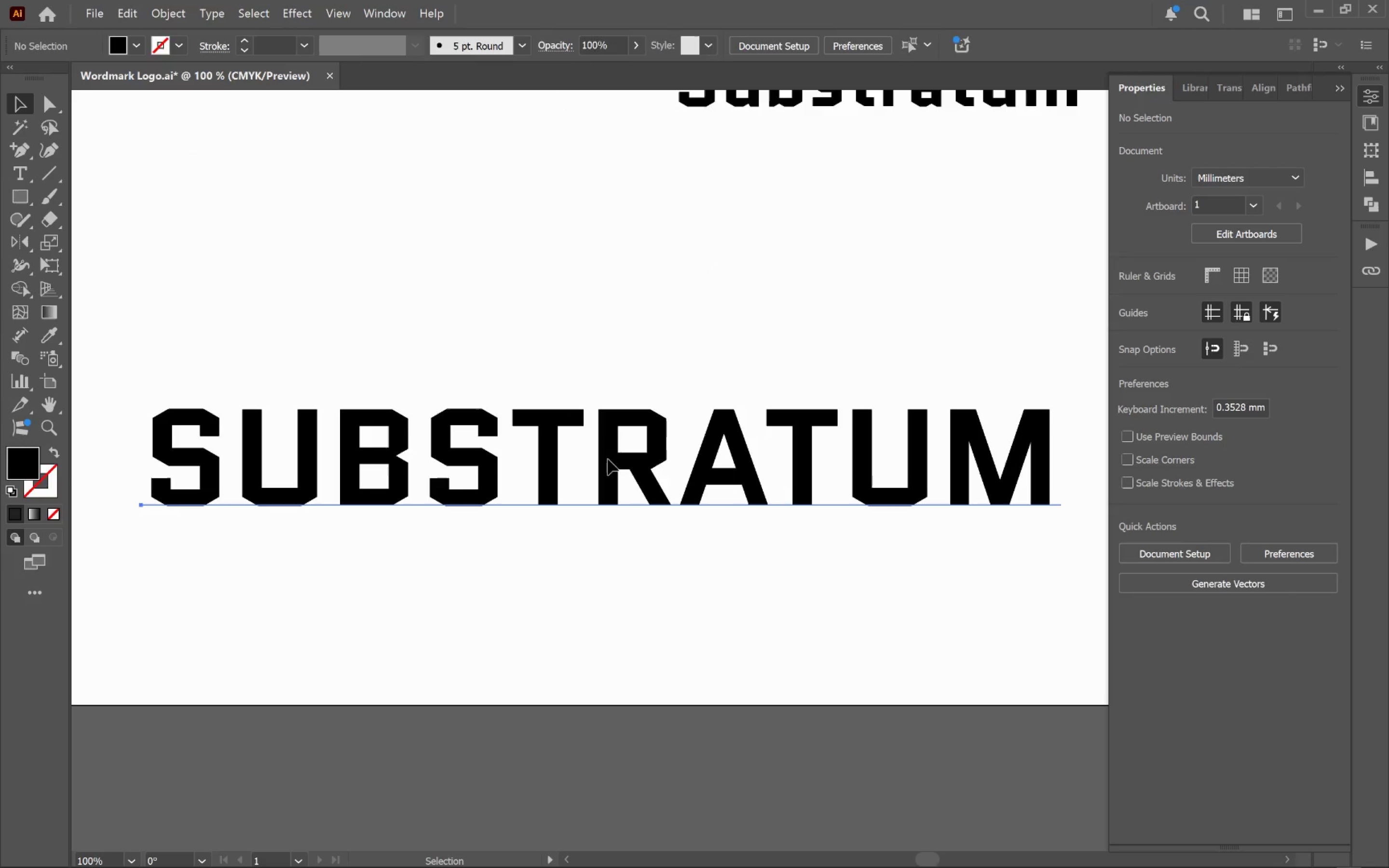 
left_click_drag(start_coordinate=[617, 427], to_coordinate=[711, 268])
 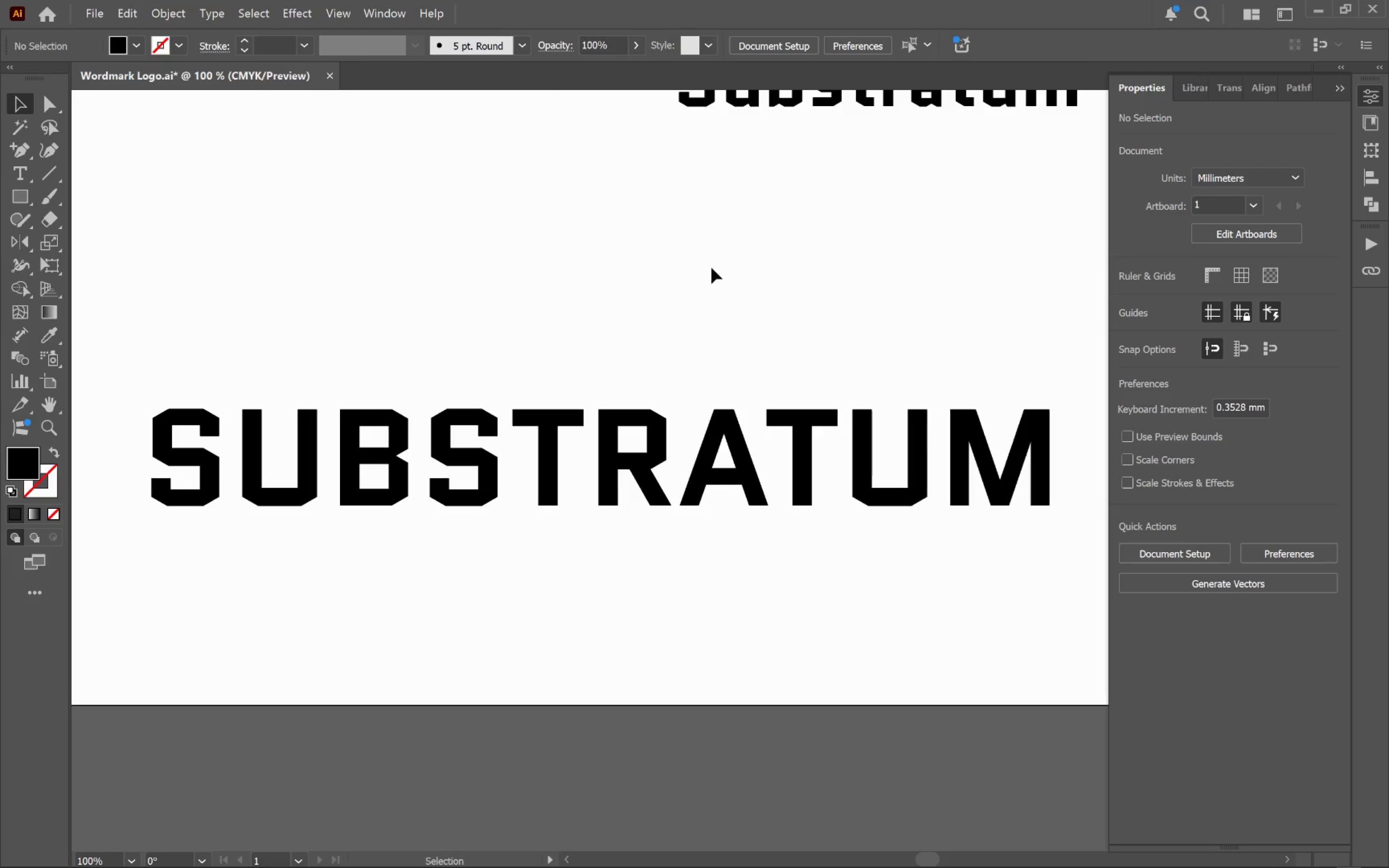 
scroll: coordinate [663, 444], scroll_direction: up, amount: 1.0
 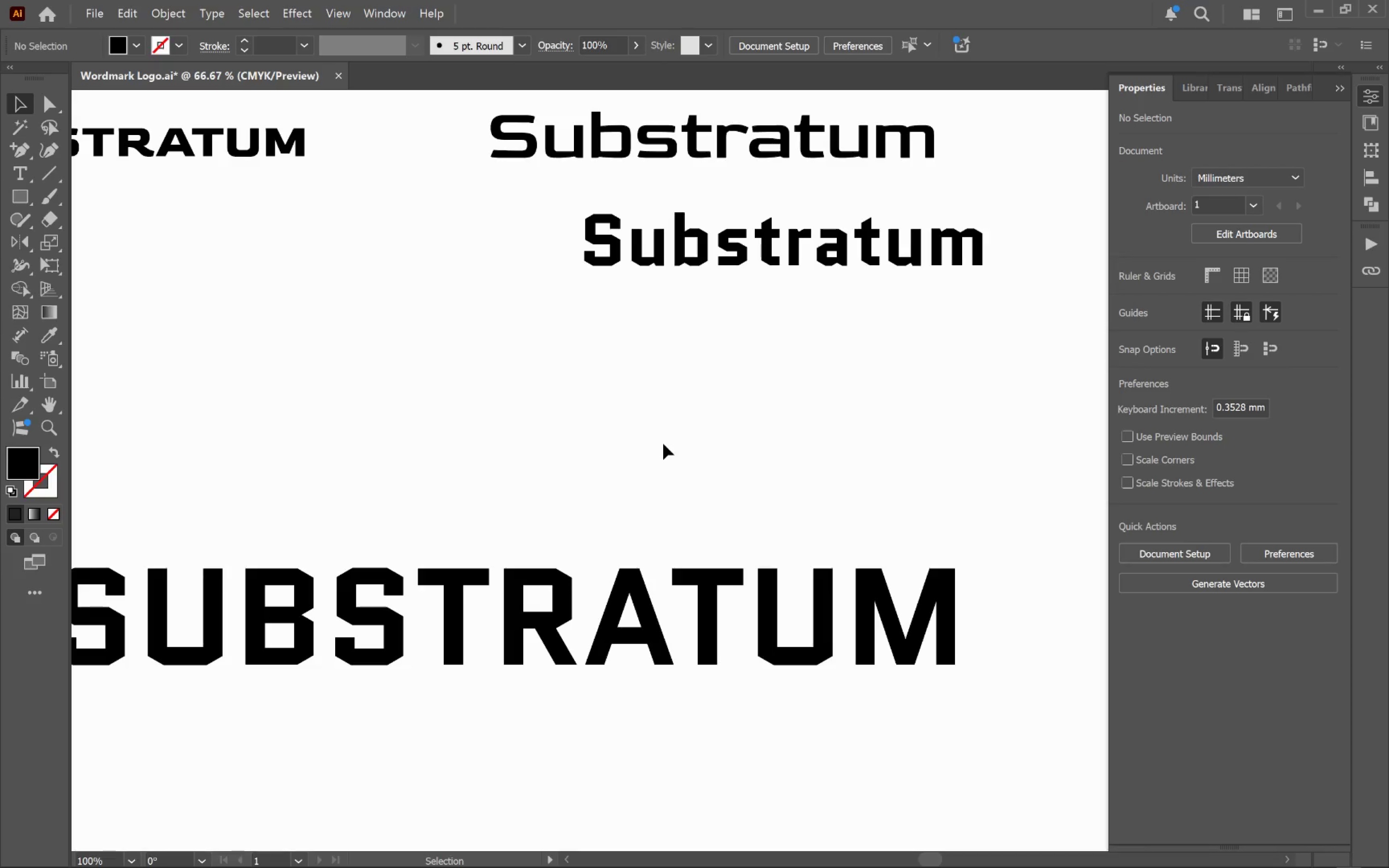 
left_click([608, 459])
 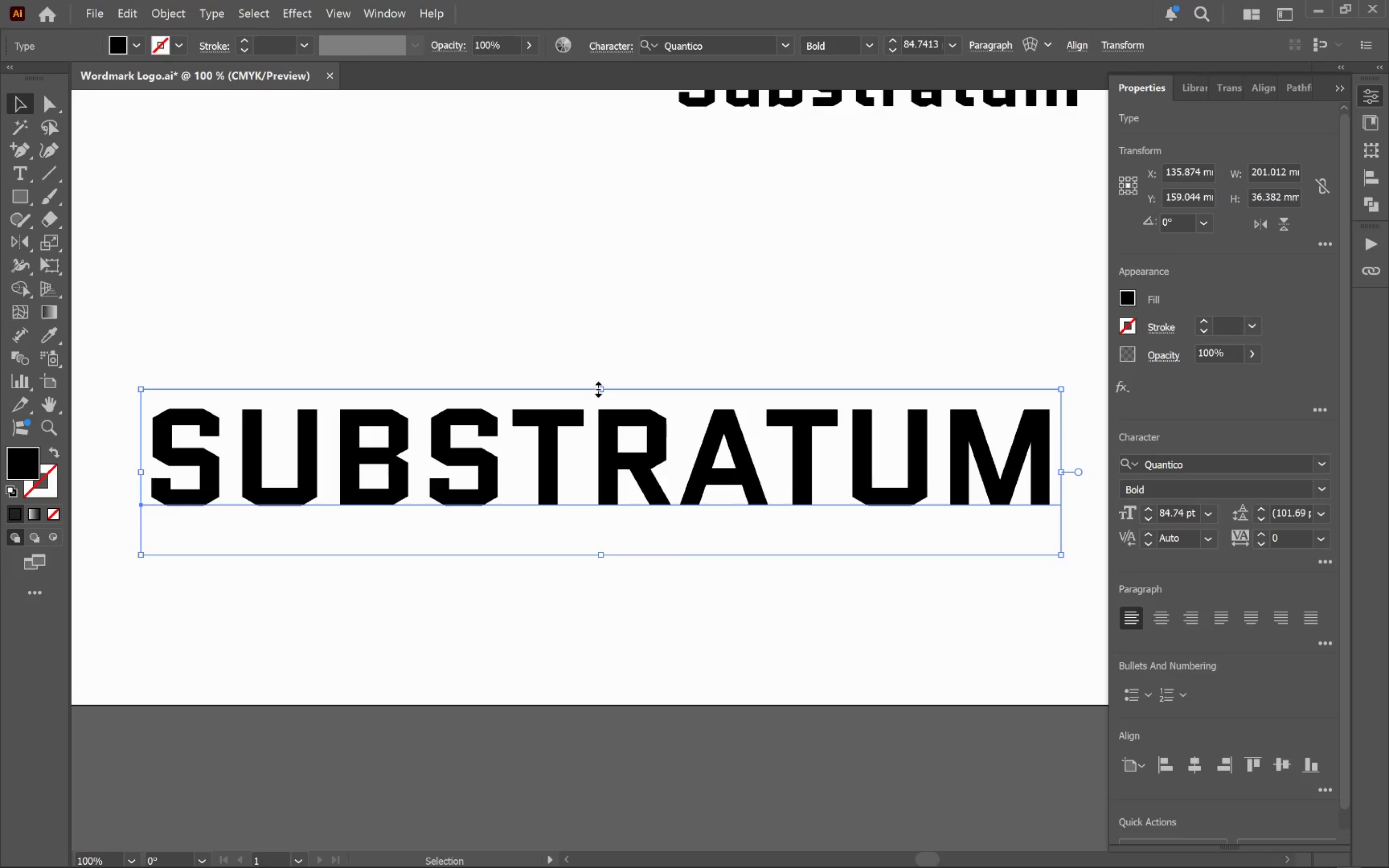 
left_click_drag(start_coordinate=[596, 387], to_coordinate=[600, 357])
 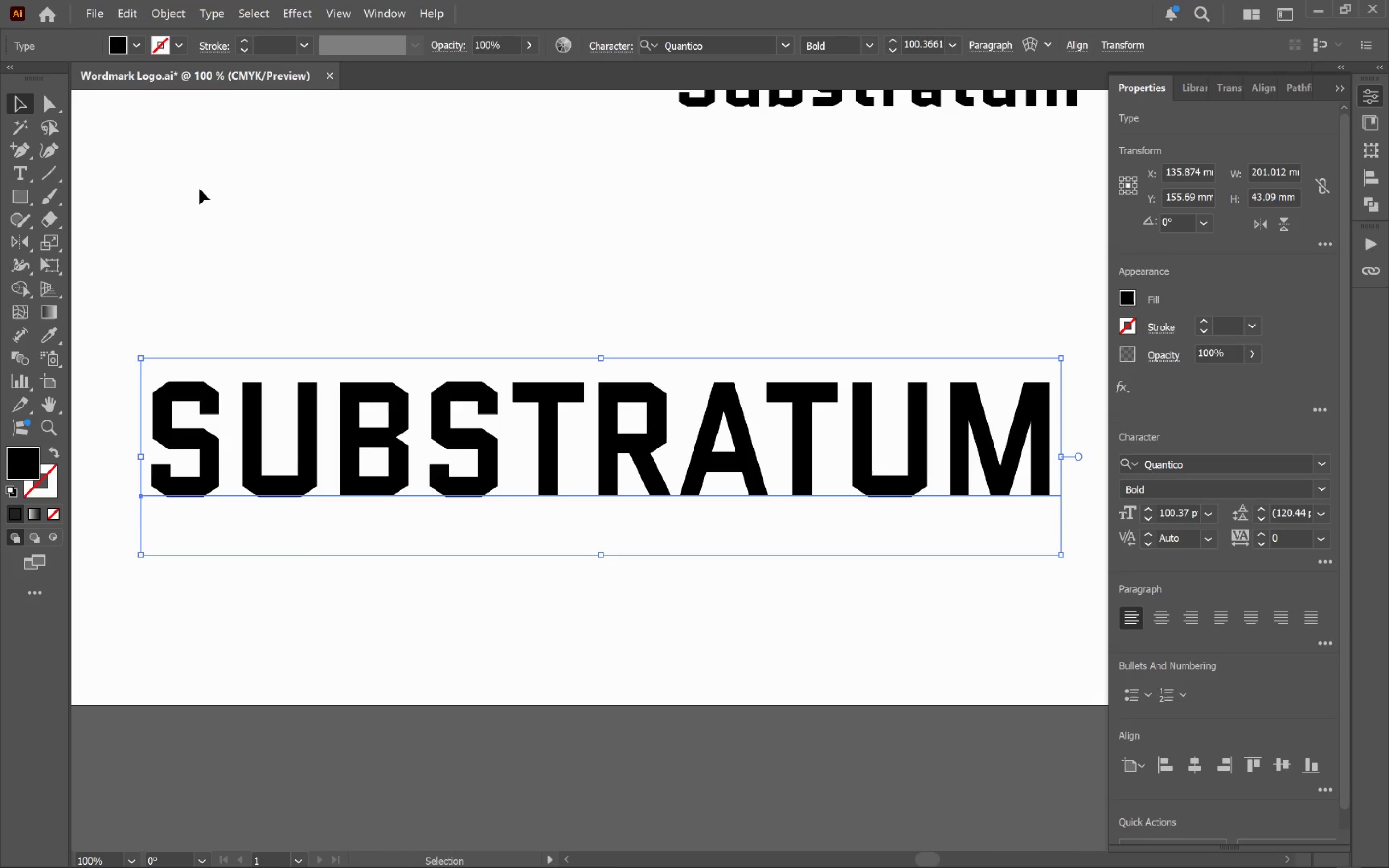 
wait(7.39)
 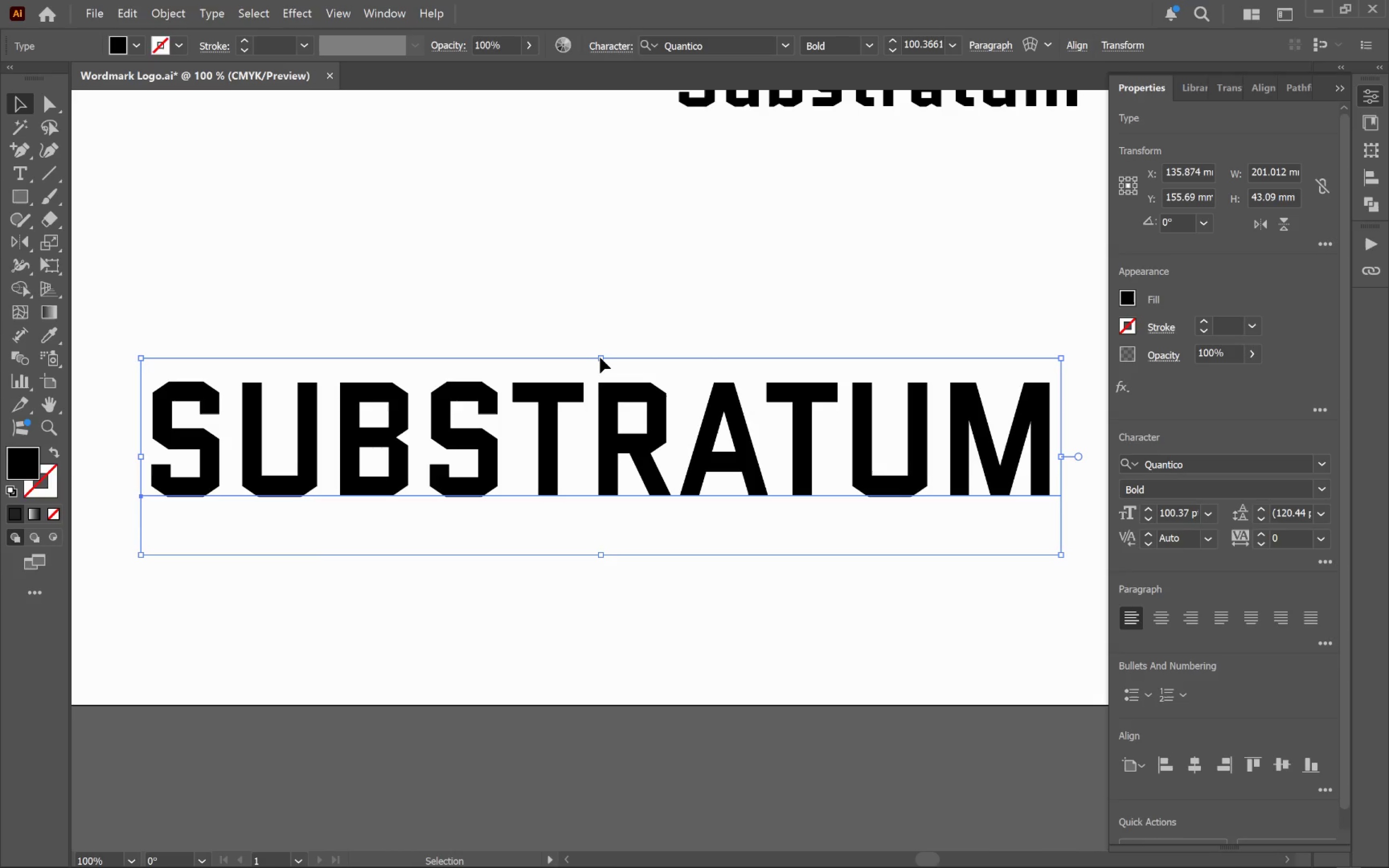 
hold_key(key=ShiftLeft, duration=1.09)
double_click([1262, 533])
 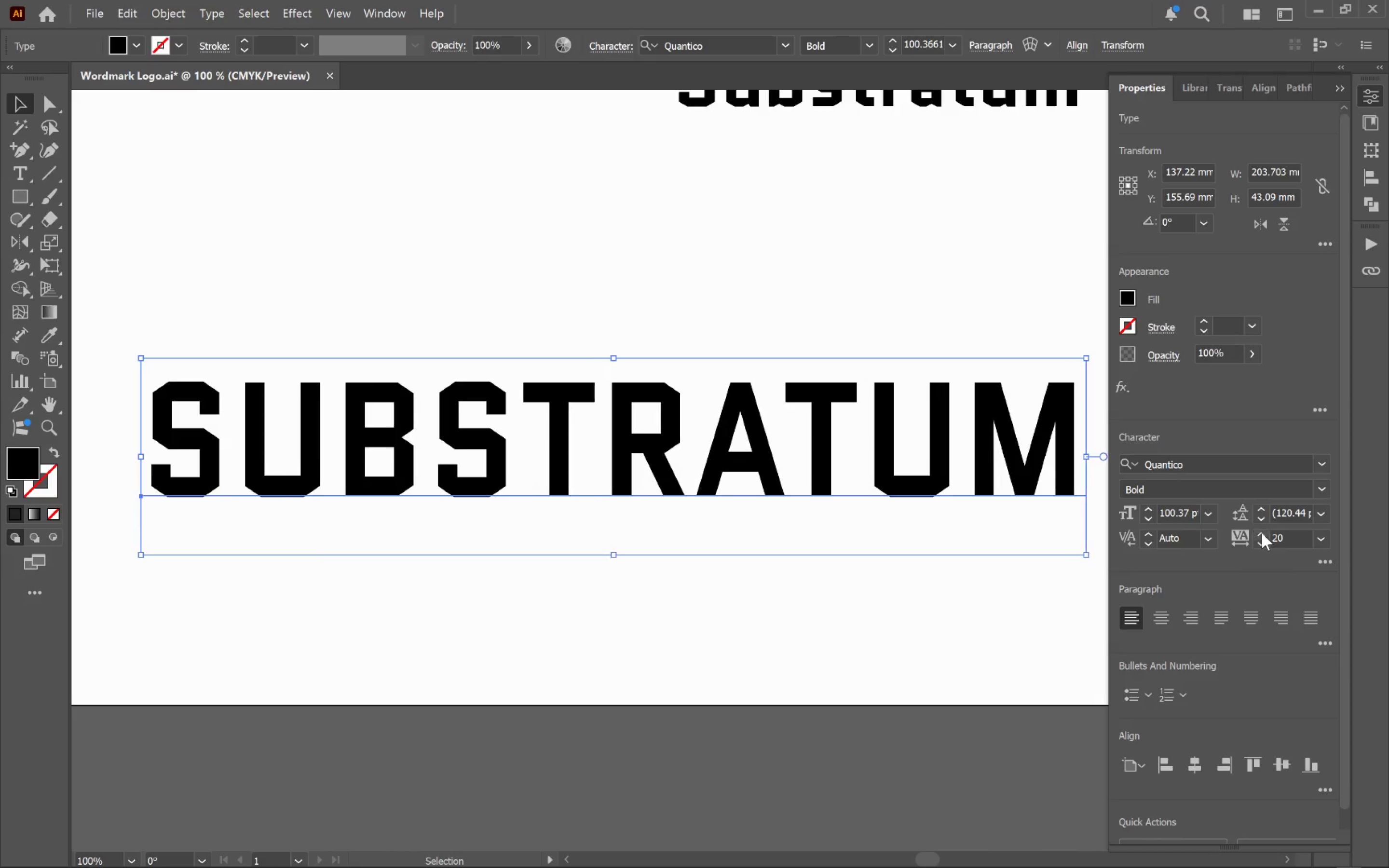 
triple_click([1262, 533])
 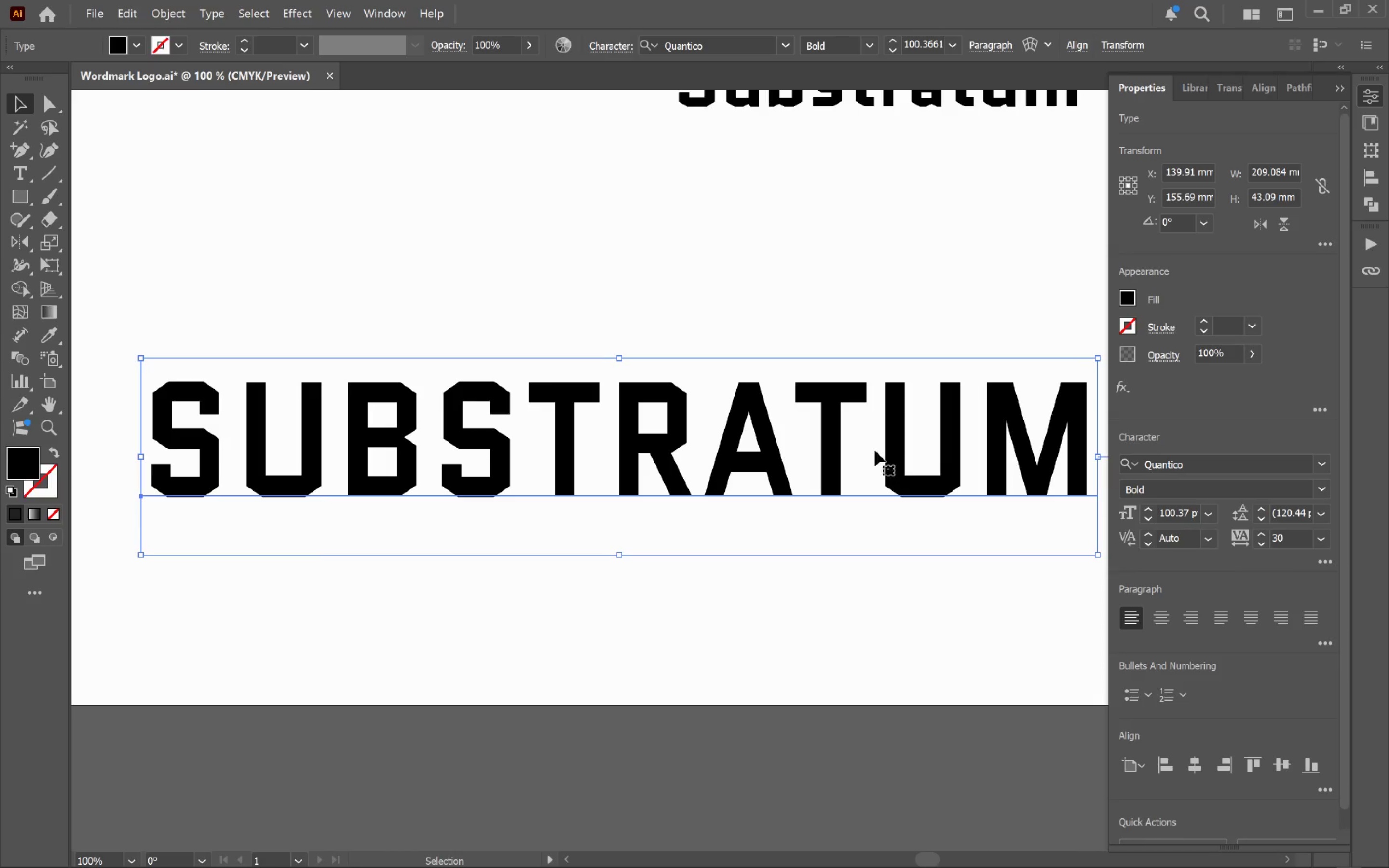 
left_click_drag(start_coordinate=[843, 444], to_coordinate=[794, 395])
 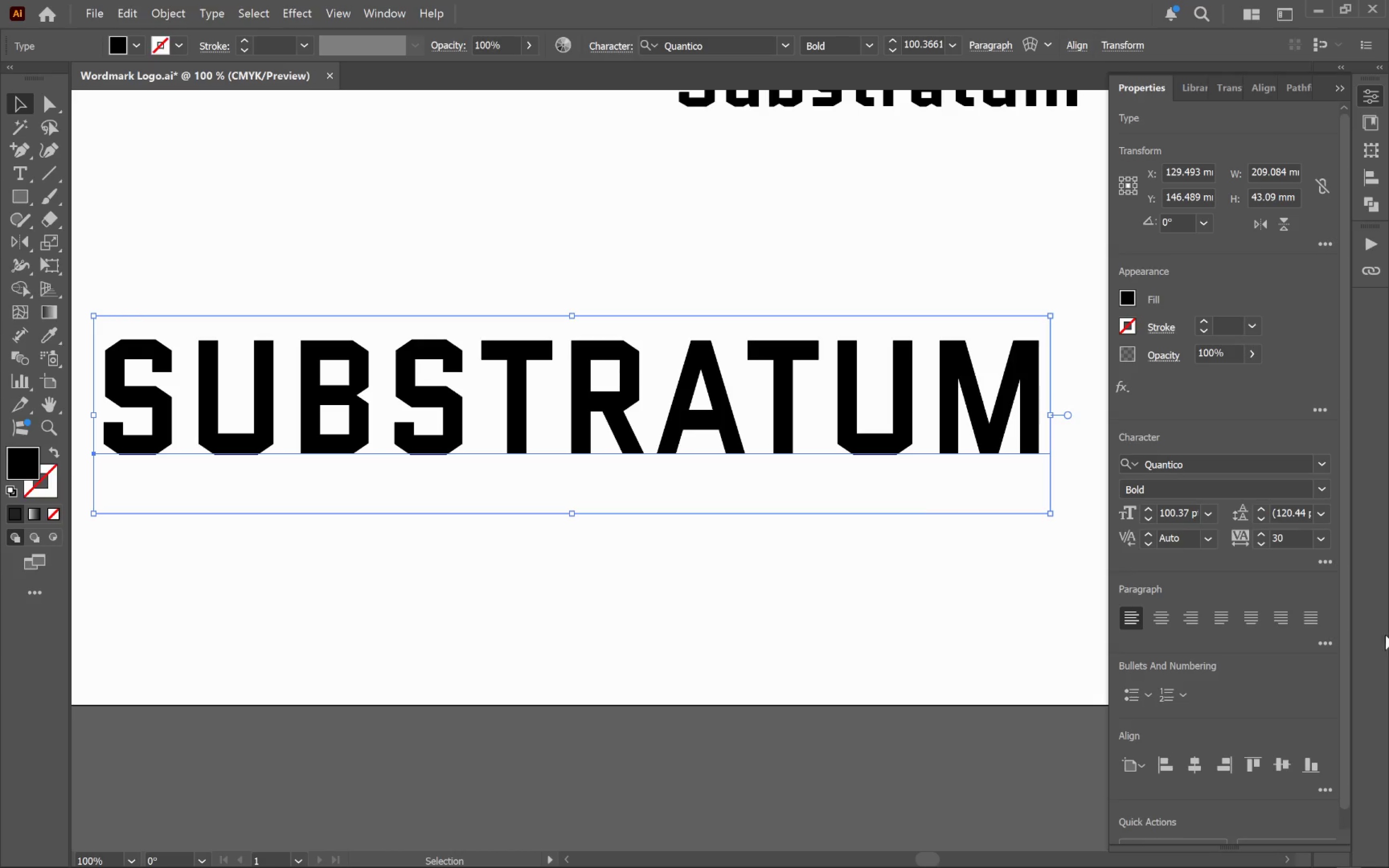 
hold_key(key=ShiftLeft, duration=2.75)
left_click([1258, 536])
 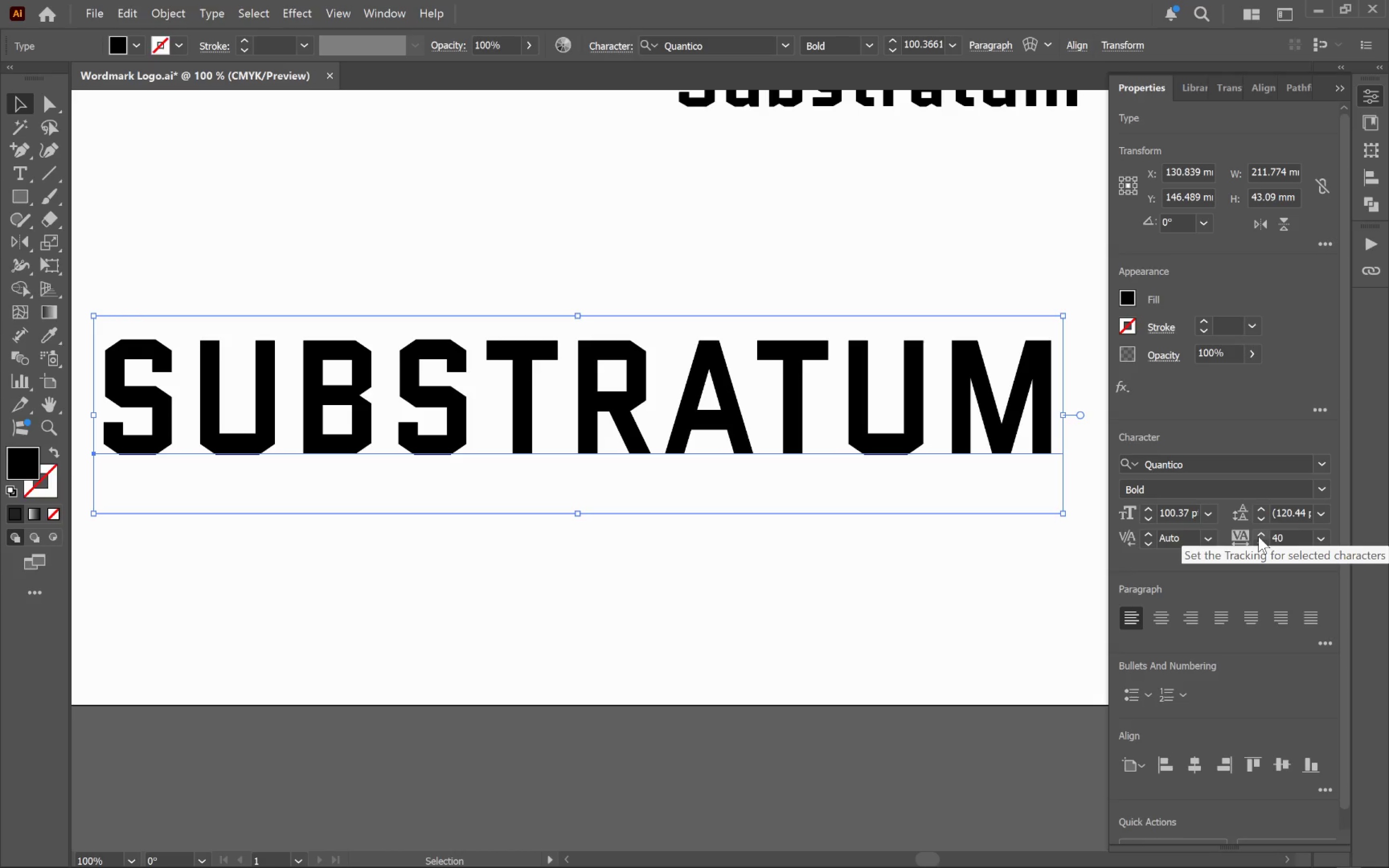 
left_click([1258, 536])
 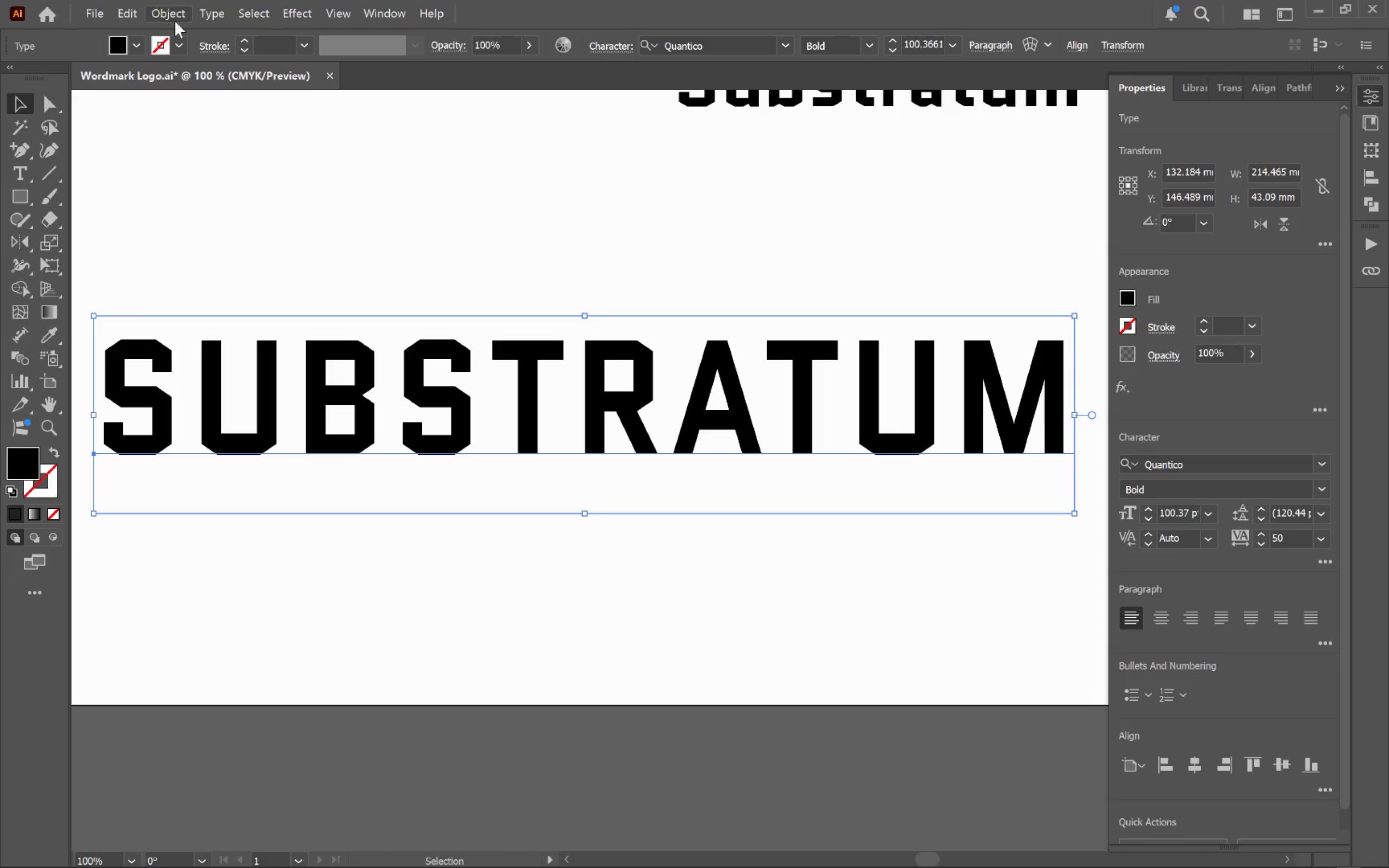 
hold_key(key=ShiftLeft, duration=1.08)
left_click([245, 41])
 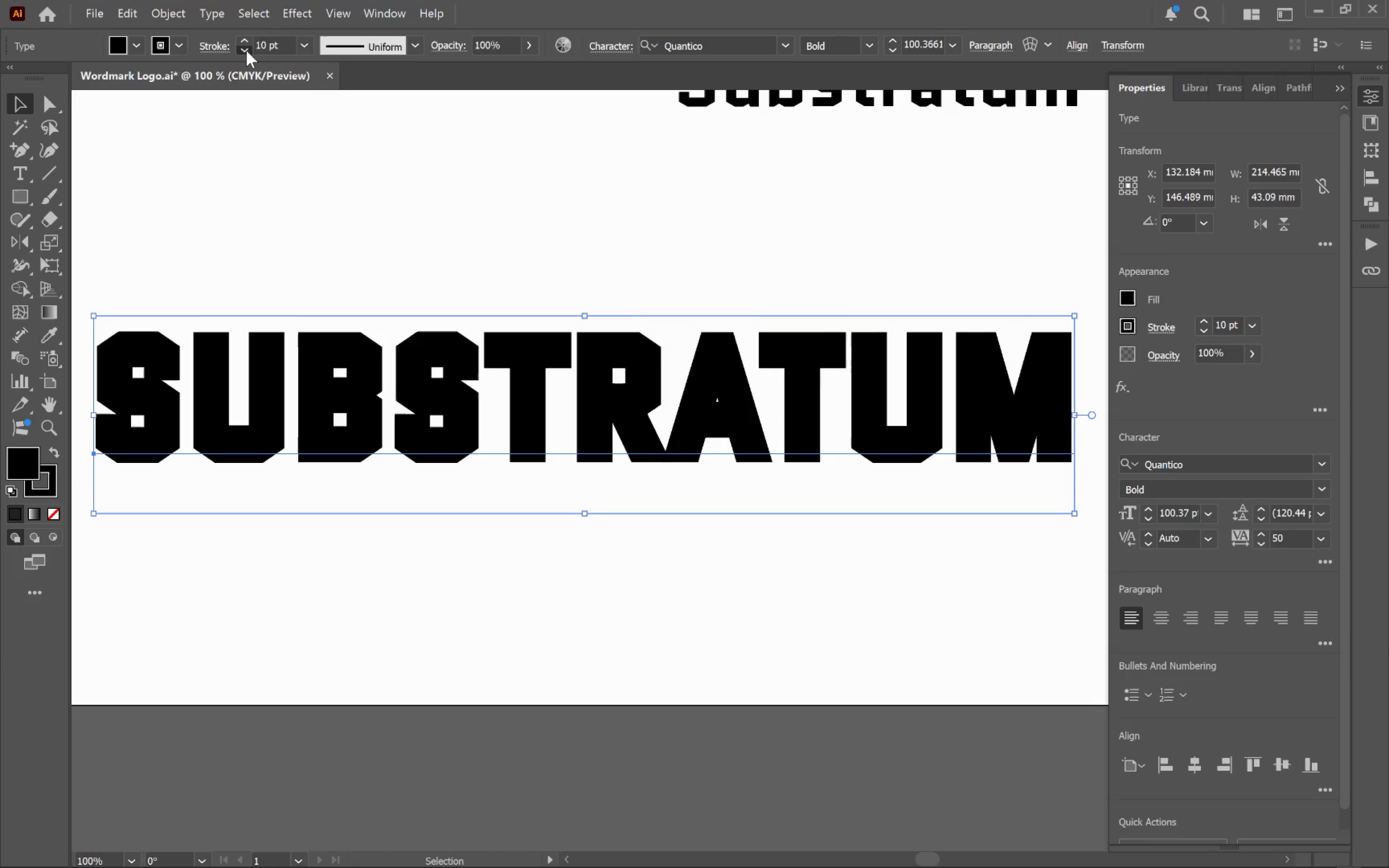 
double_click([246, 51])
 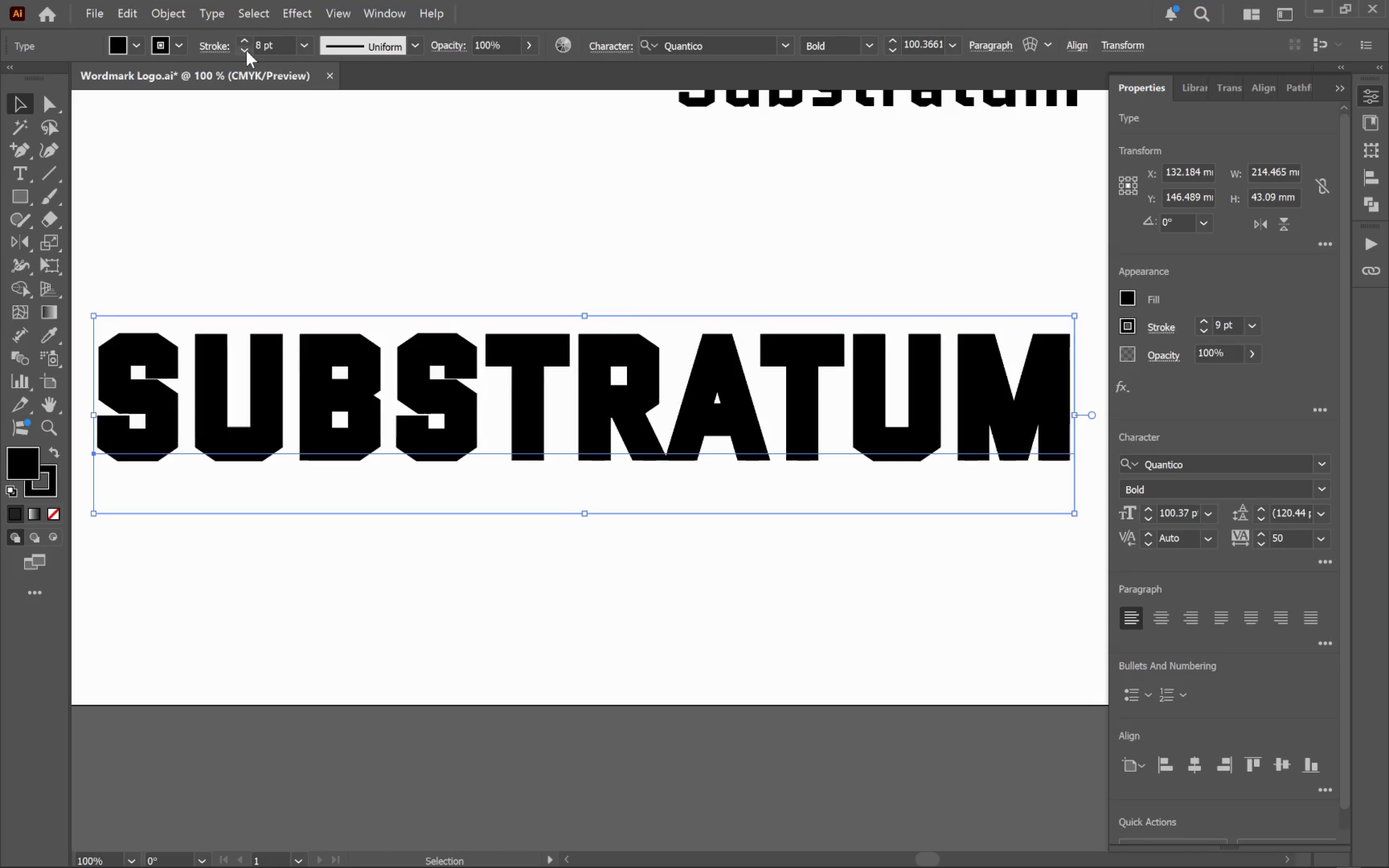 
triple_click([246, 51])
 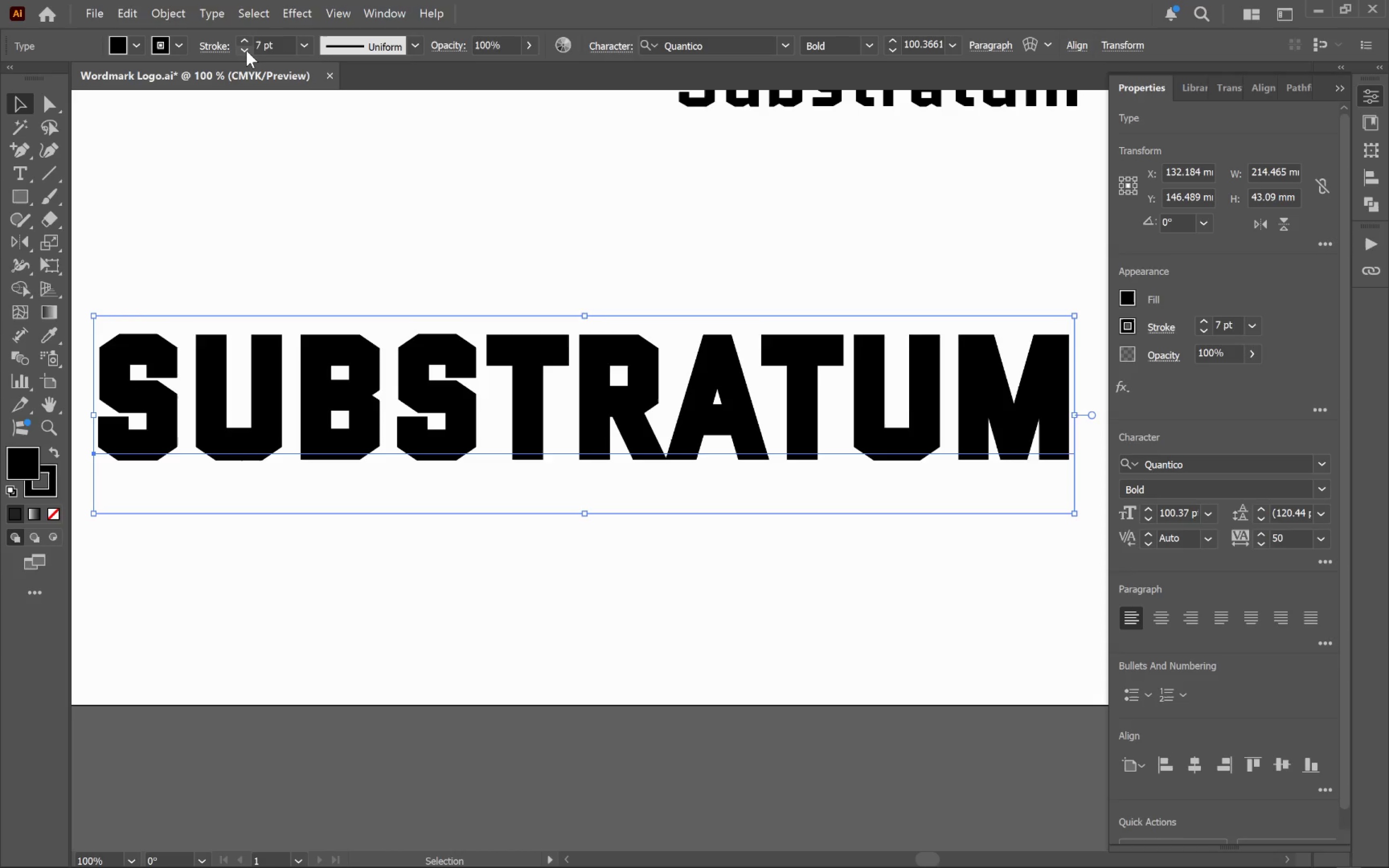 
triple_click([246, 51])
 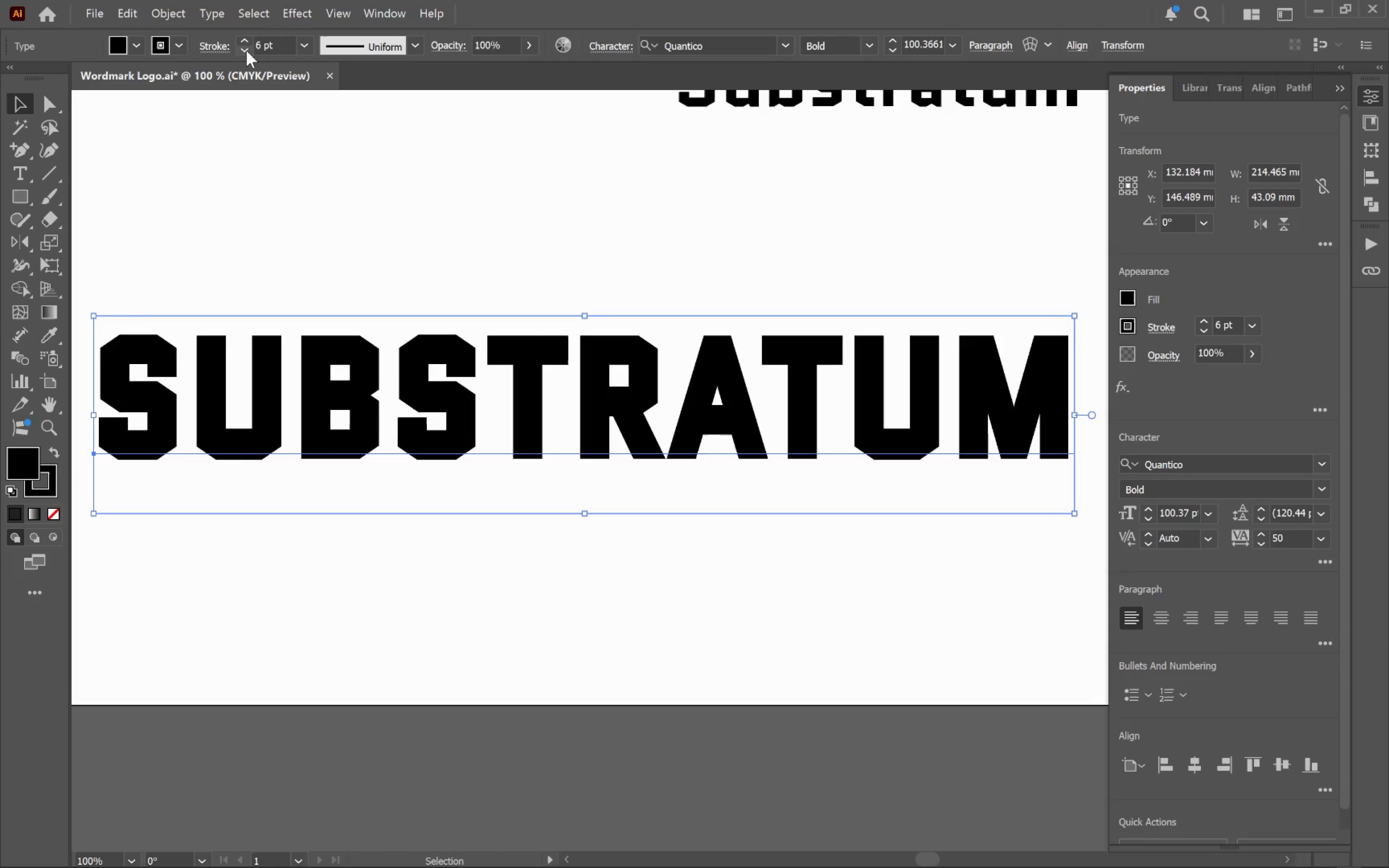 
triple_click([246, 51])
 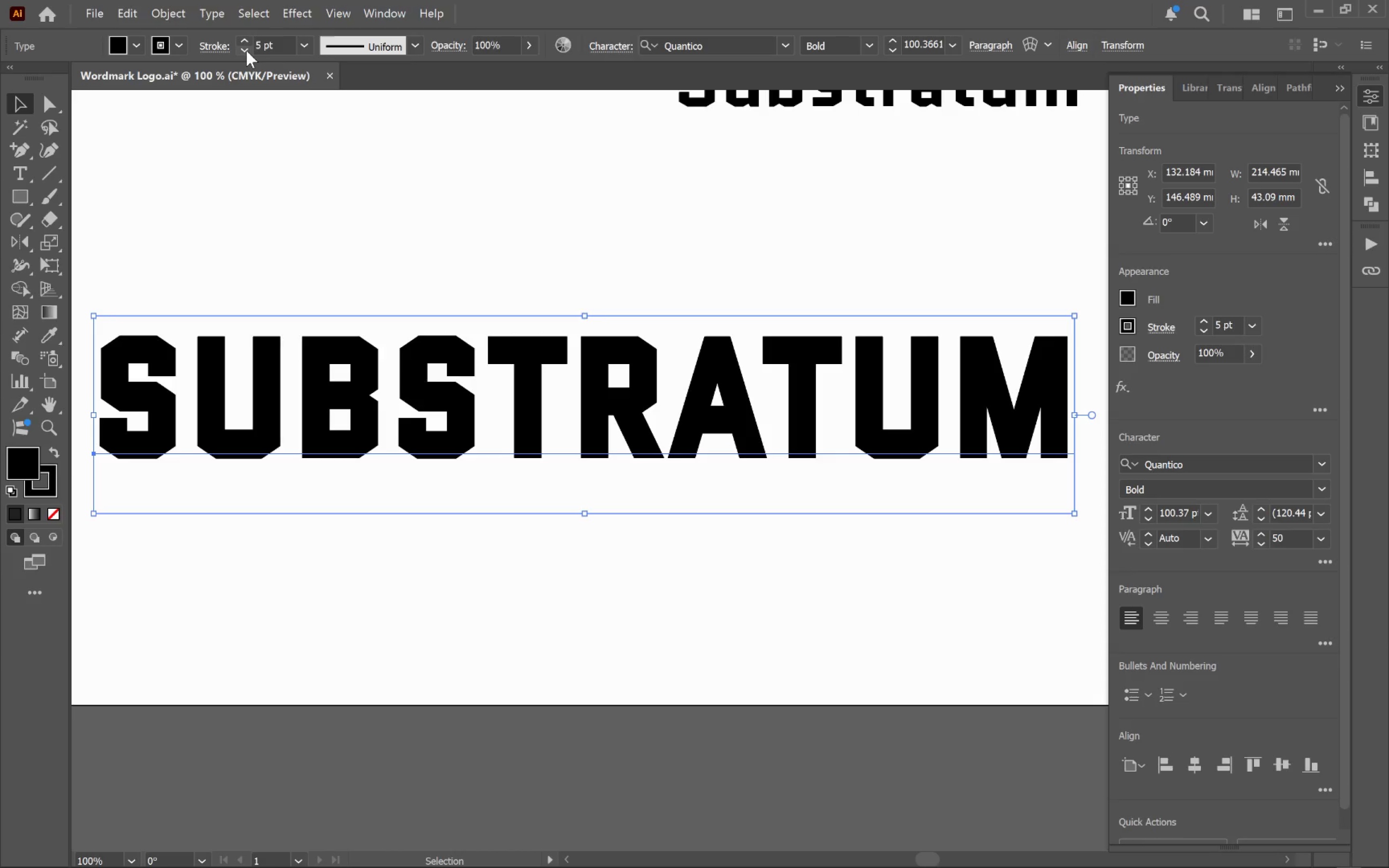 
left_click([246, 51])
 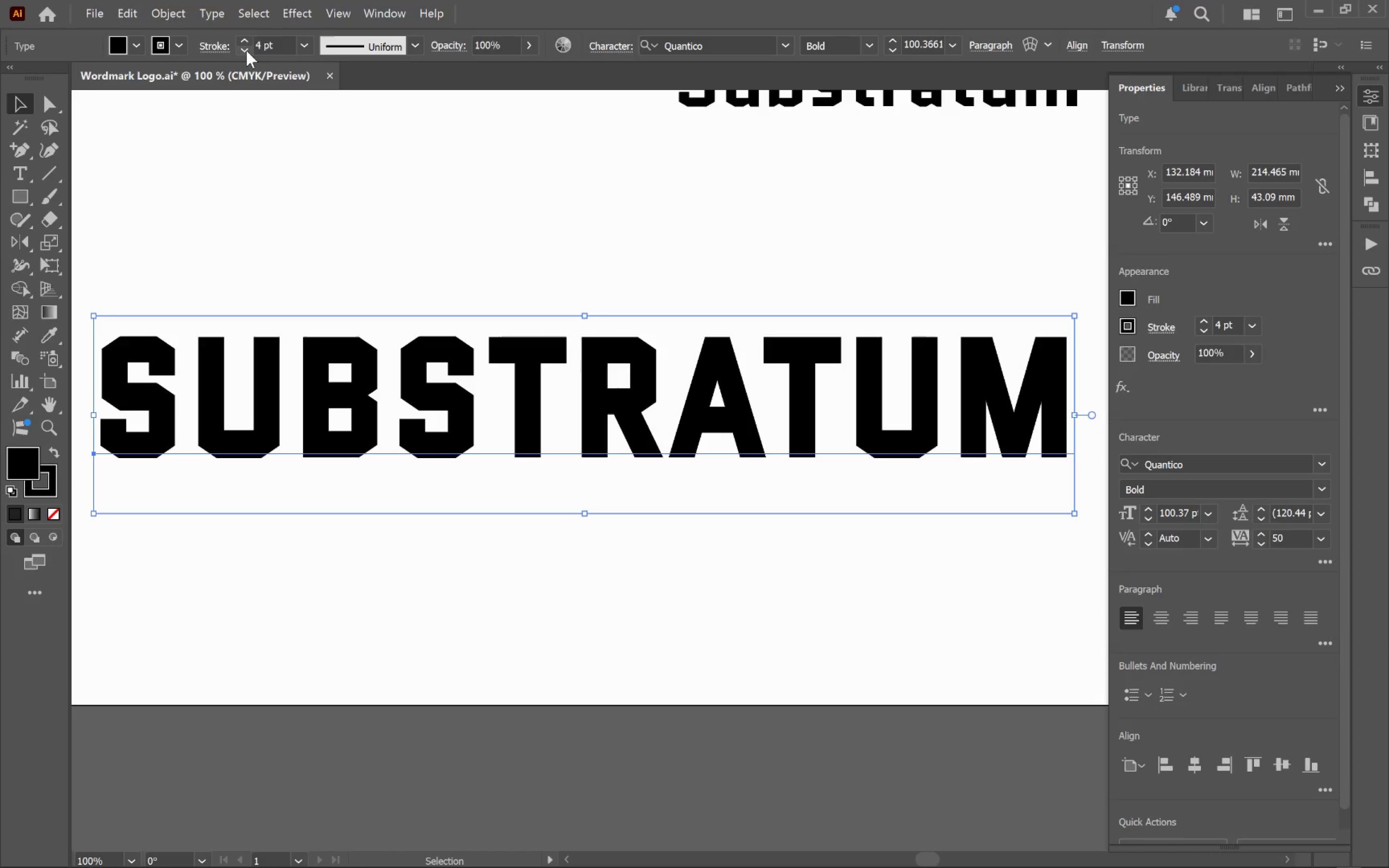 
left_click([246, 51])
 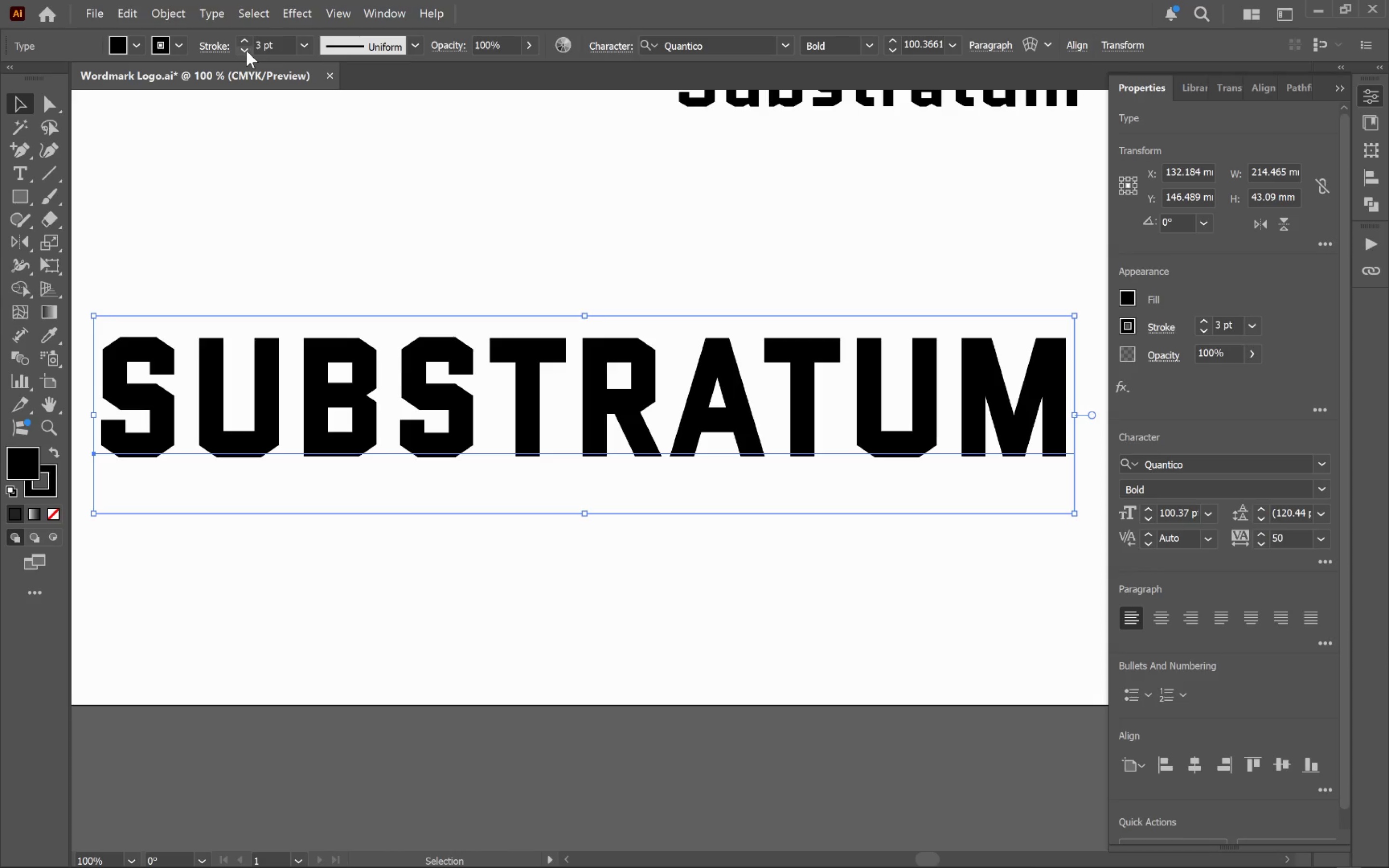 
left_click([246, 51])
 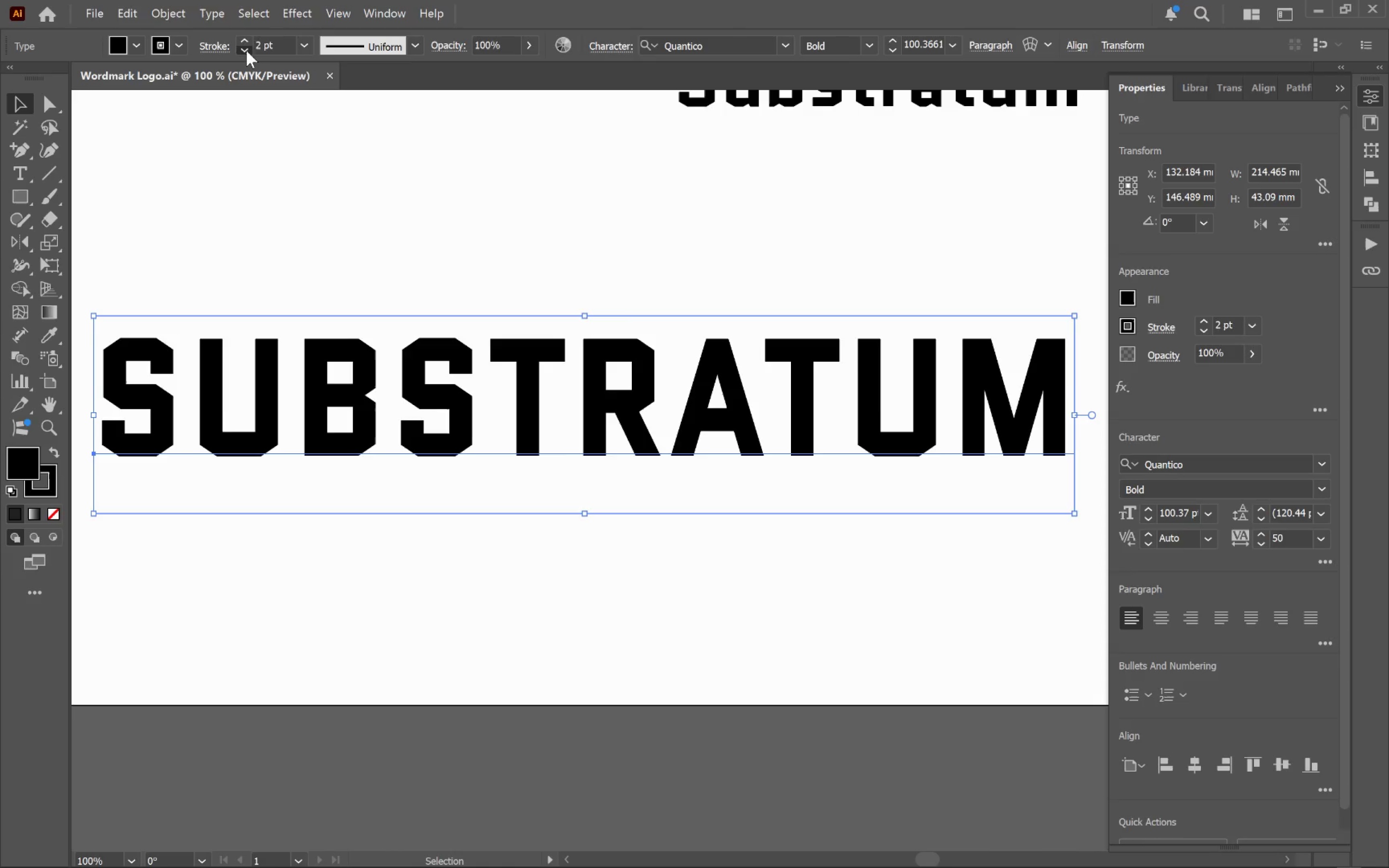 
double_click([246, 51])
 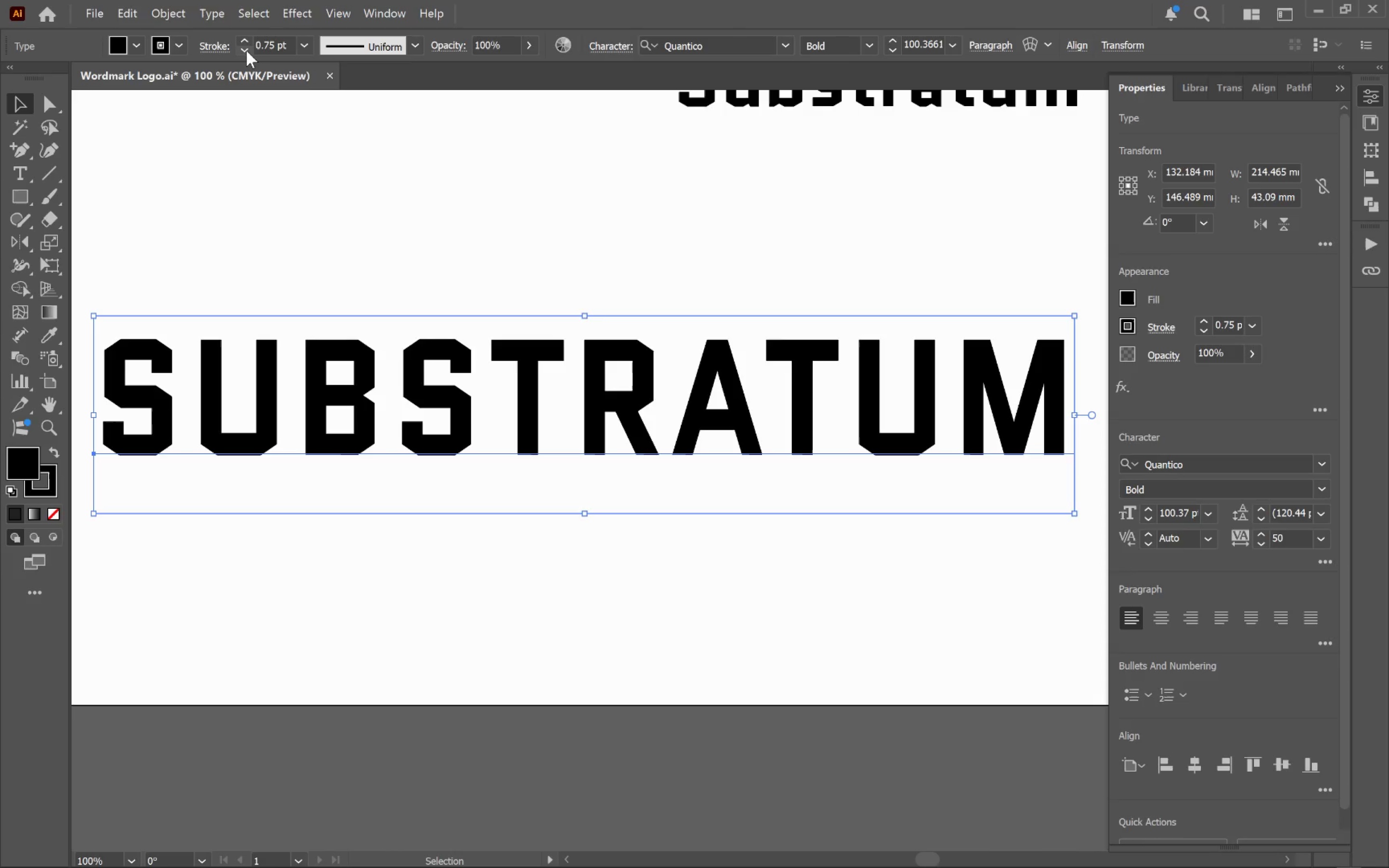 
triple_click([246, 51])
 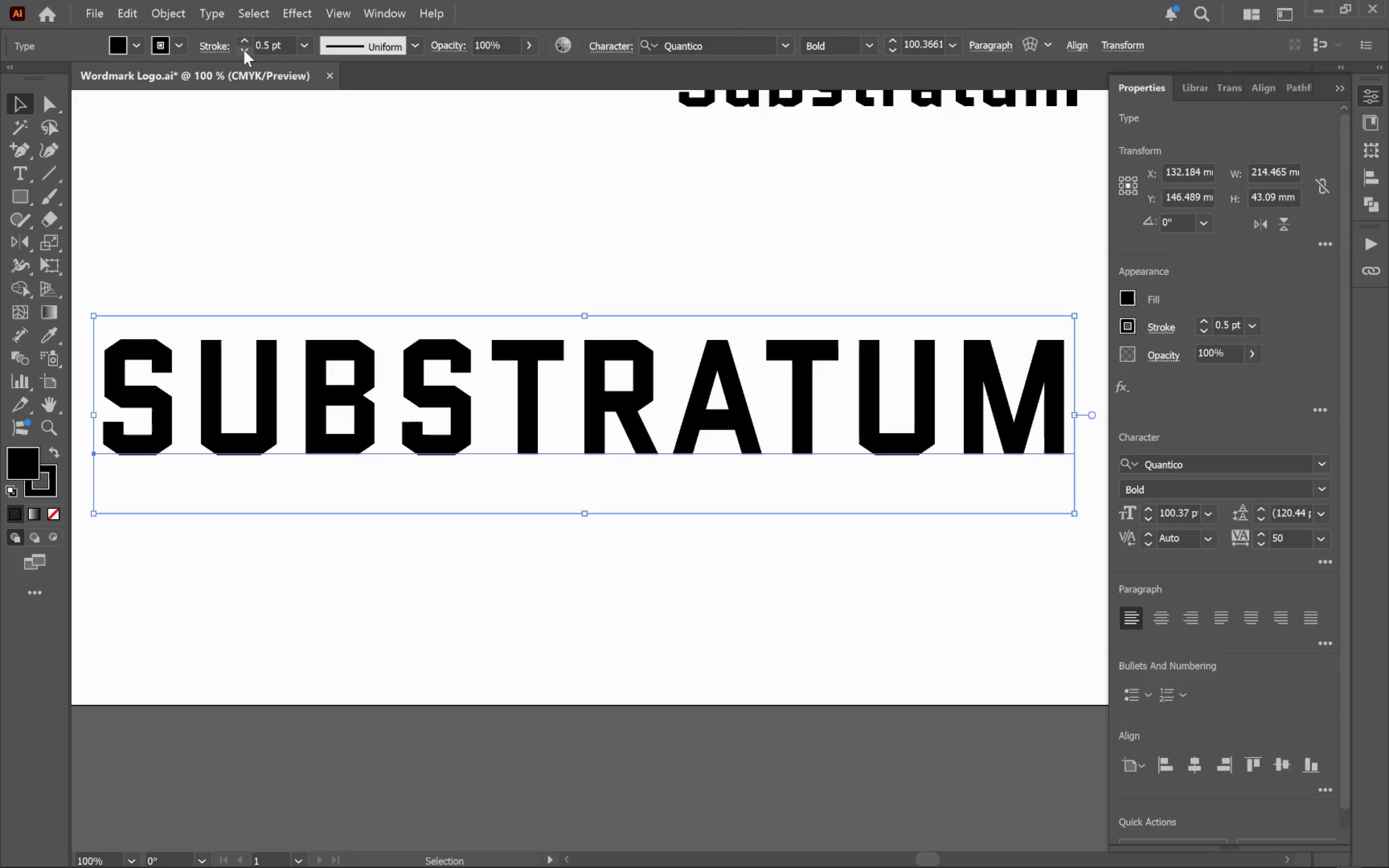 
left_click([244, 50])
 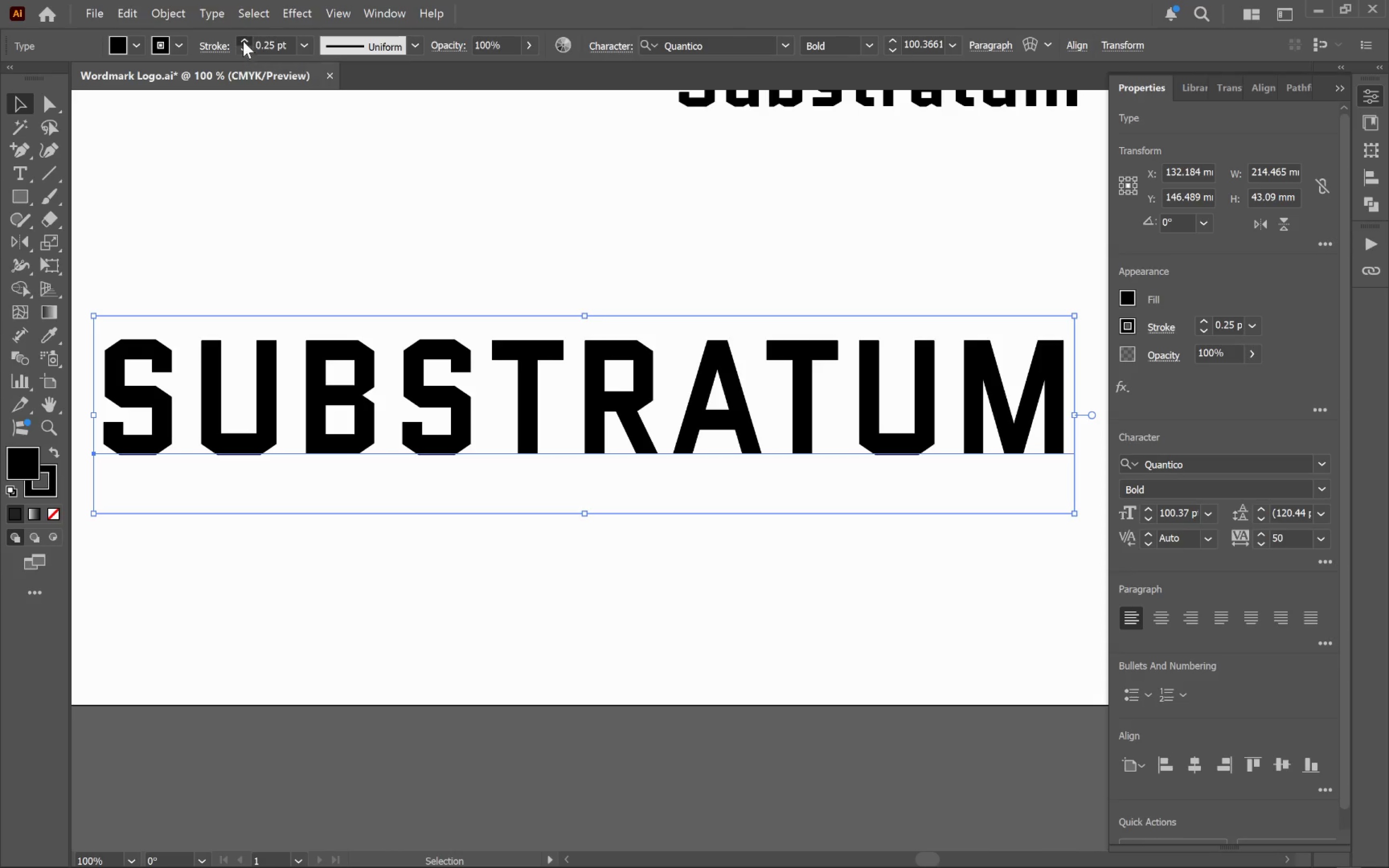 
double_click([243, 41])
 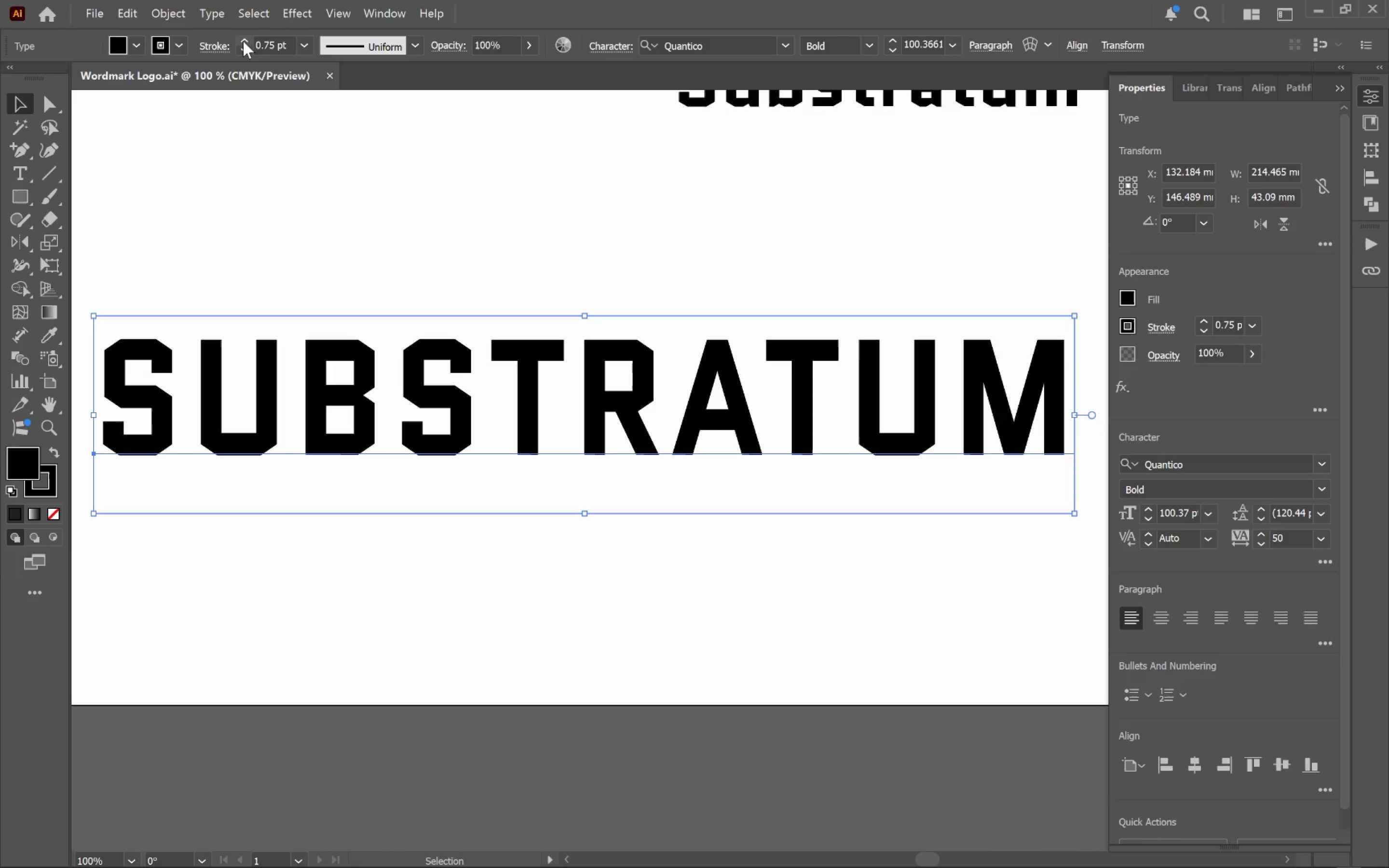 
triple_click([243, 41])
 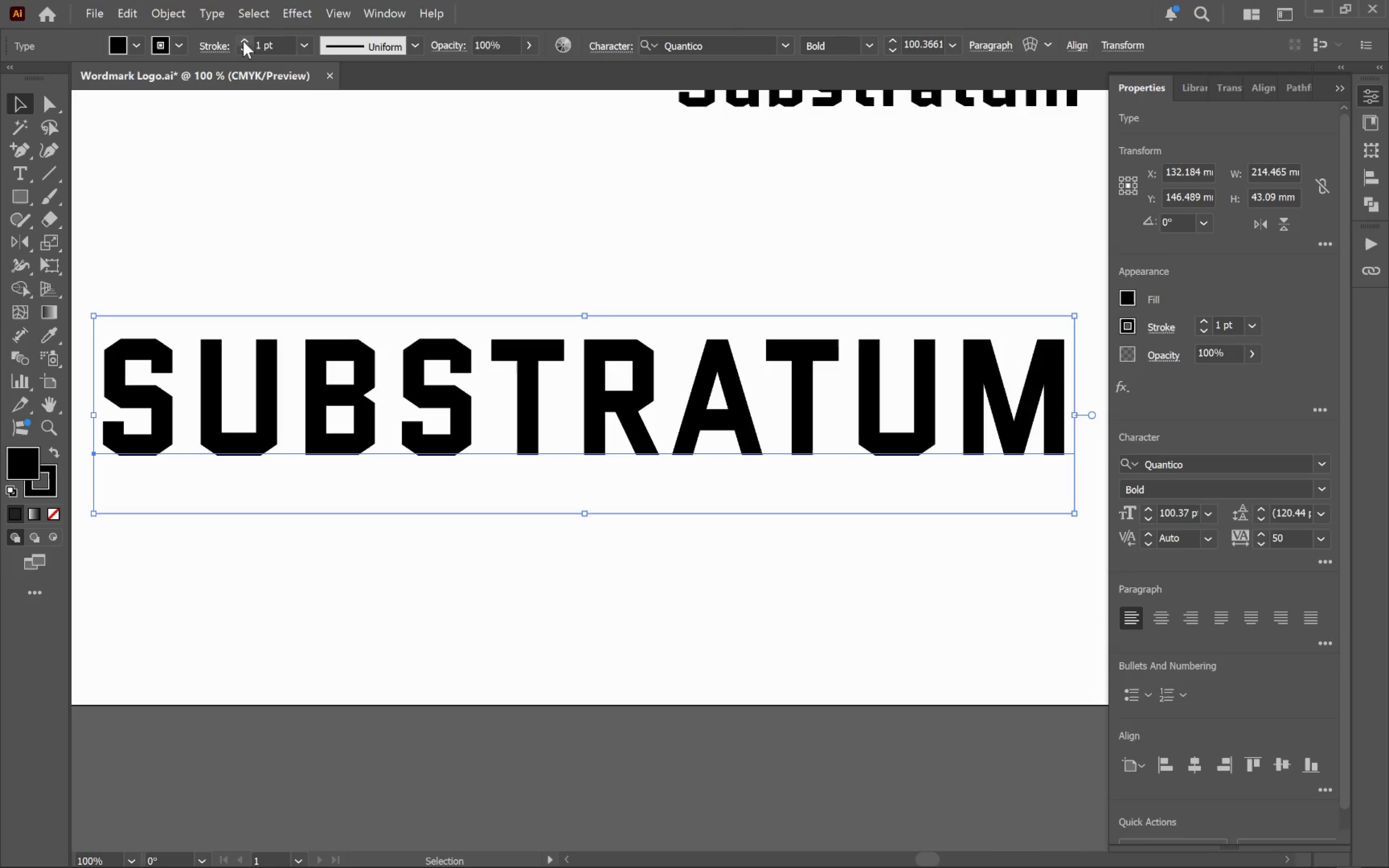 
triple_click([243, 41])
 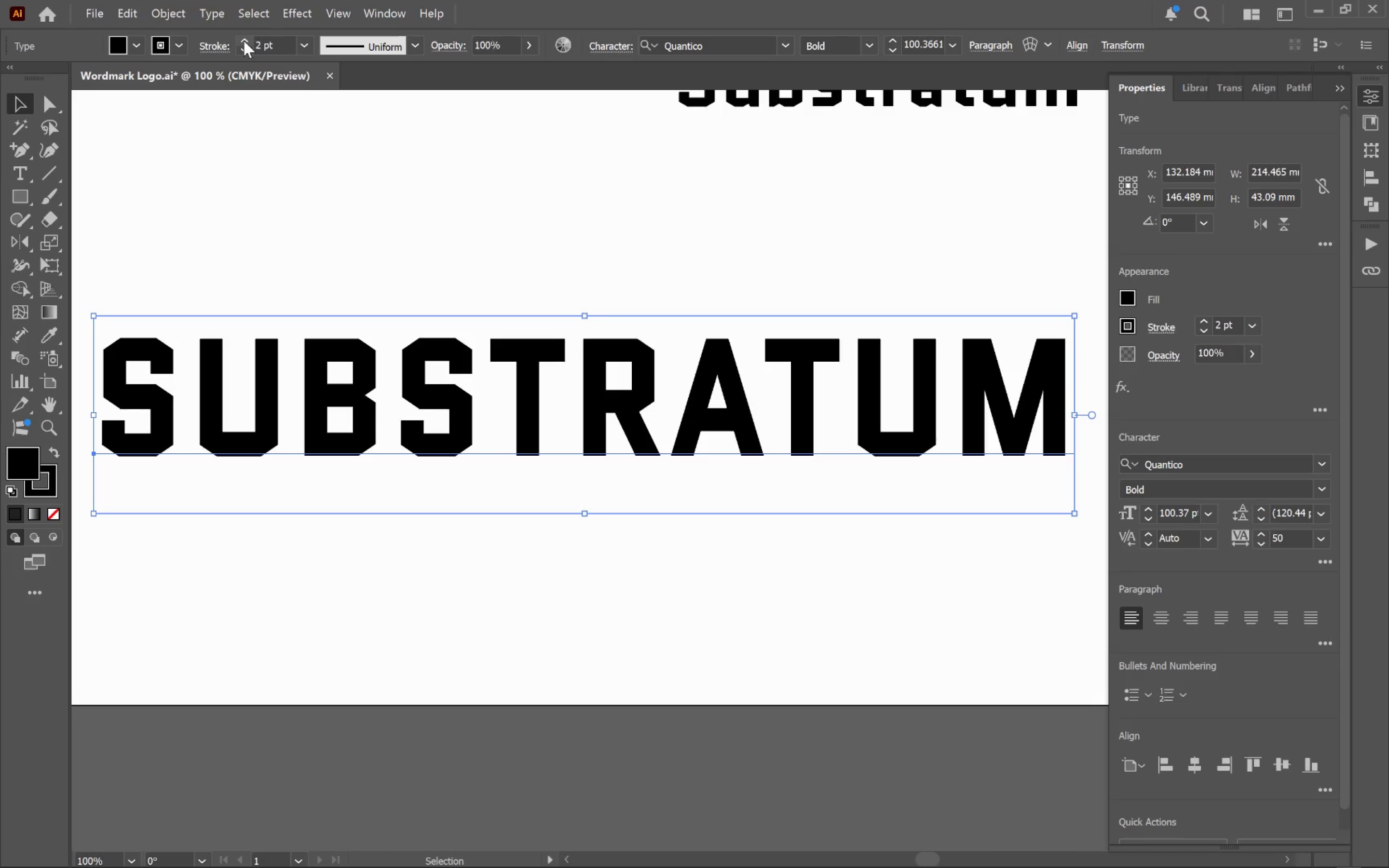 
wait(8.98)
 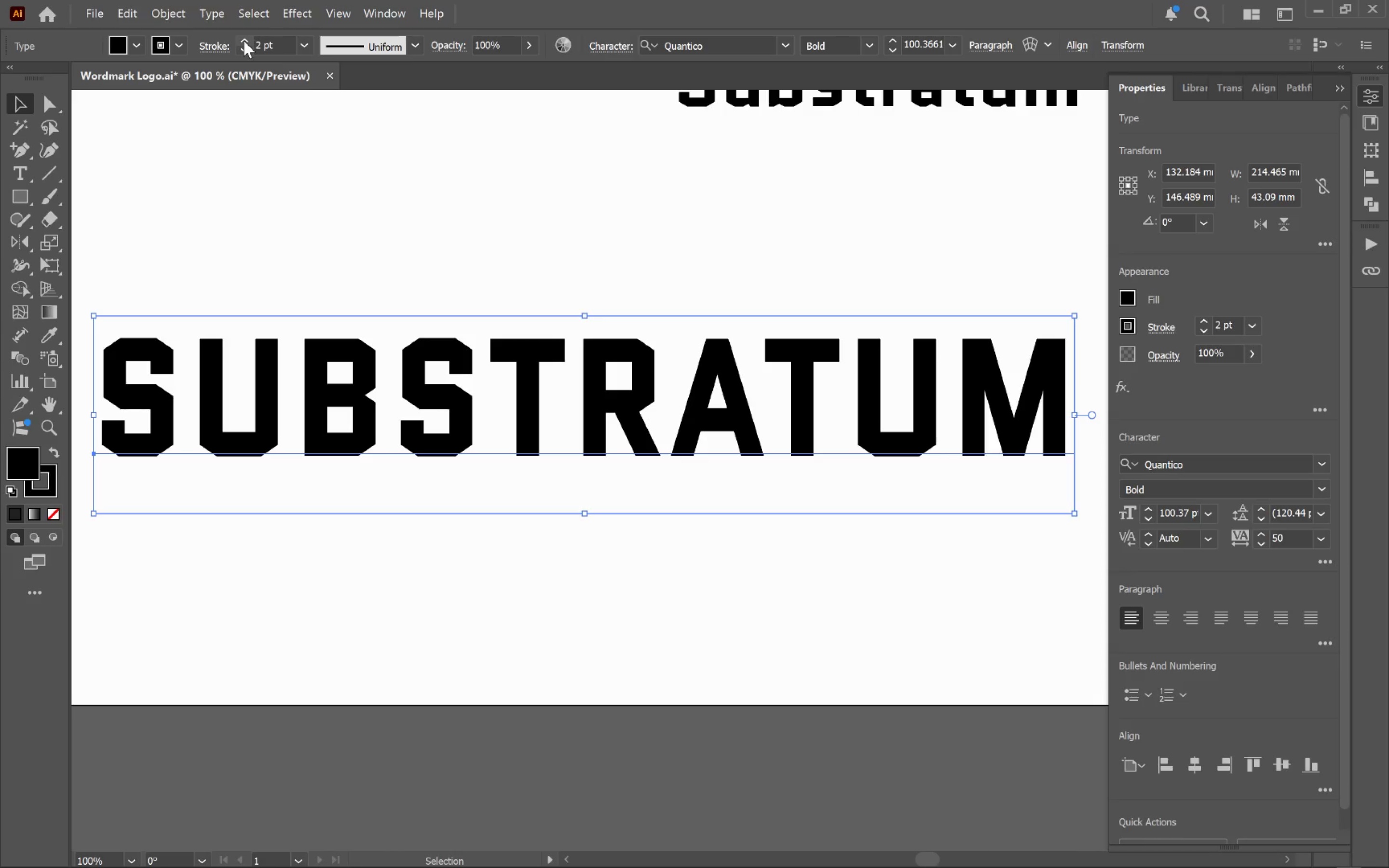 
left_click([820, 241])
 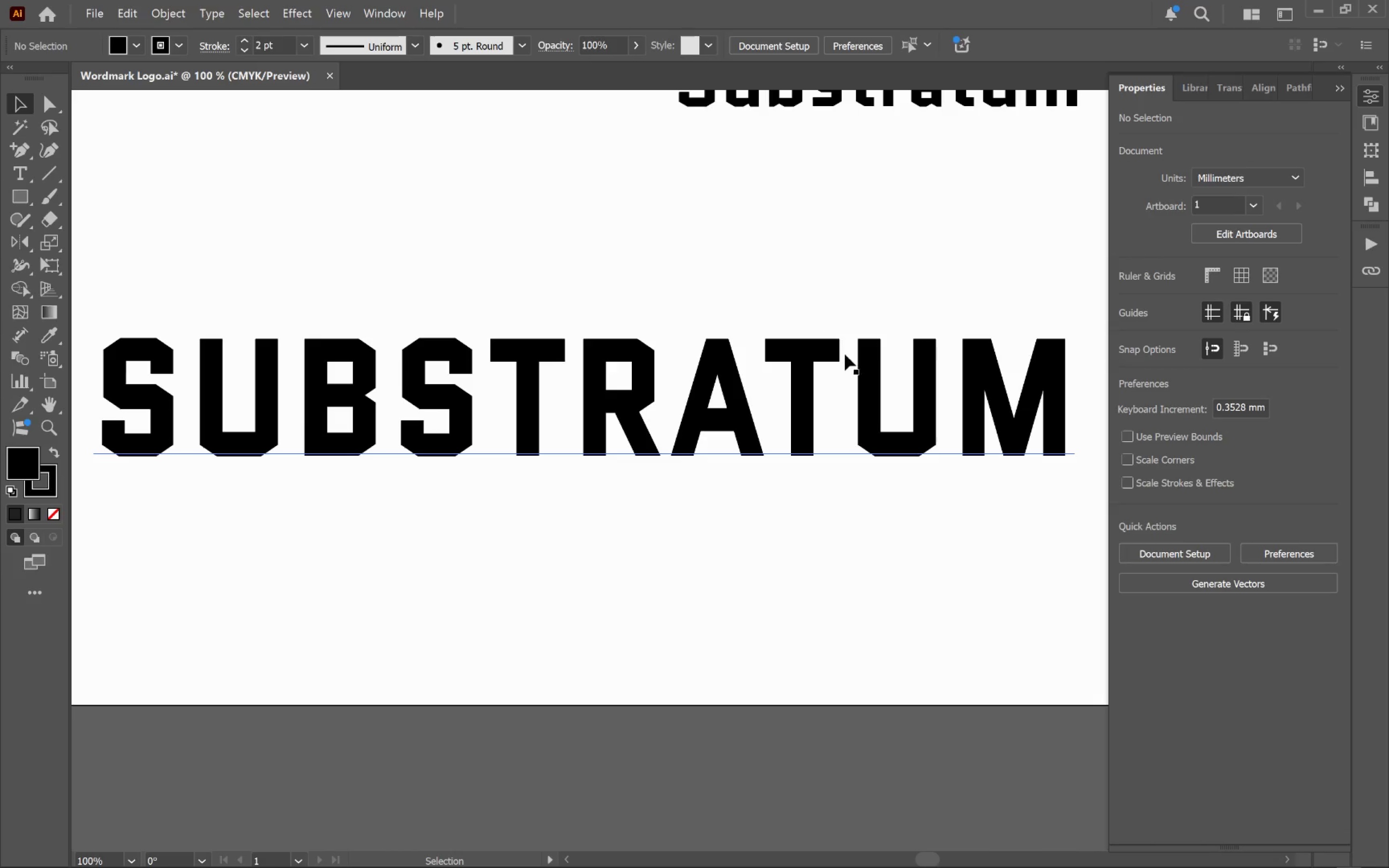 
left_click([825, 368])
 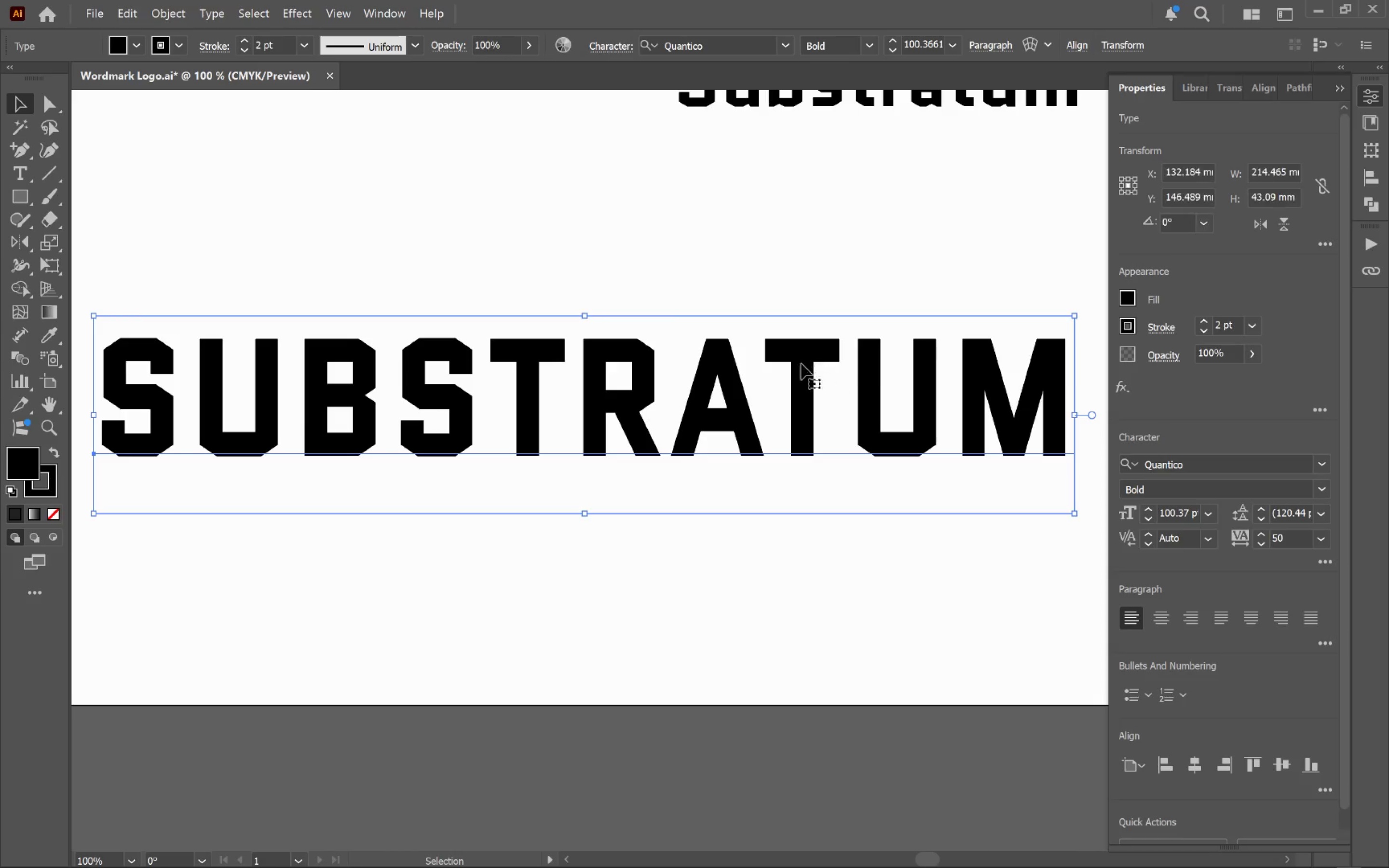 
hold_key(key=AltLeft, duration=0.58)
 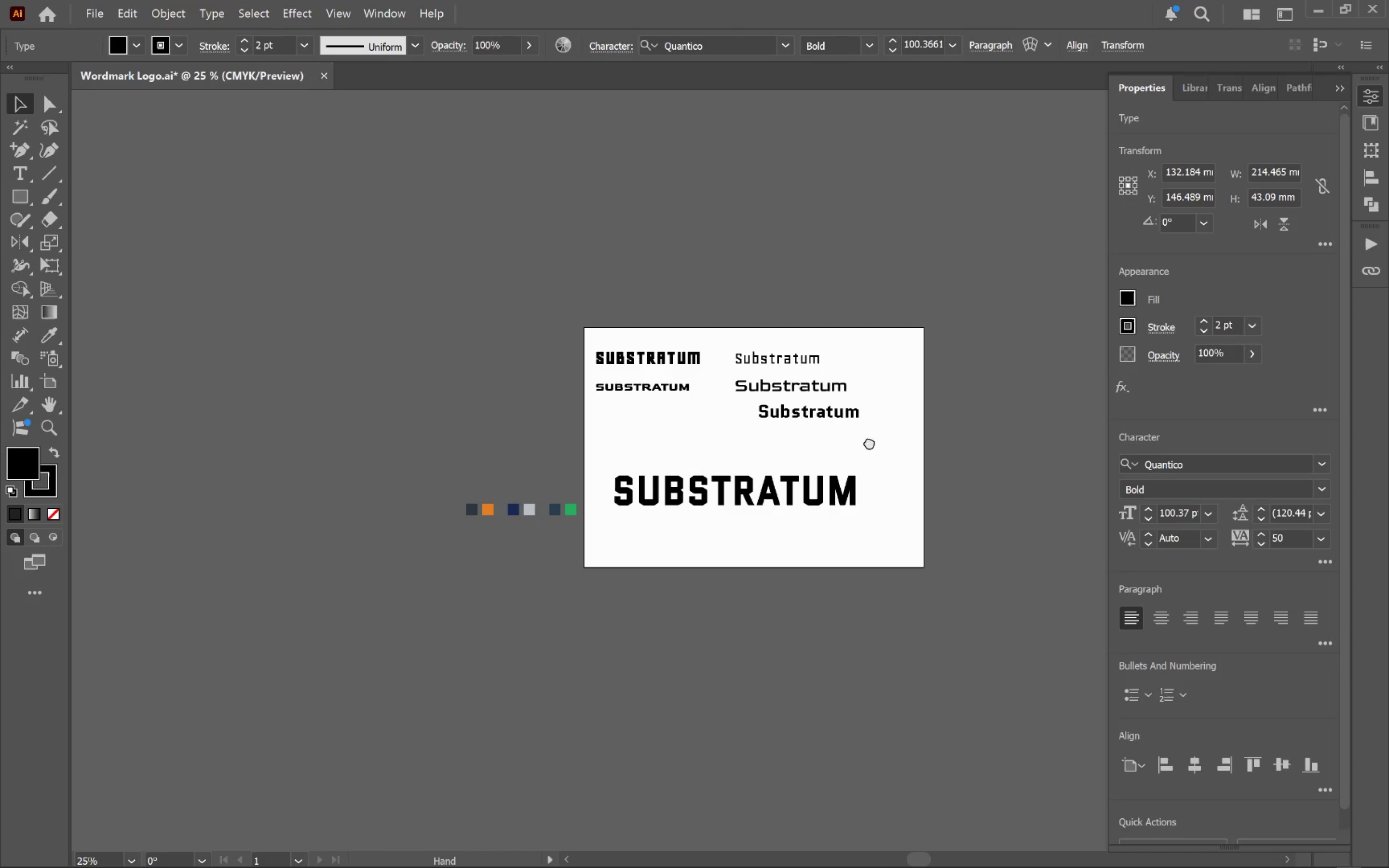 
hold_key(key=Space, duration=0.52)
 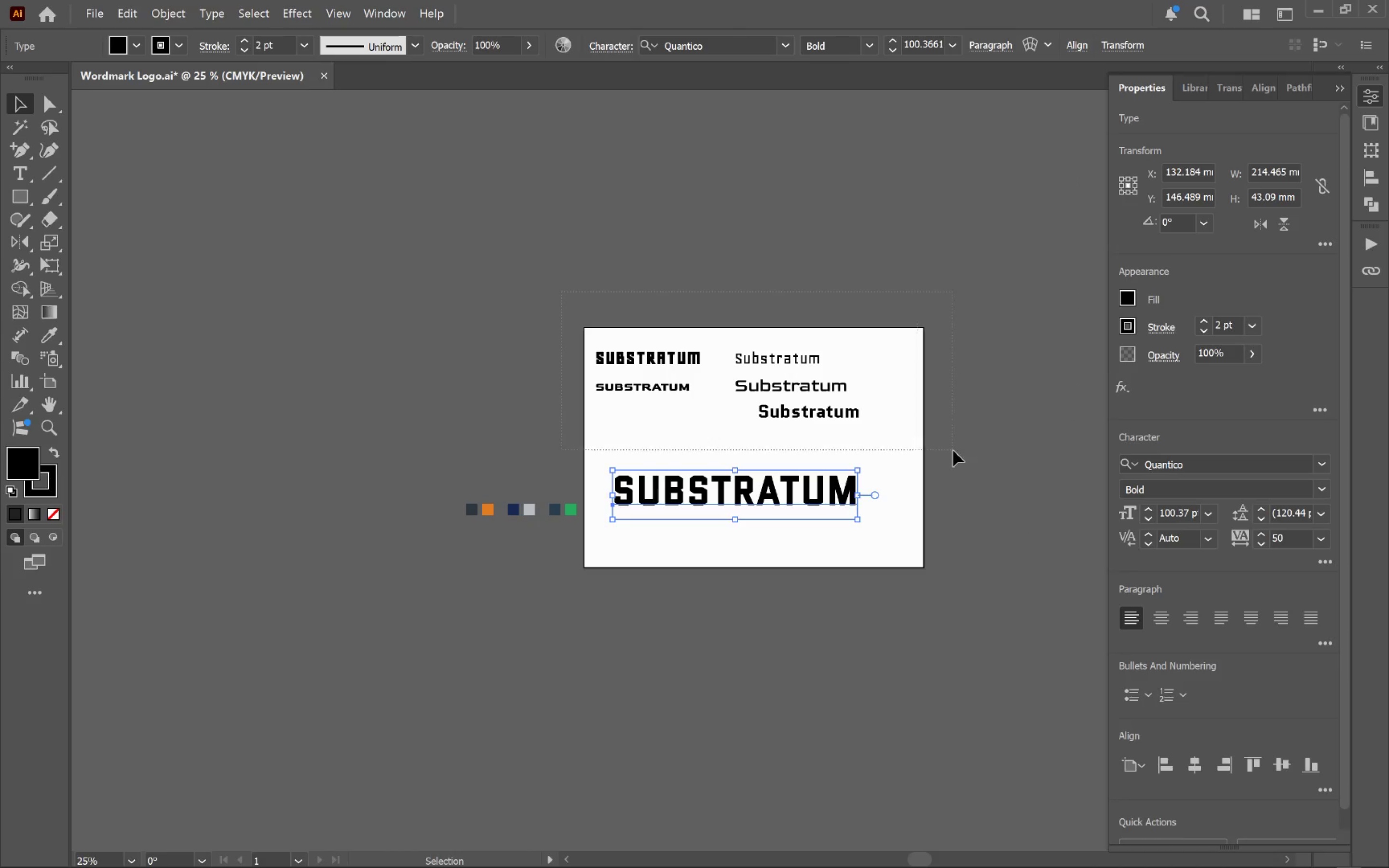 
left_click_drag(start_coordinate=[876, 318], to_coordinate=[867, 442])
 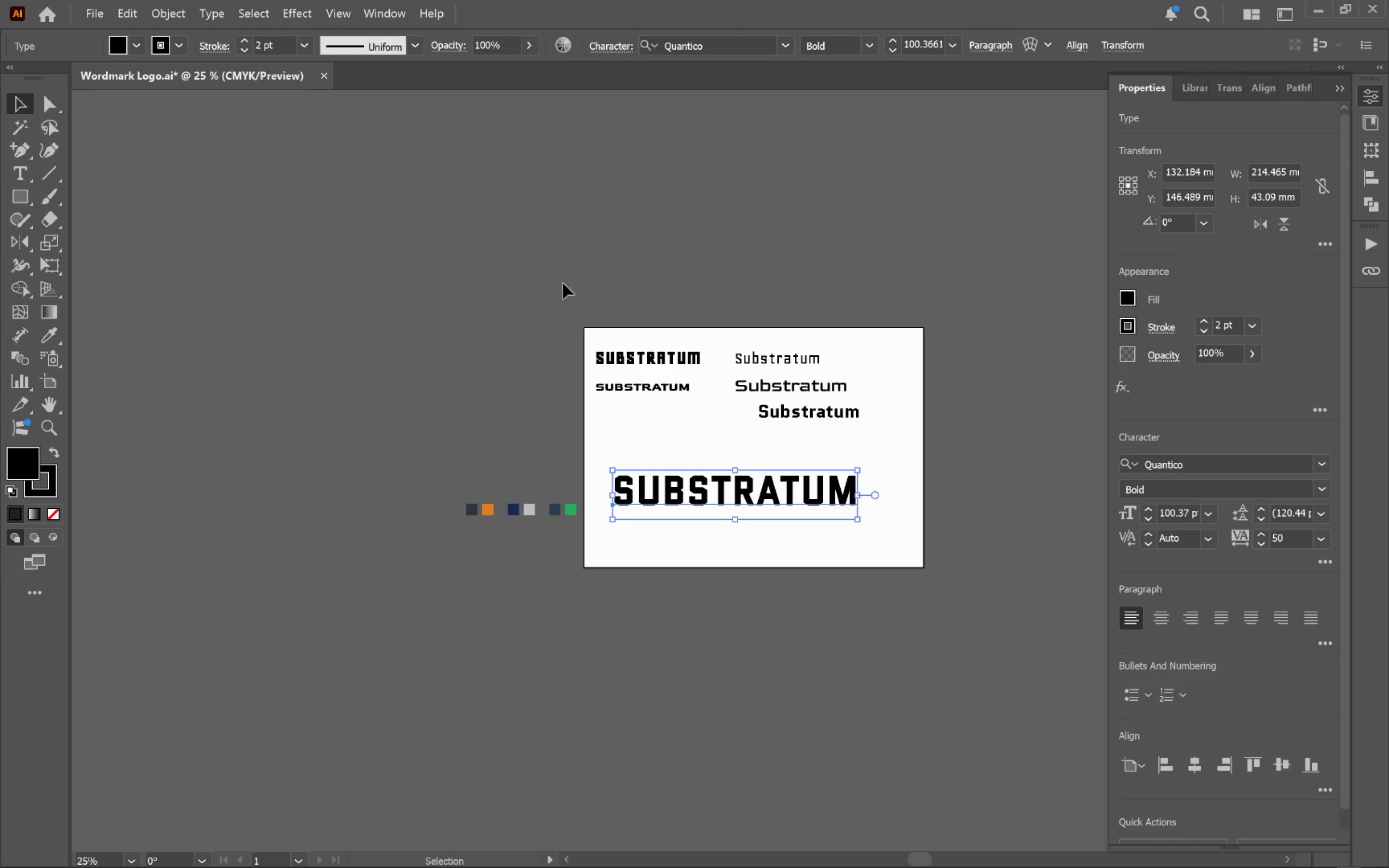 
scroll: coordinate [794, 356], scroll_direction: down, amount: 4.0
 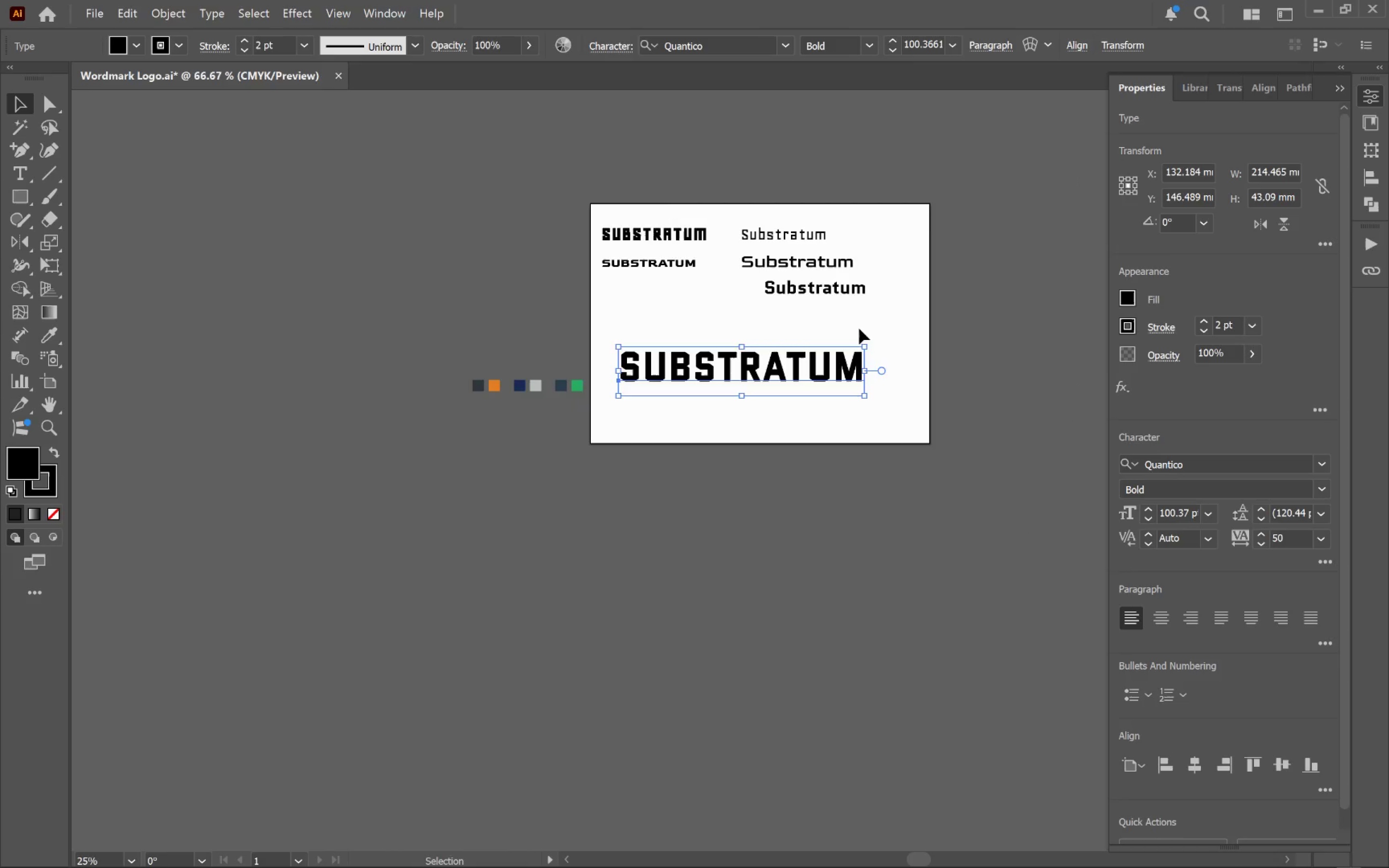 
left_click_drag(start_coordinate=[561, 292], to_coordinate=[955, 449])
 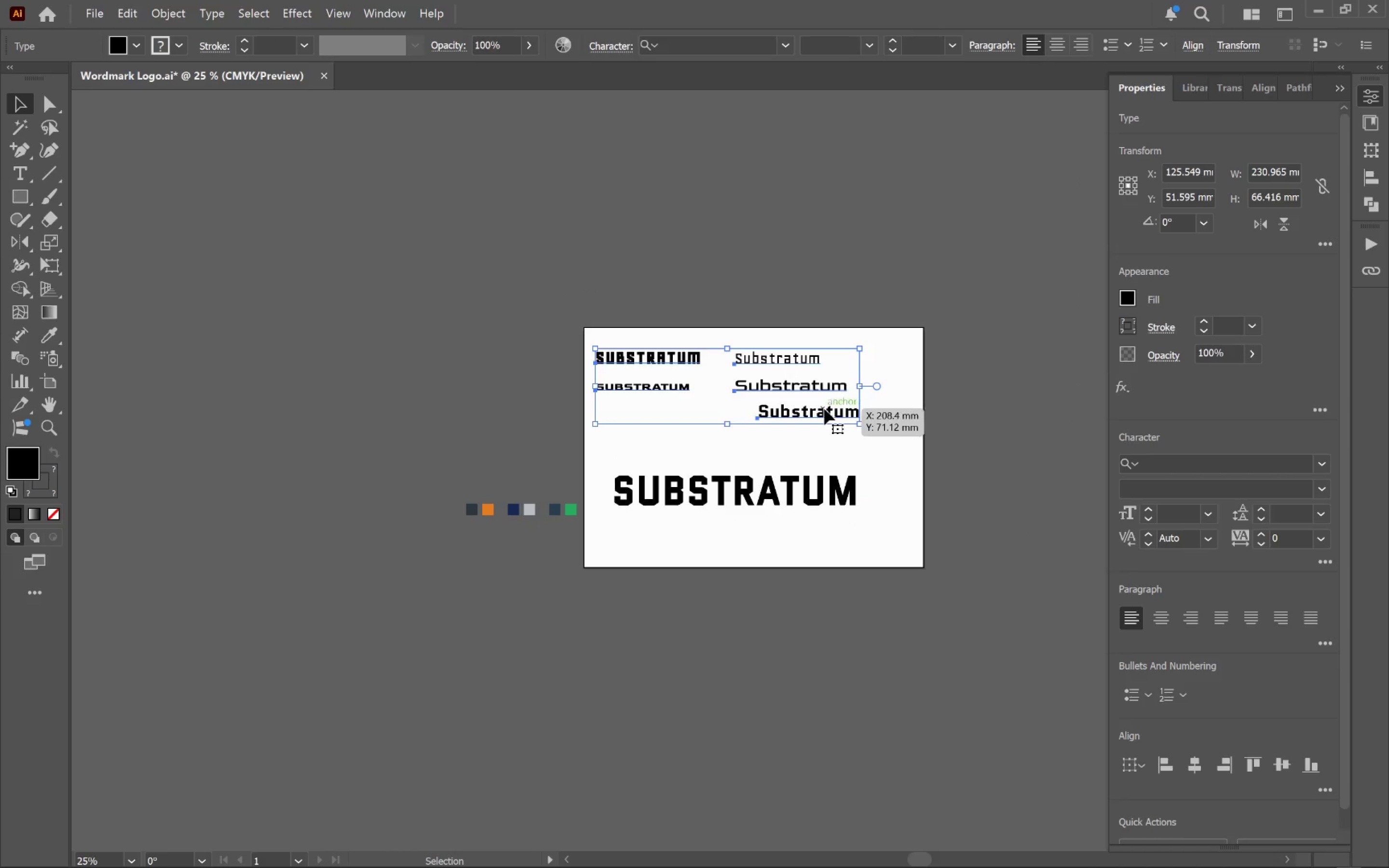 
left_click_drag(start_coordinate=[824, 409], to_coordinate=[814, 206])
 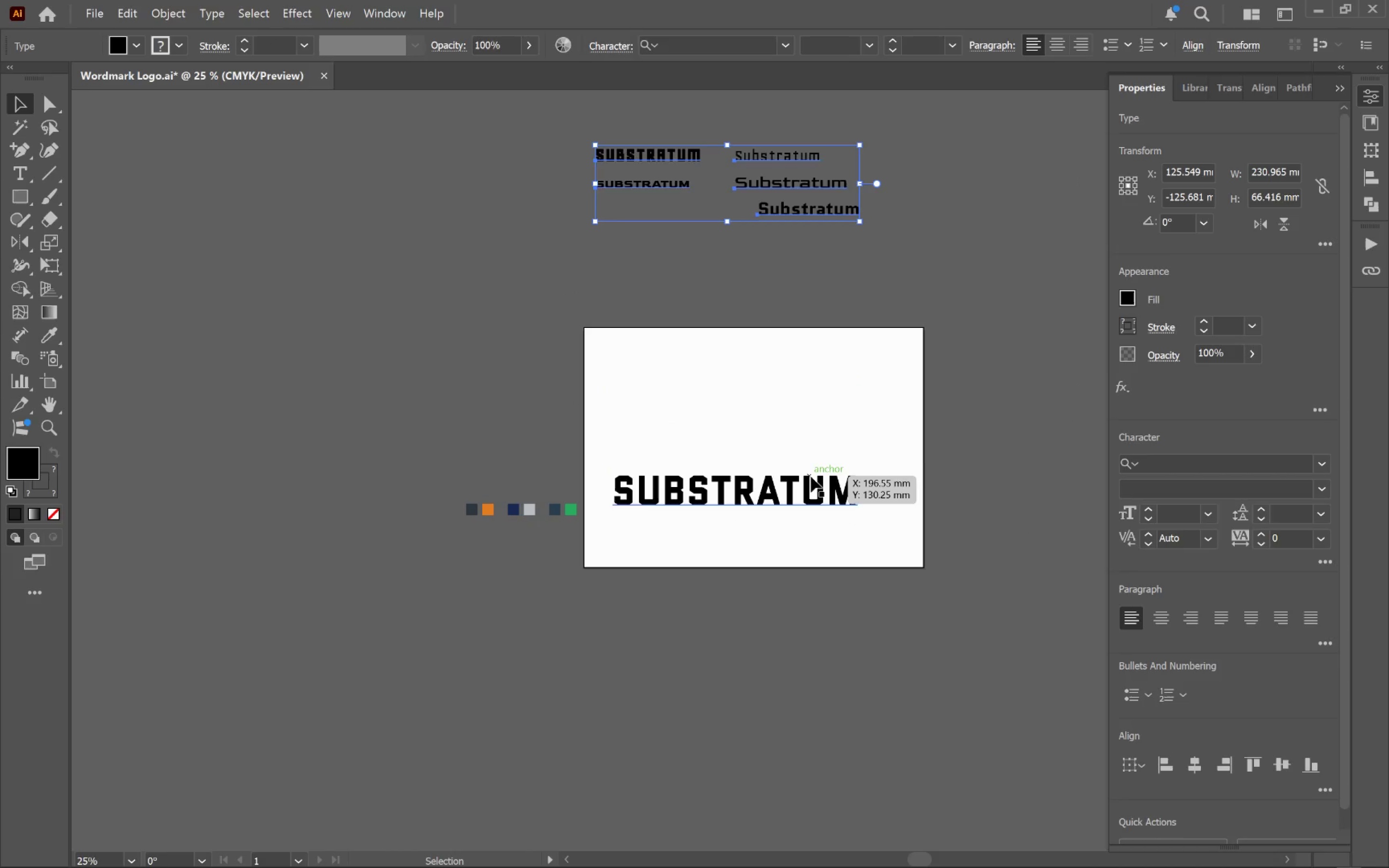 
hold_key(key=ShiftLeft, duration=0.48)
 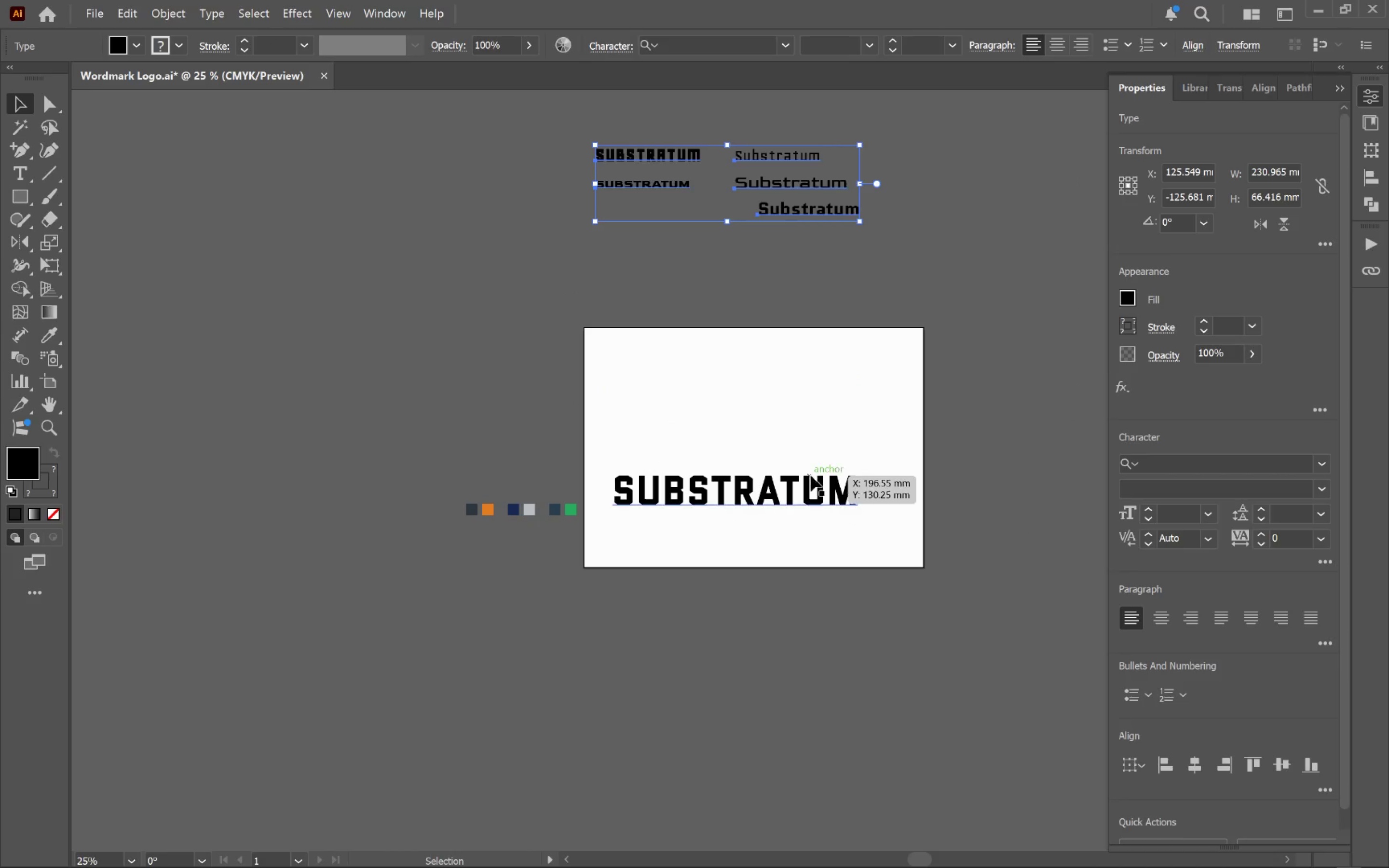 
left_click_drag(start_coordinate=[811, 476], to_coordinate=[814, 404])
 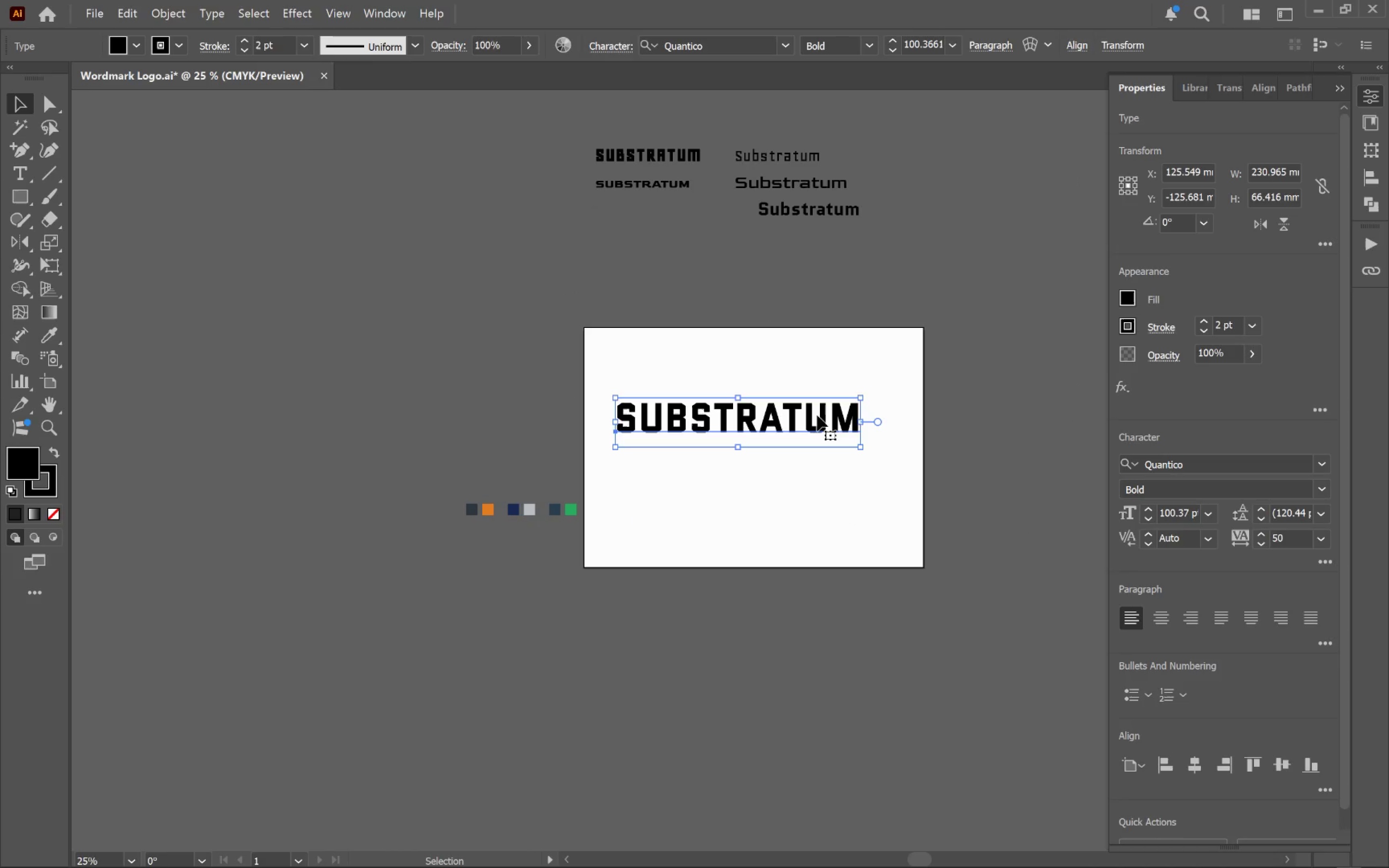 
hold_key(key=AltLeft, duration=0.5)
 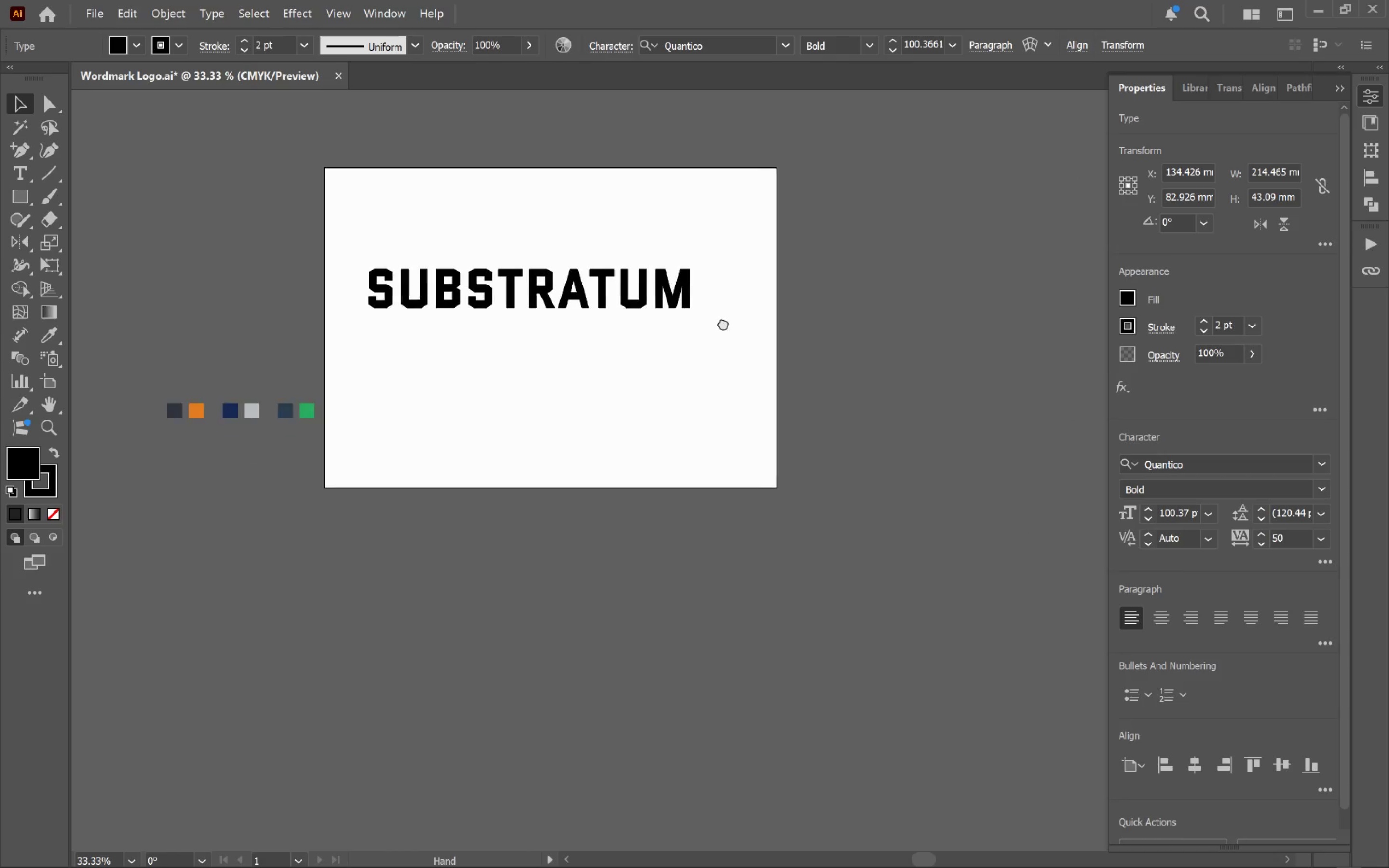 
hold_key(key=Space, duration=0.73)
 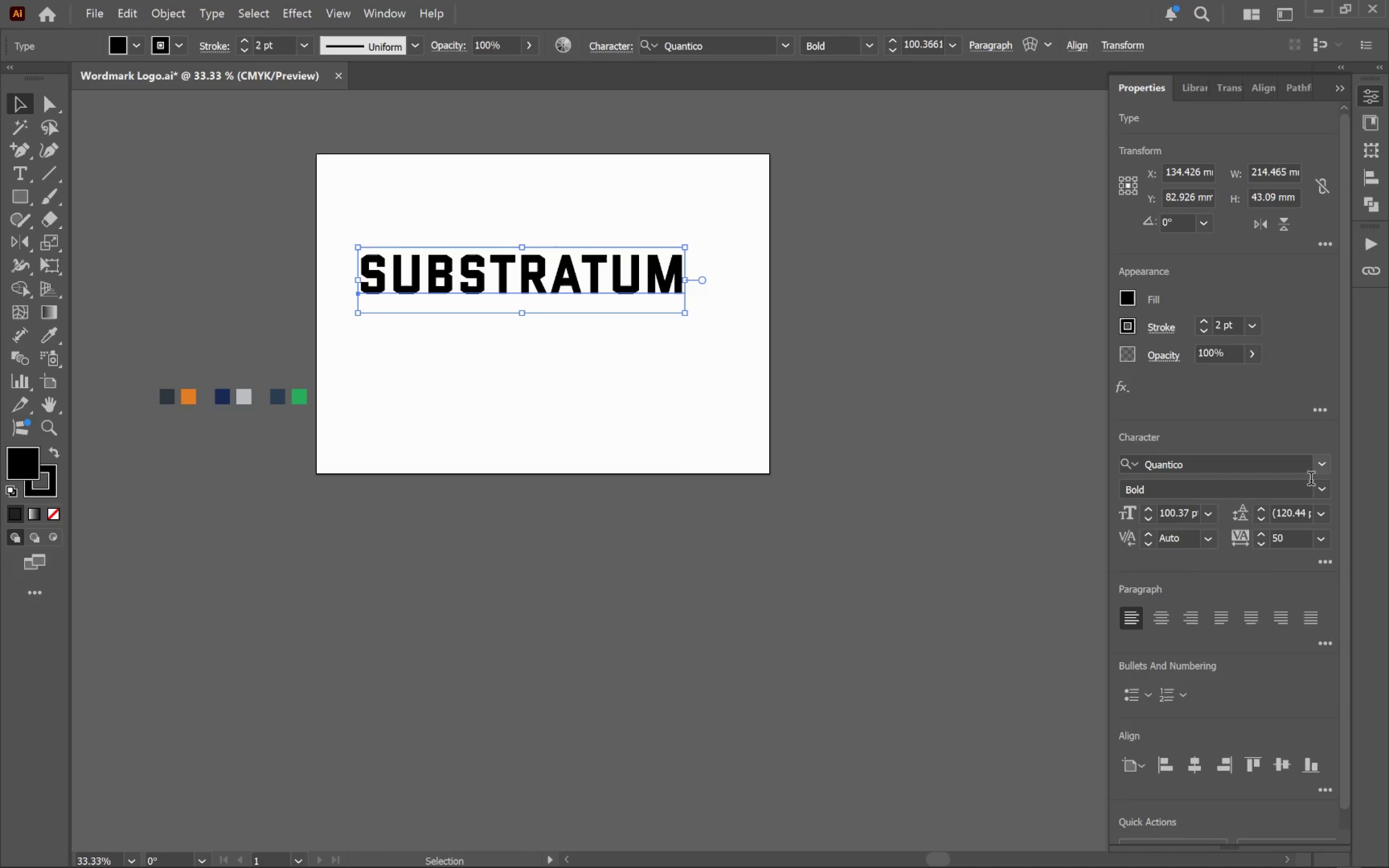 
scroll: coordinate [828, 418], scroll_direction: up, amount: 1.0
 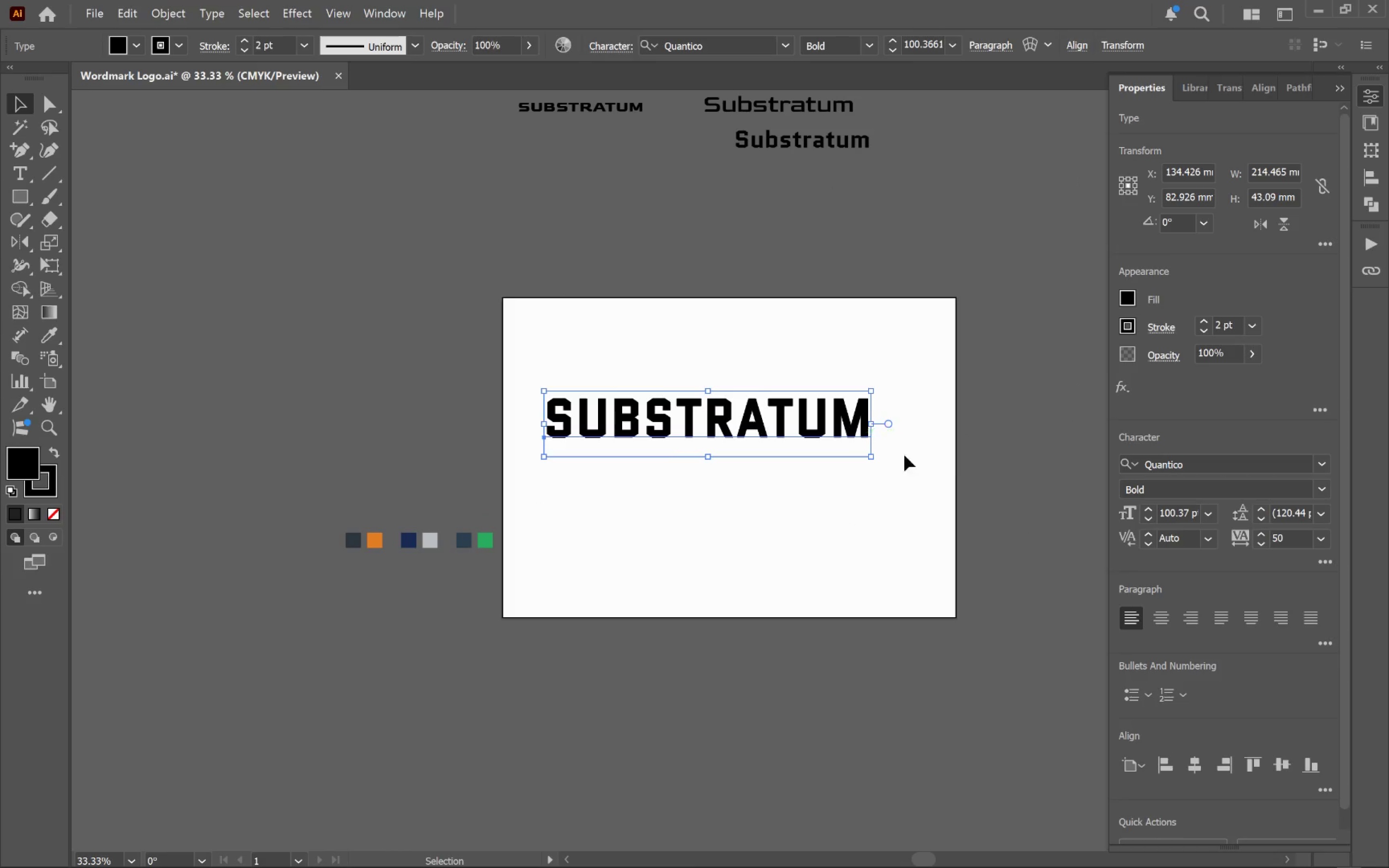 
left_click_drag(start_coordinate=[904, 456], to_coordinate=[718, 312])
 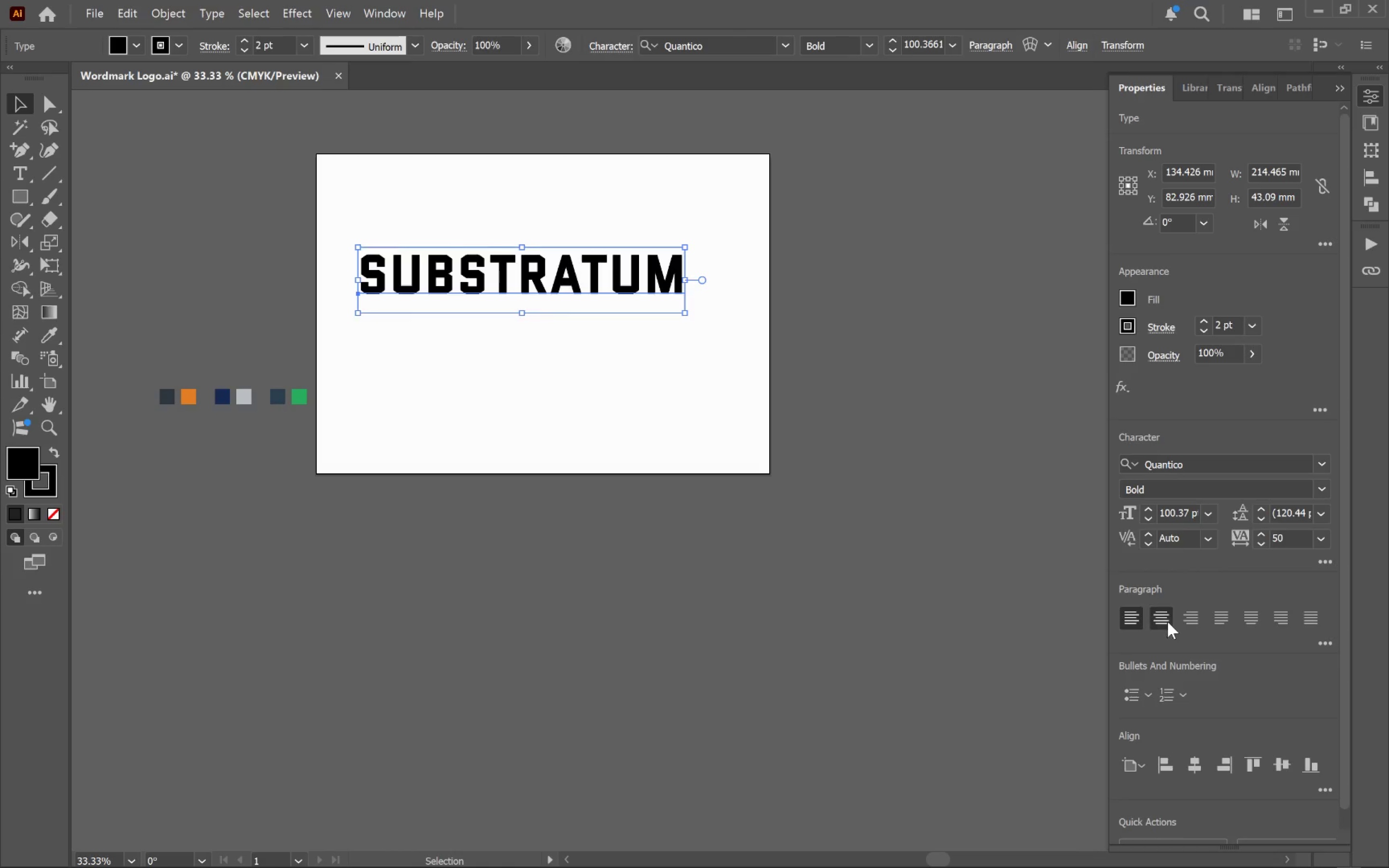 
left_click([1191, 766])
 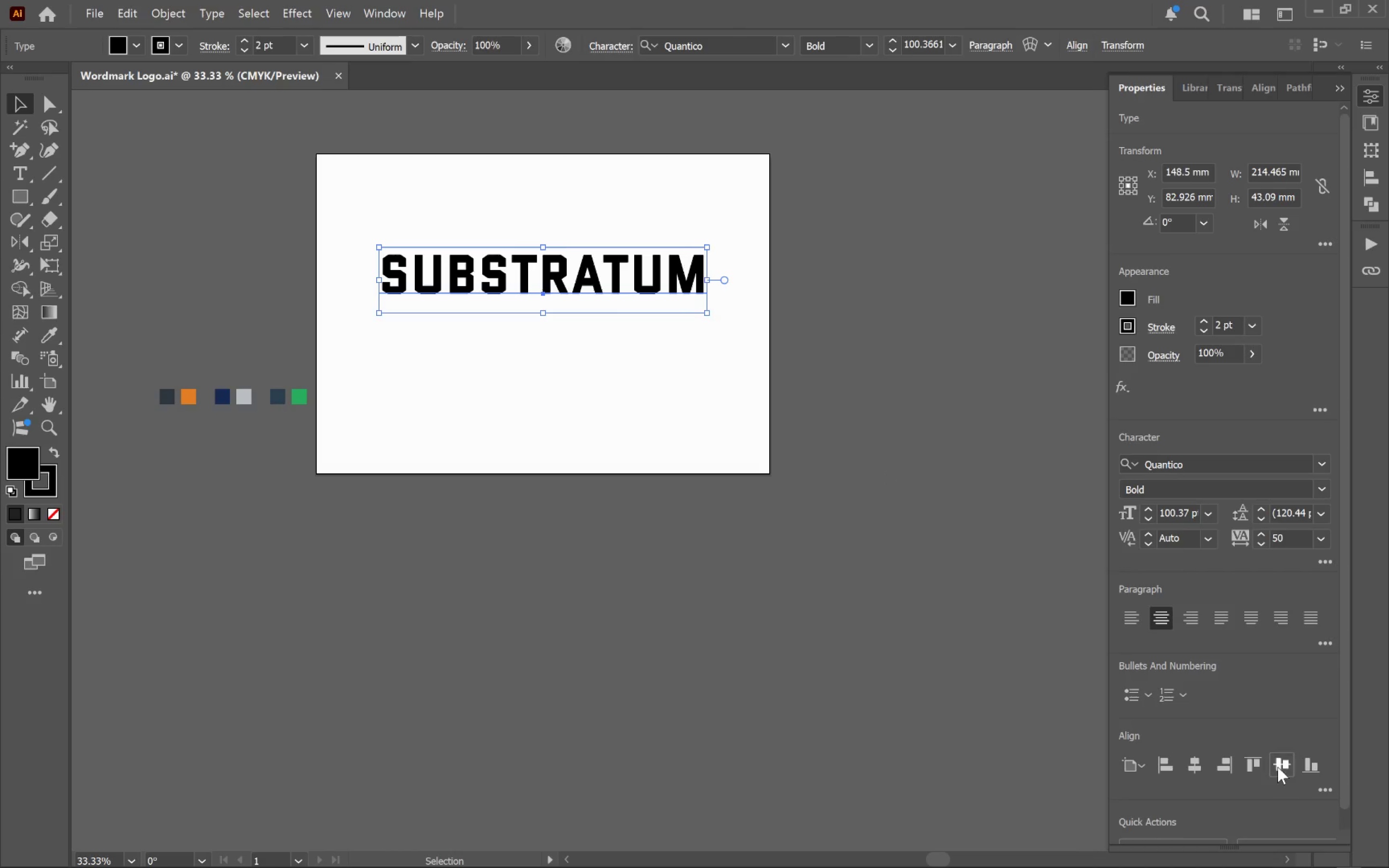 
key(Alt+AltLeft)
 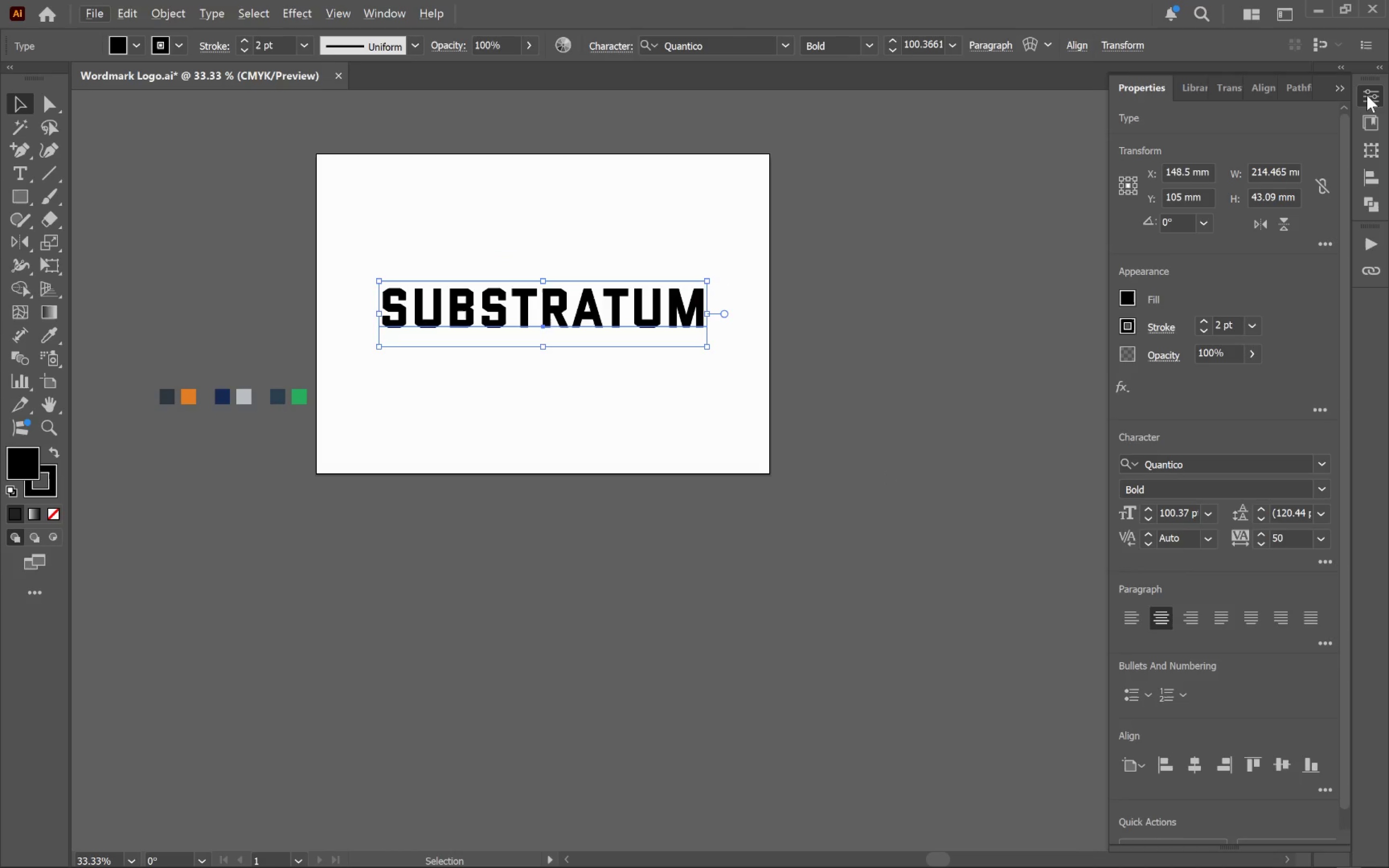 
left_click([1370, 90])
 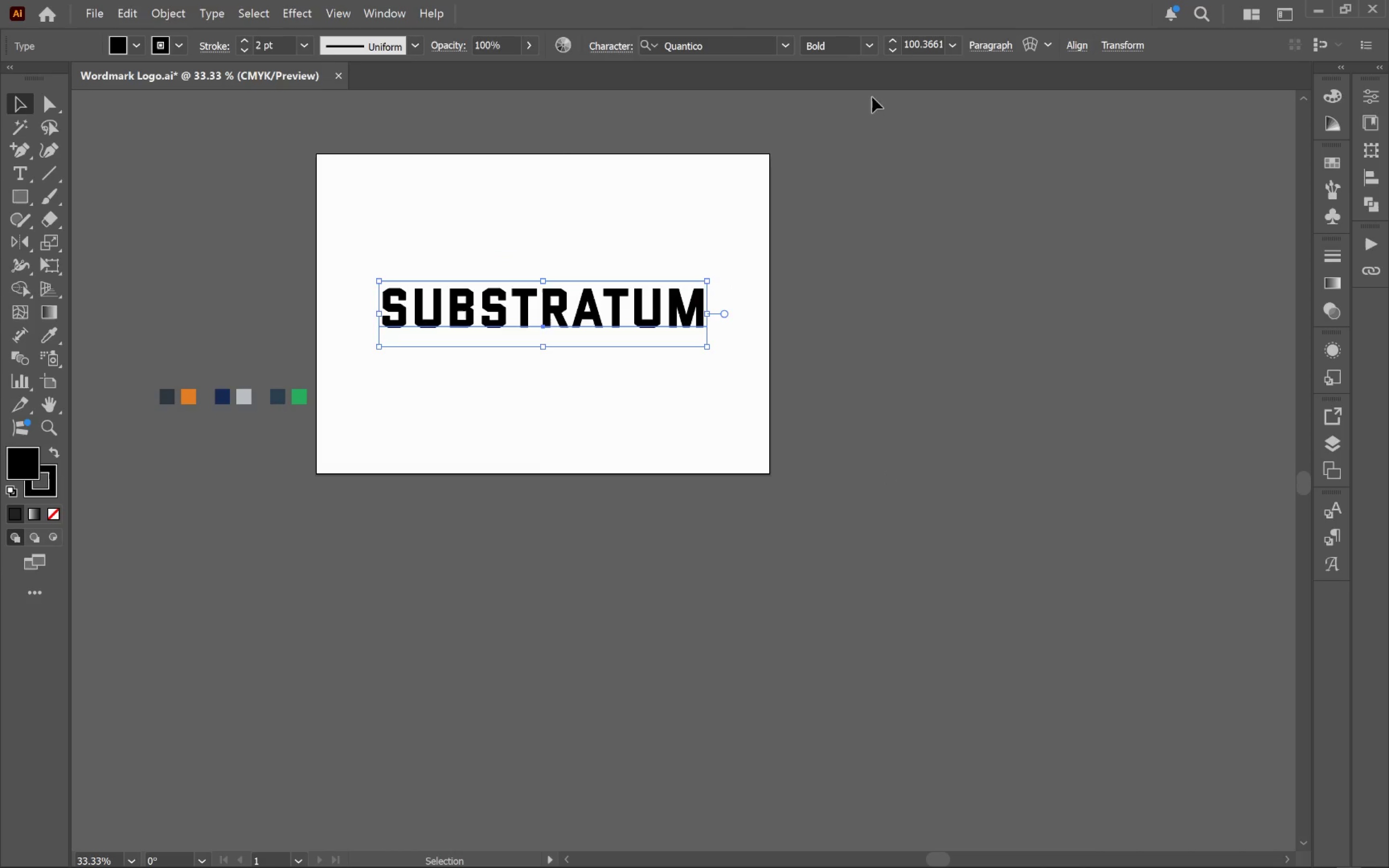 
hold_key(key=AltLeft, duration=0.58)
 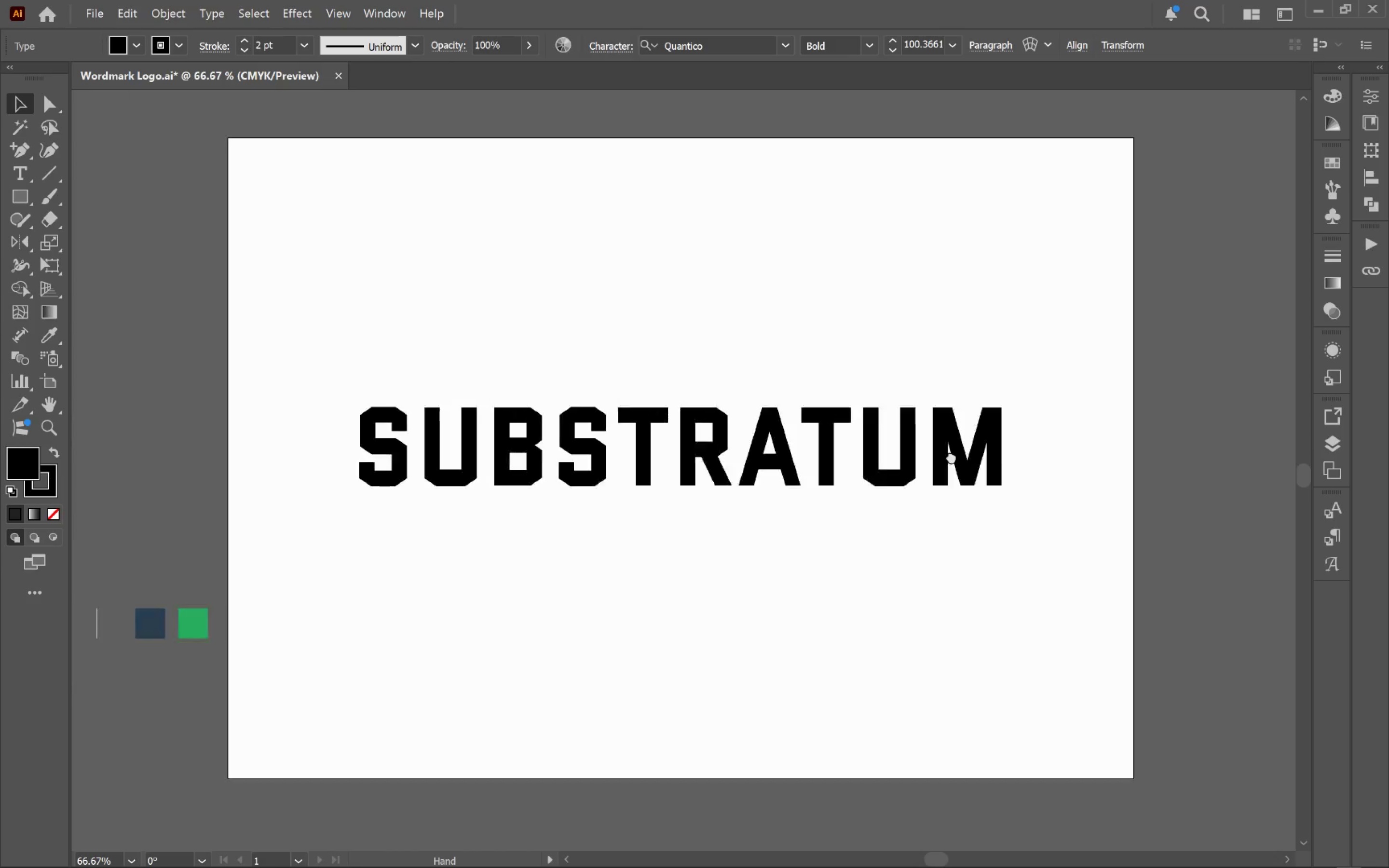 
hold_key(key=Space, duration=1.09)
 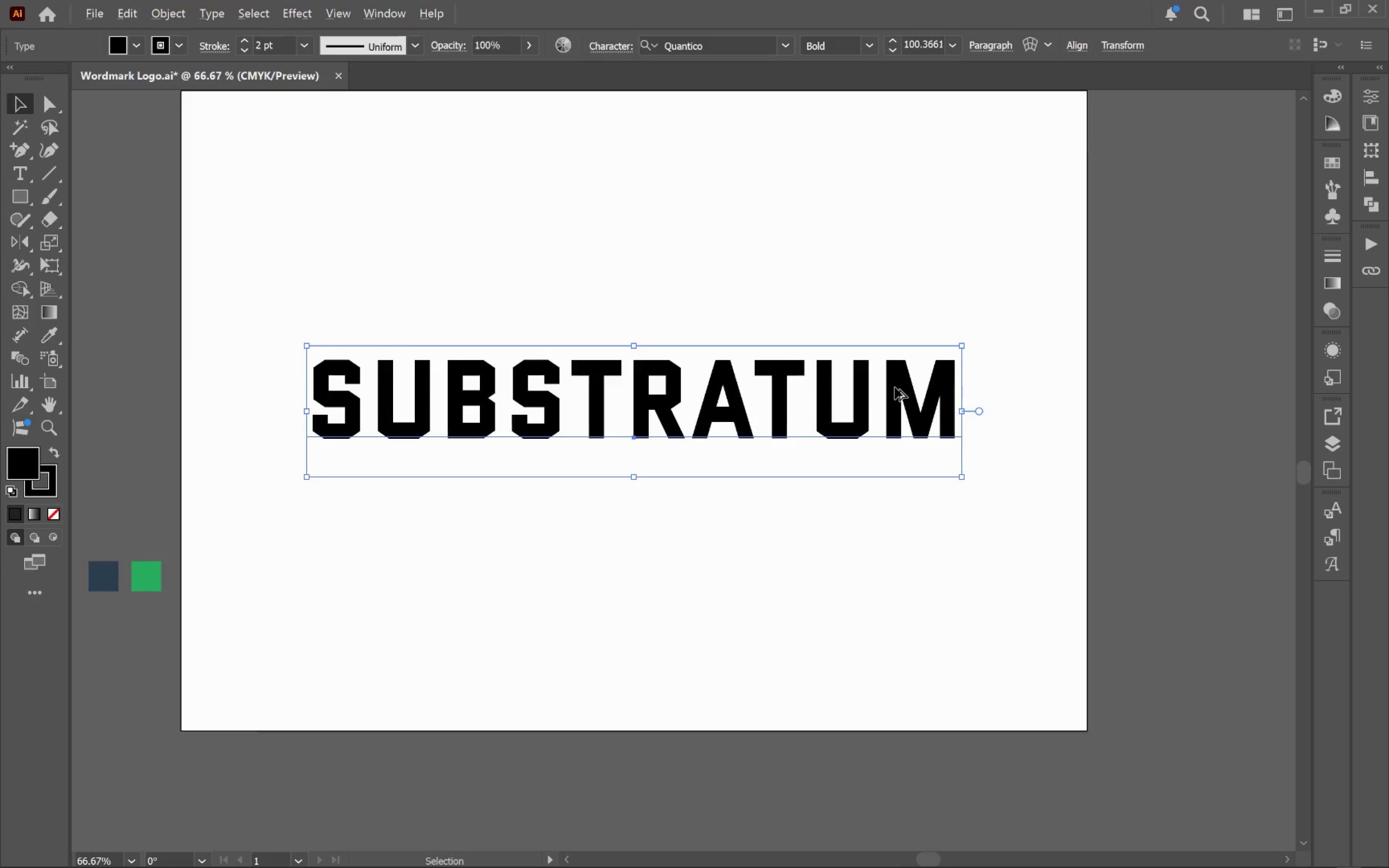 
left_click_drag(start_coordinate=[709, 341], to_coordinate=[897, 404])
 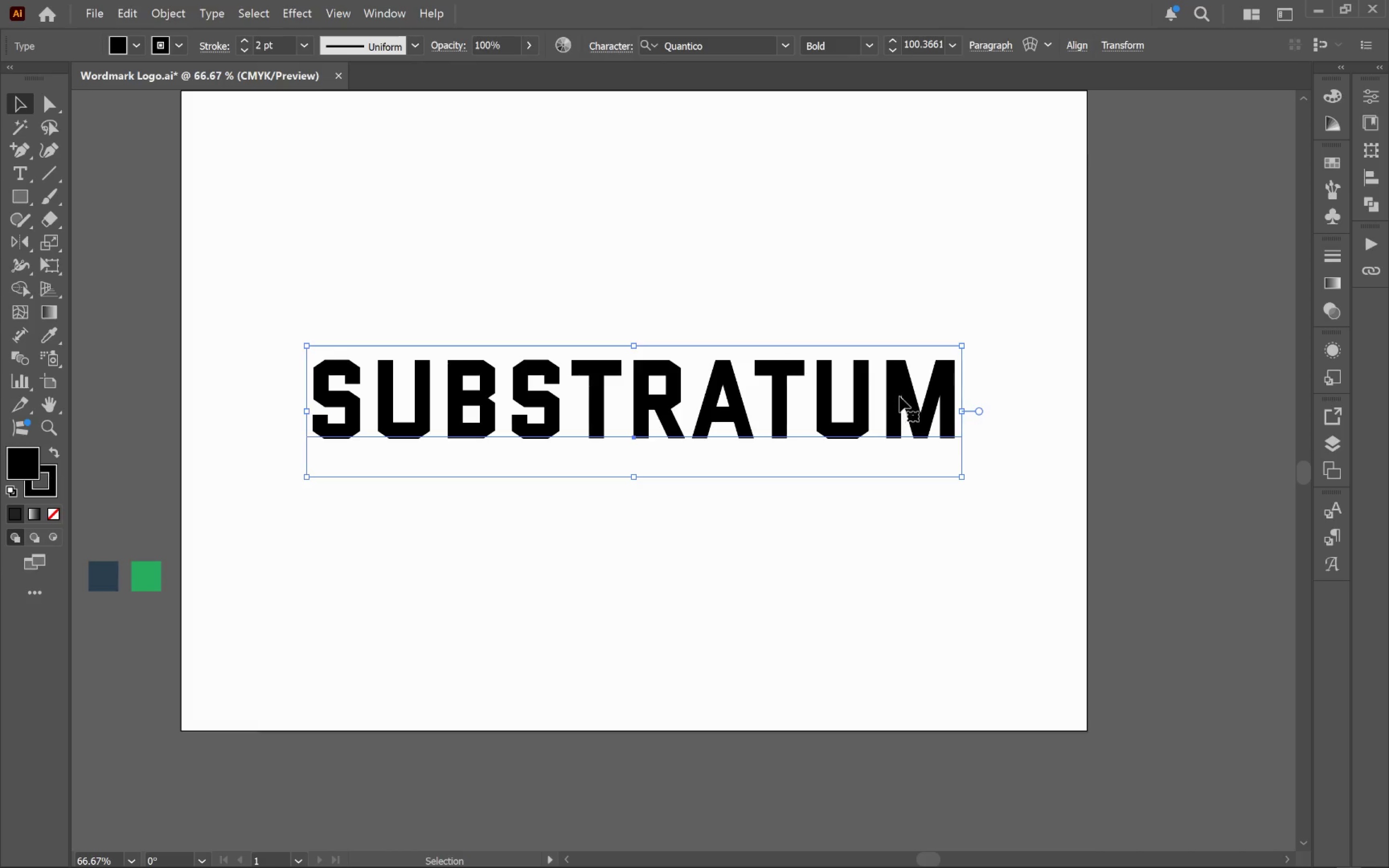 
scroll: coordinate [644, 285], scroll_direction: up, amount: 2.0
 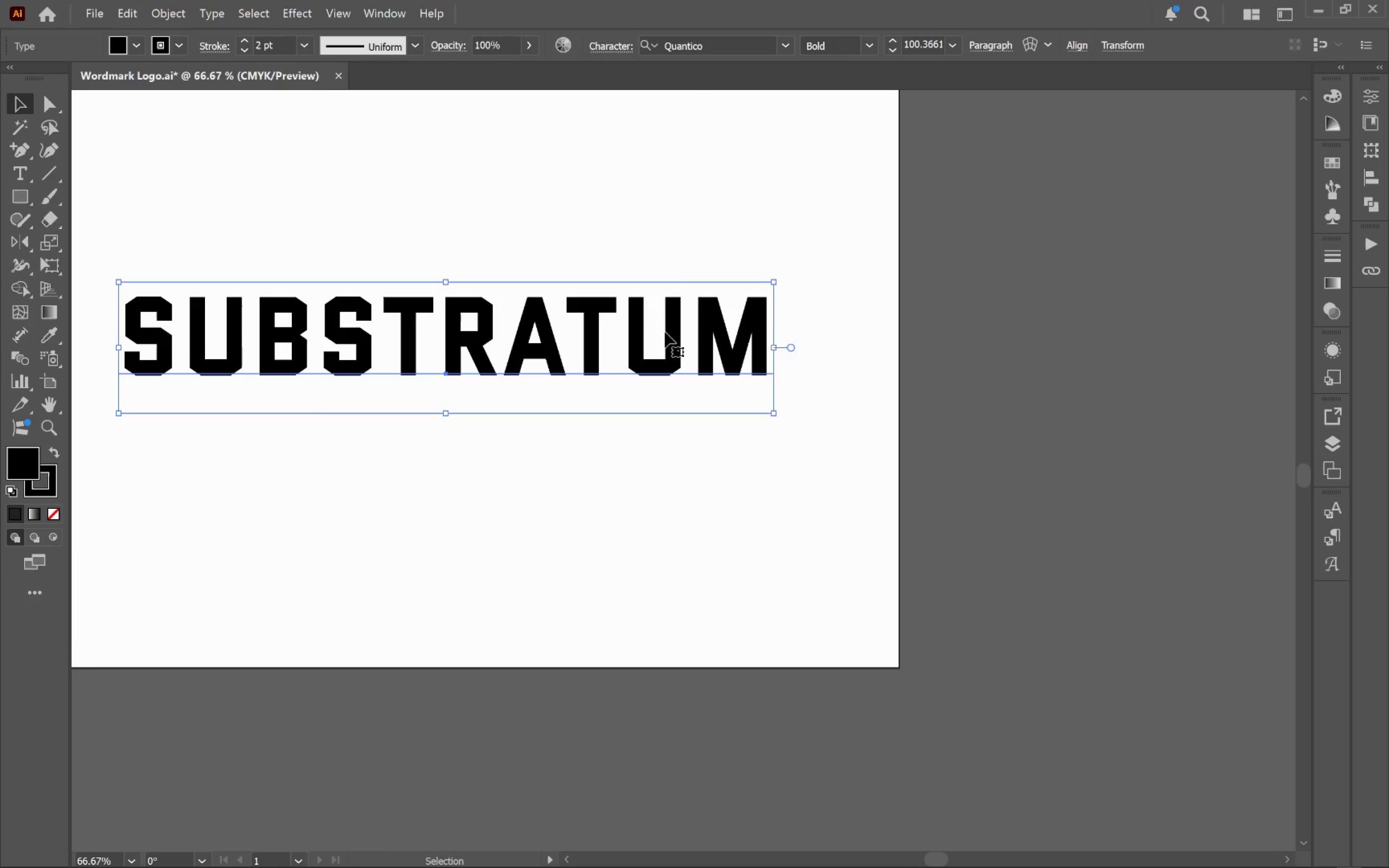 
hold_key(key=AltLeft, duration=0.61)
scroll: coordinate [895, 387], scroll_direction: up, amount: 1.0
 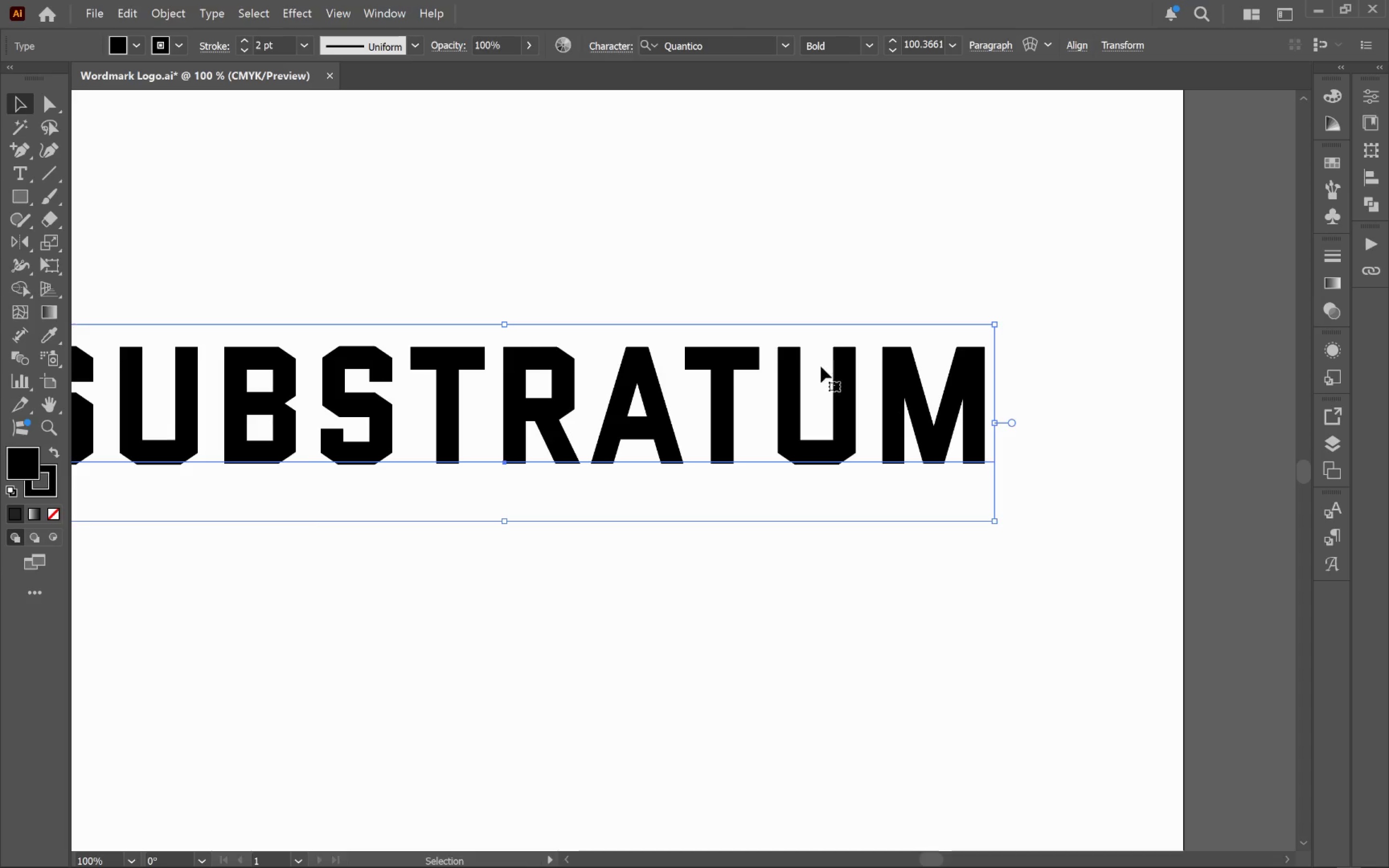 
hold_key(key=Space, duration=1.5)
 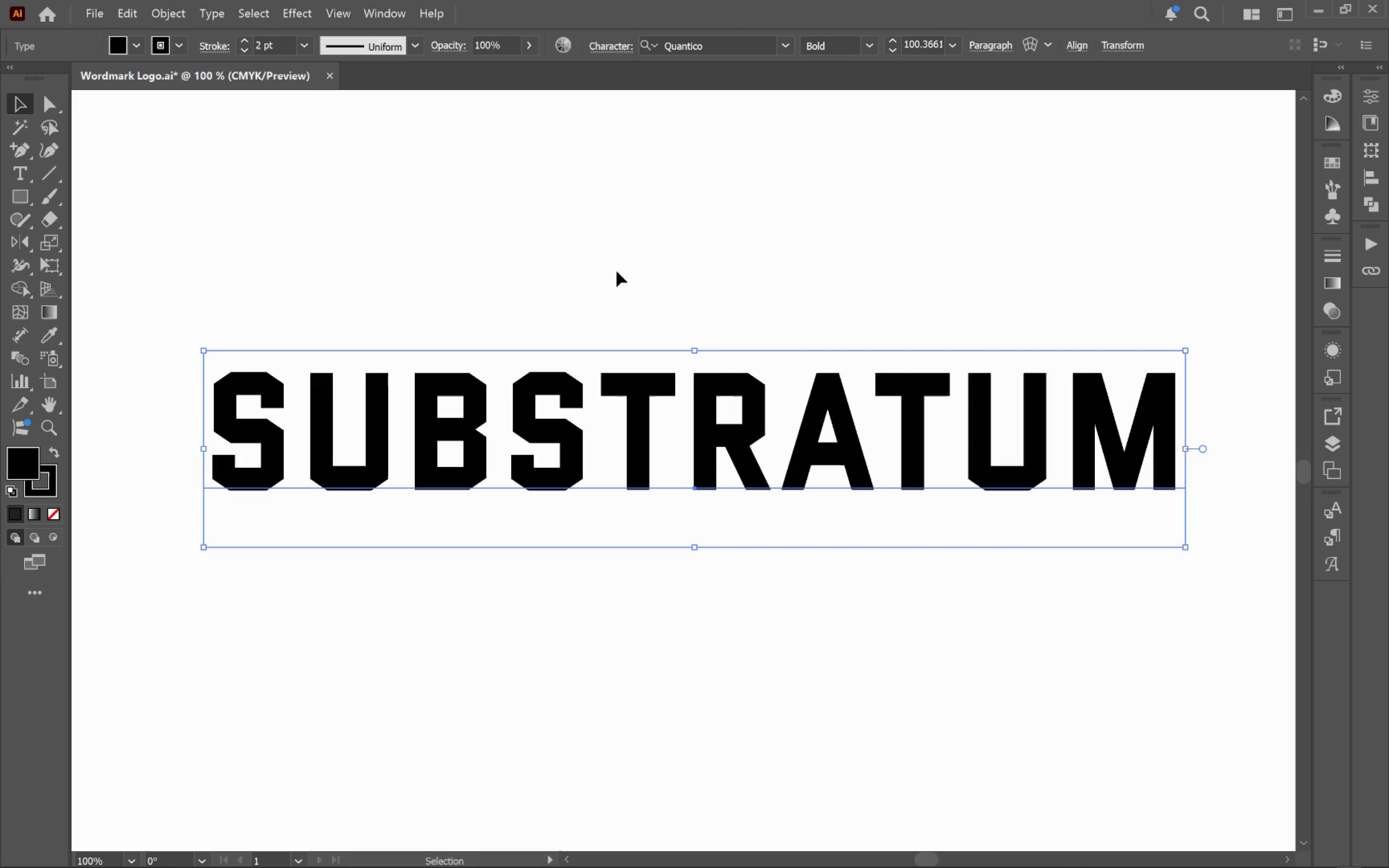 
left_click_drag(start_coordinate=[641, 299], to_coordinate=[832, 326])
 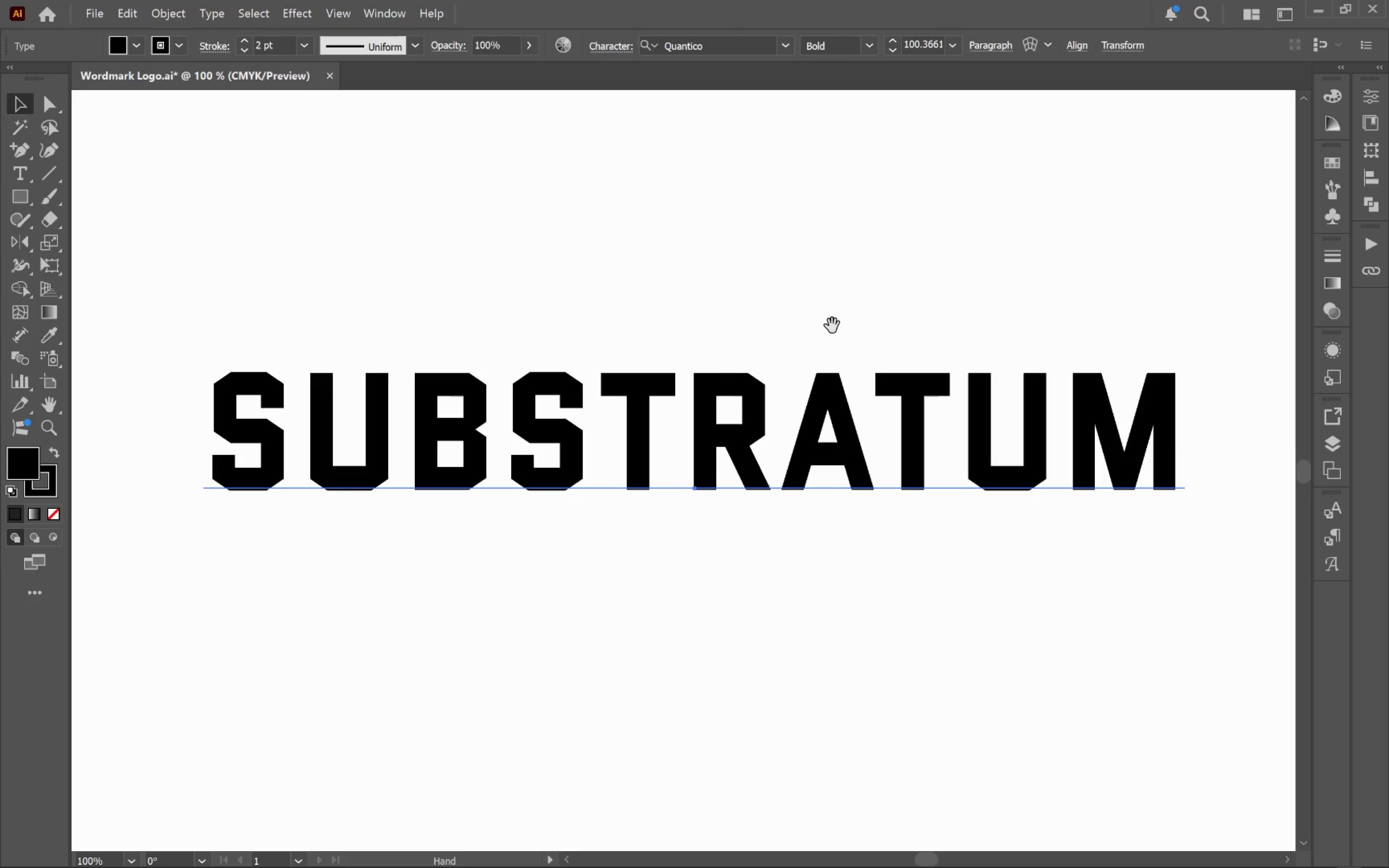 
key(Space)
 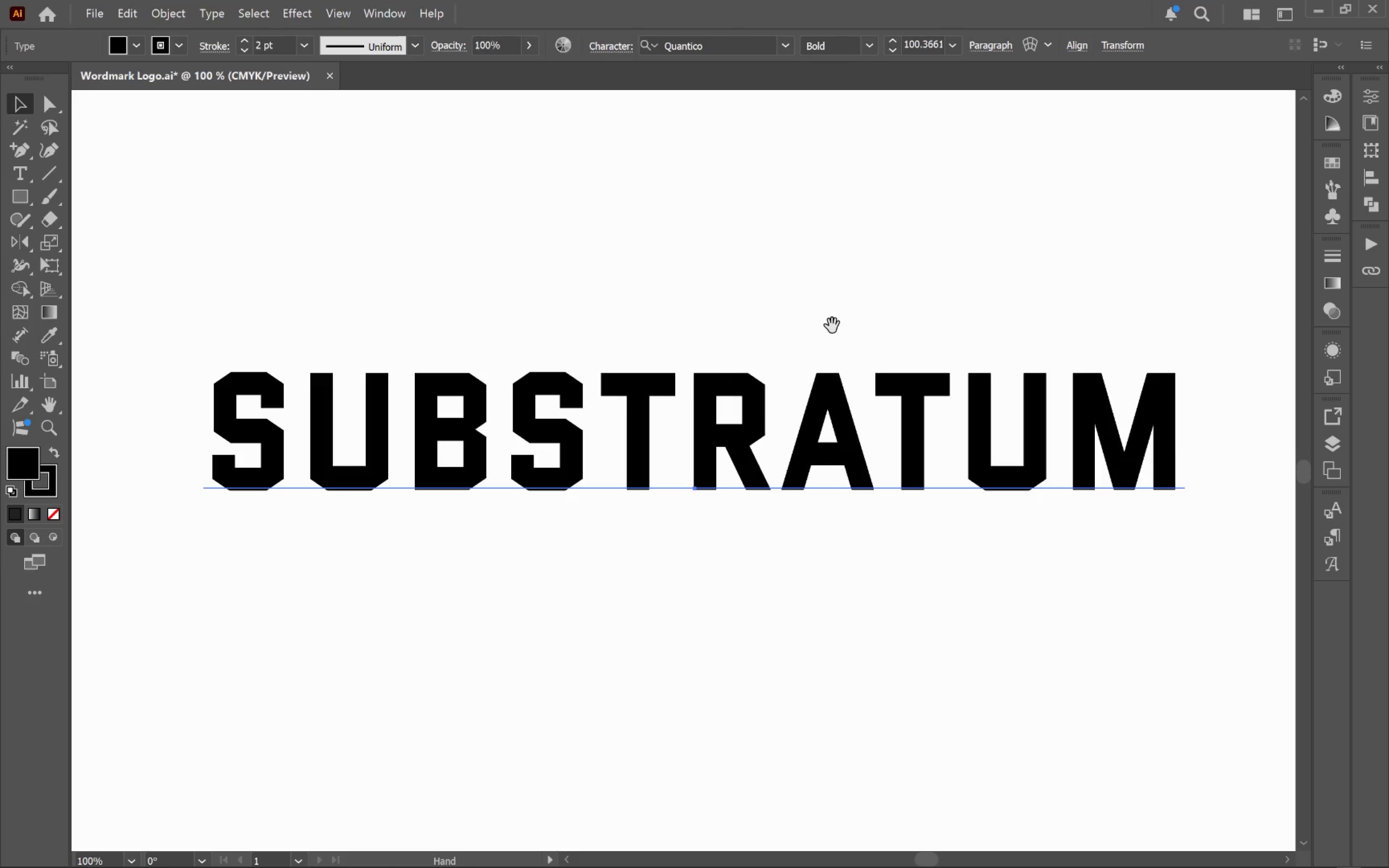 
key(Space)
 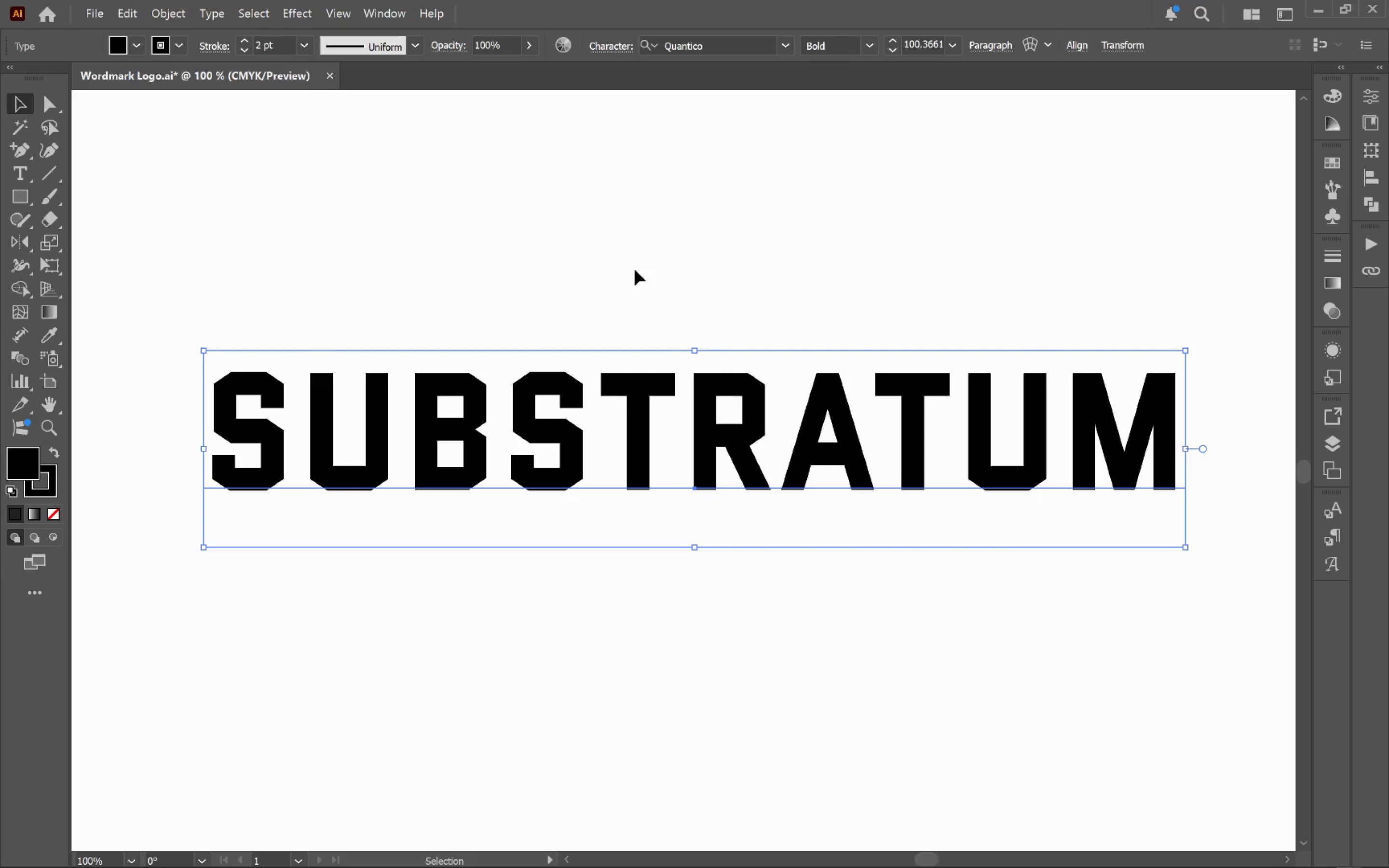 
left_click([700, 264])
 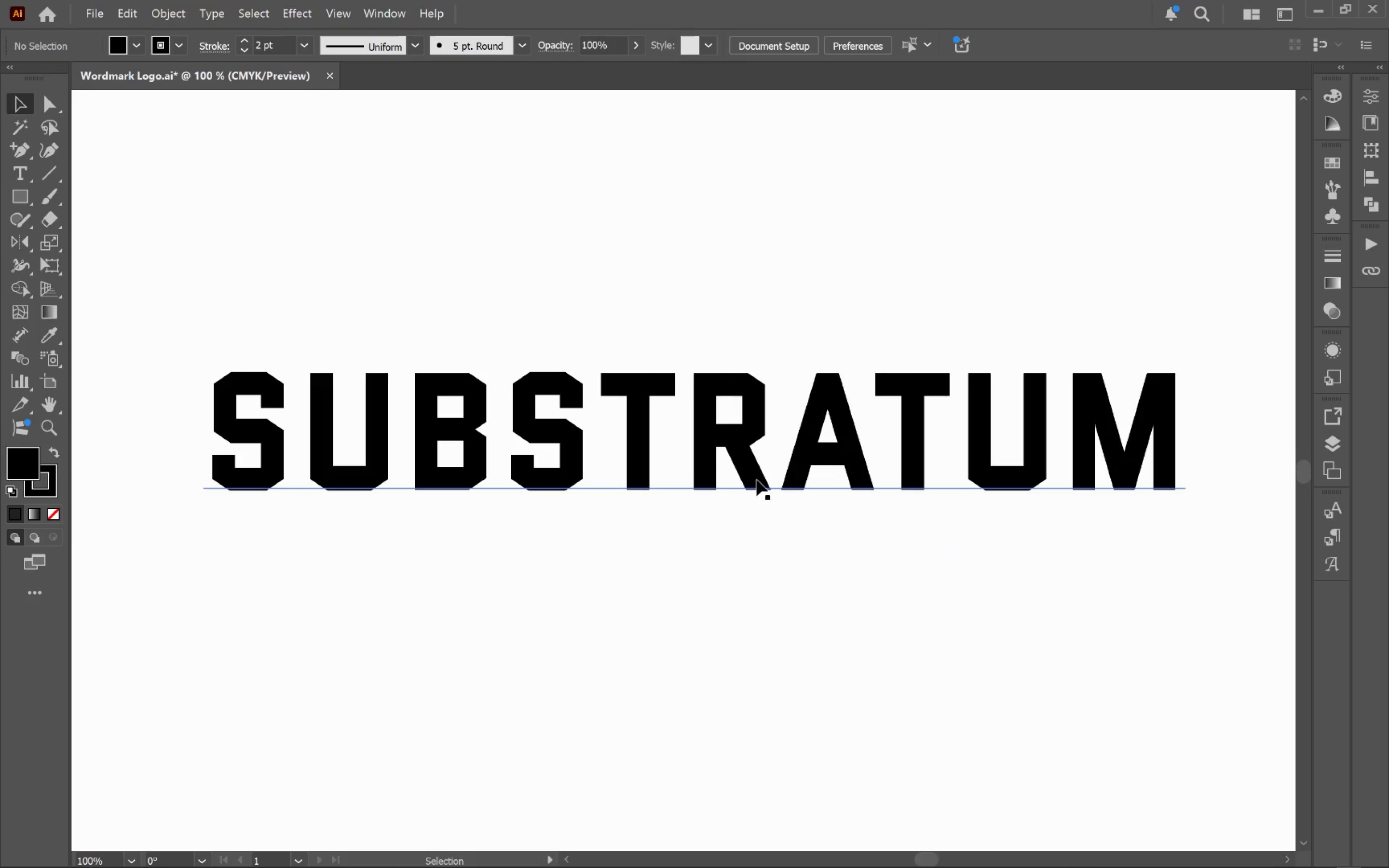 
left_click([755, 474])
 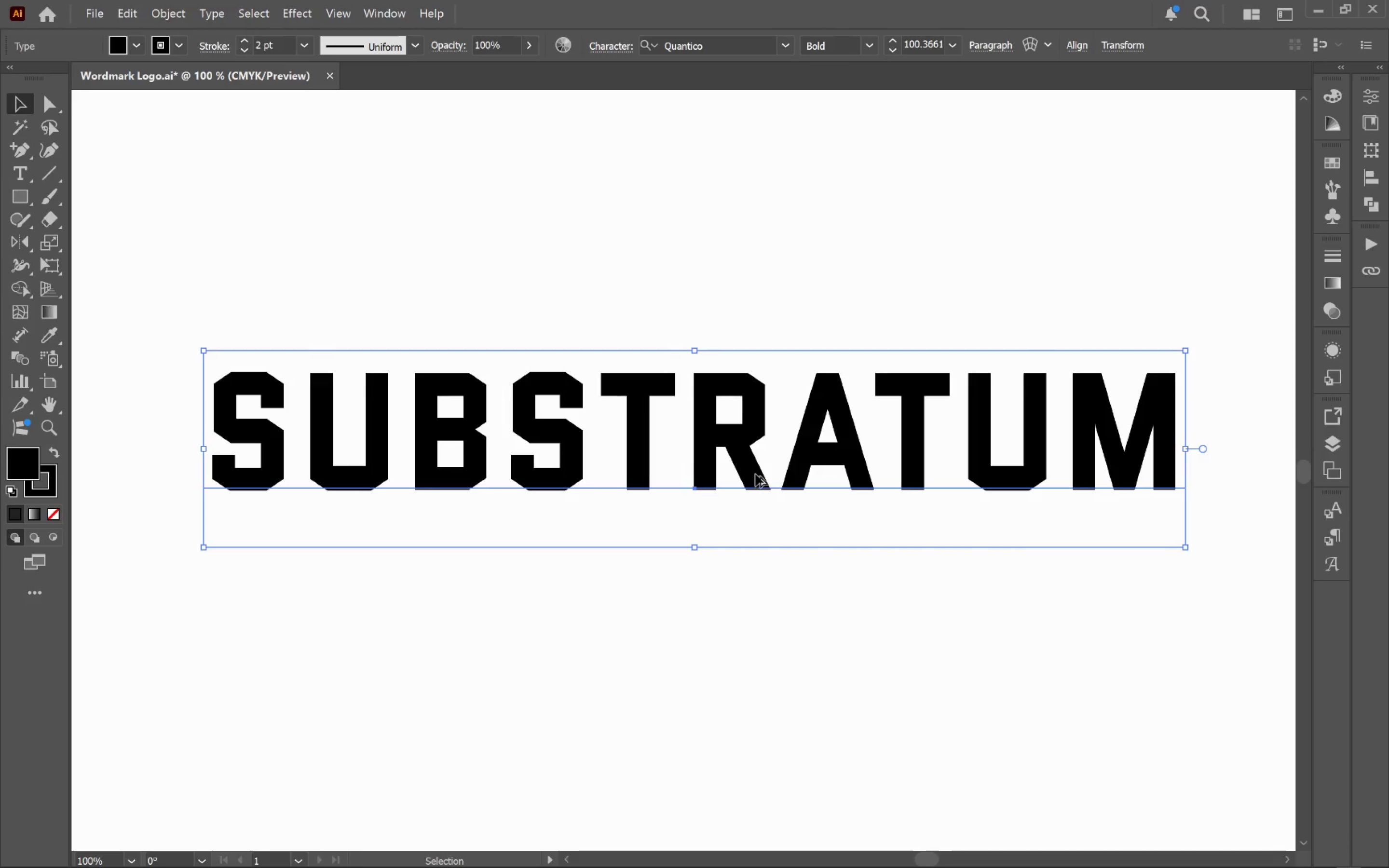 
hold_key(key=AltLeft, duration=0.52)
scroll: coordinate [755, 474], scroll_direction: down, amount: 3.0
 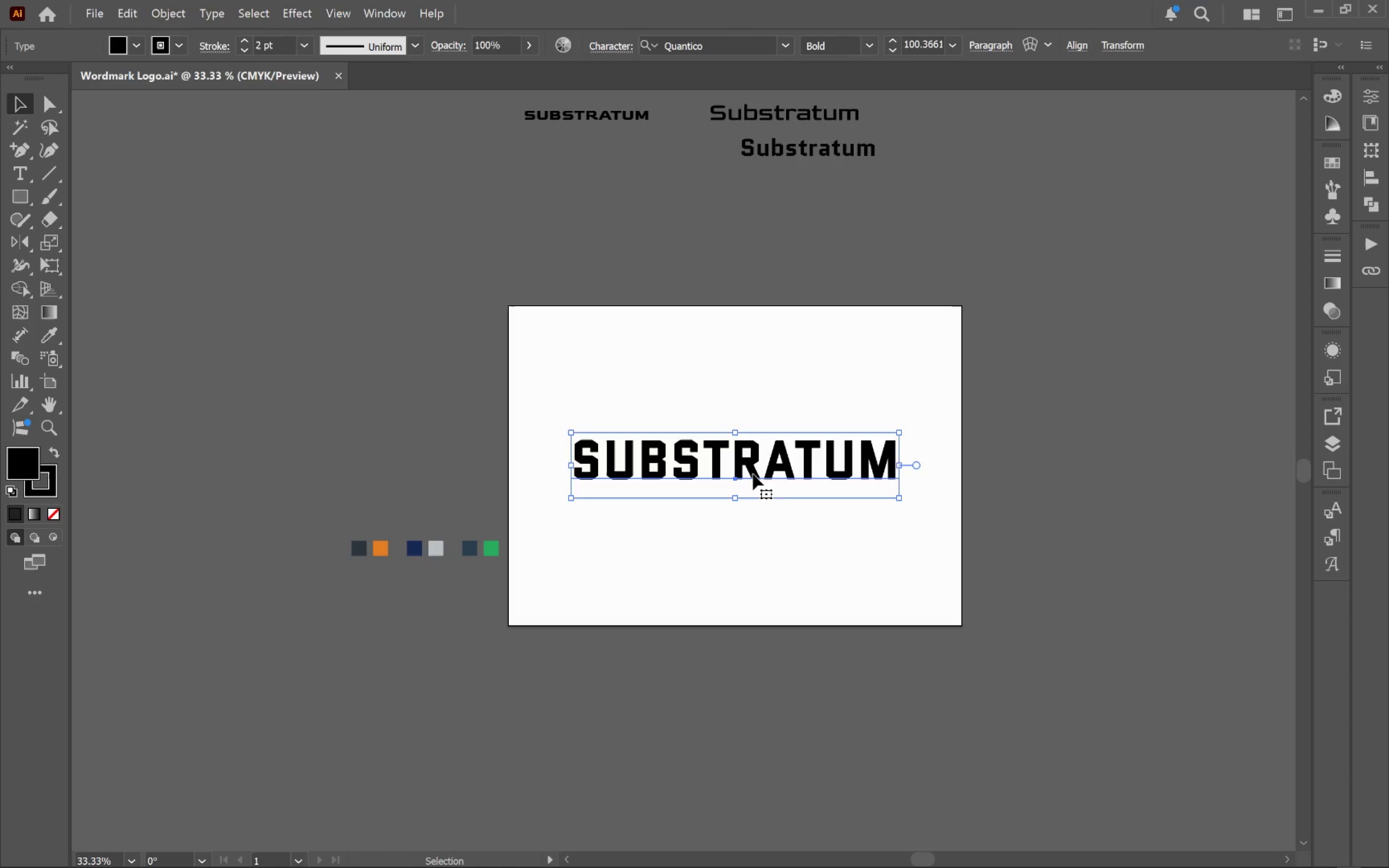 
hold_key(key=AltLeft, duration=0.94)
left_click_drag(start_coordinate=[751, 476], to_coordinate=[737, 267])
 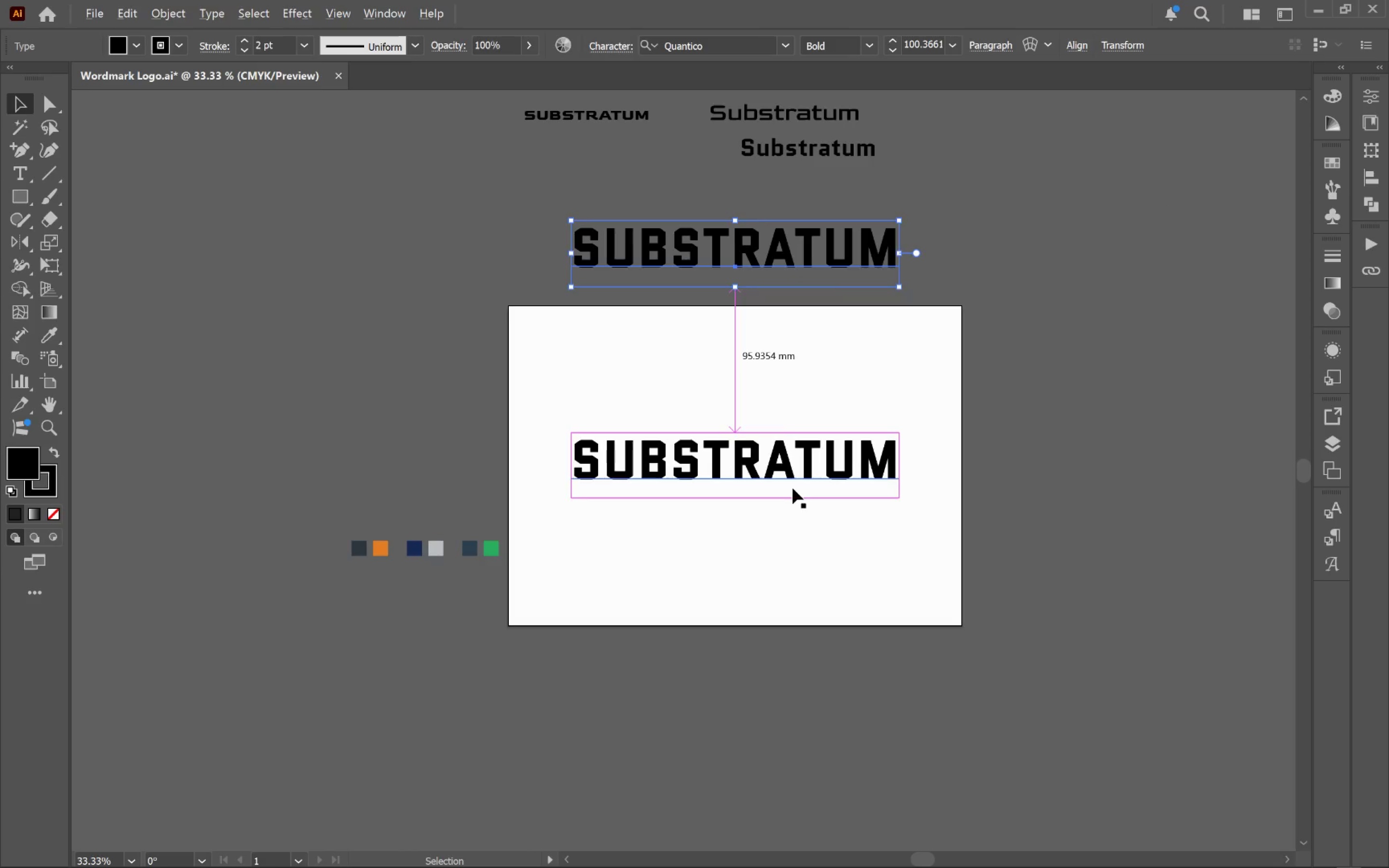 
hold_key(key=ShiftLeft, duration=0.64)
 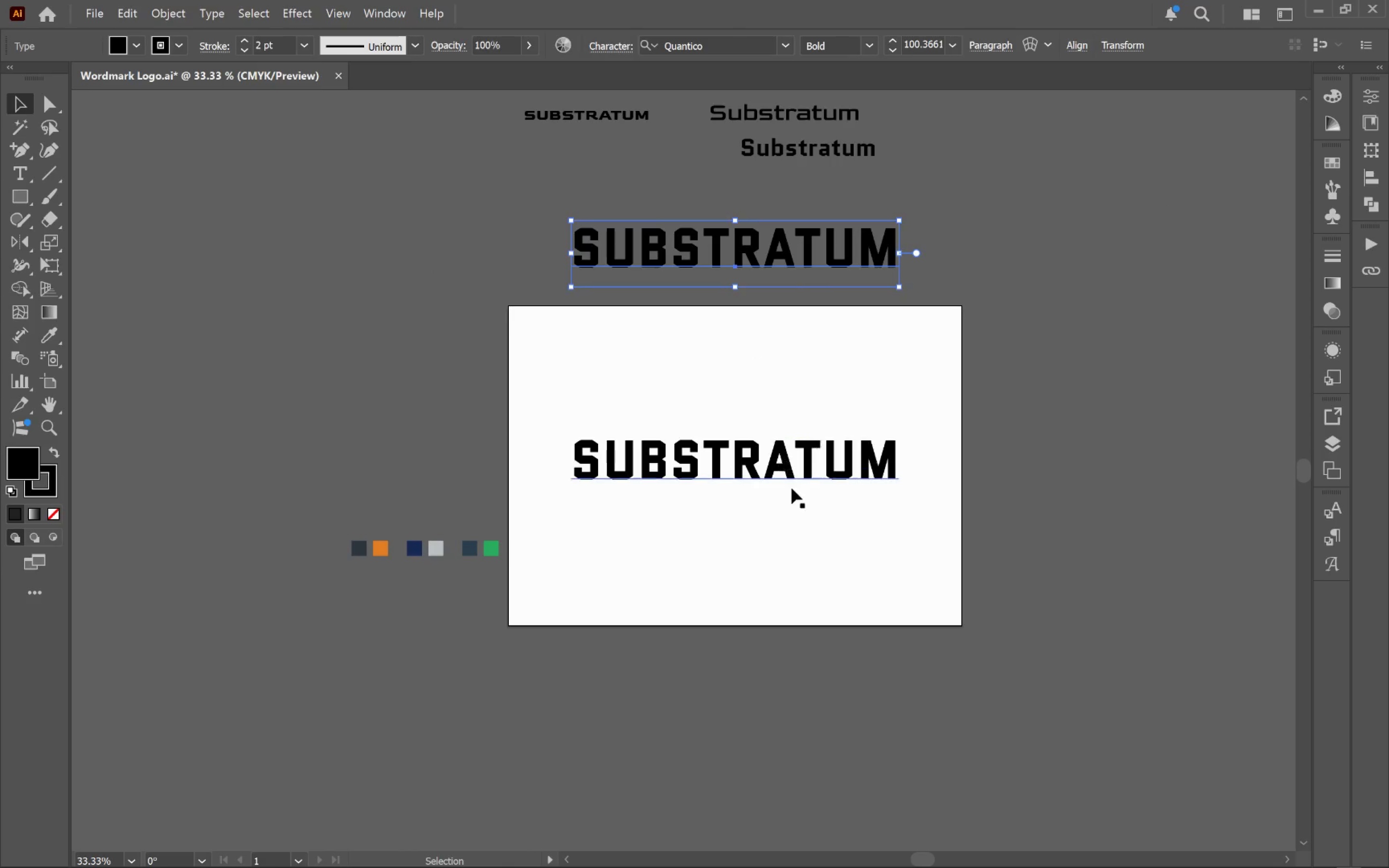 
hold_key(key=AltLeft, duration=0.81)
scroll: coordinate [792, 488], scroll_direction: up, amount: 3.0
 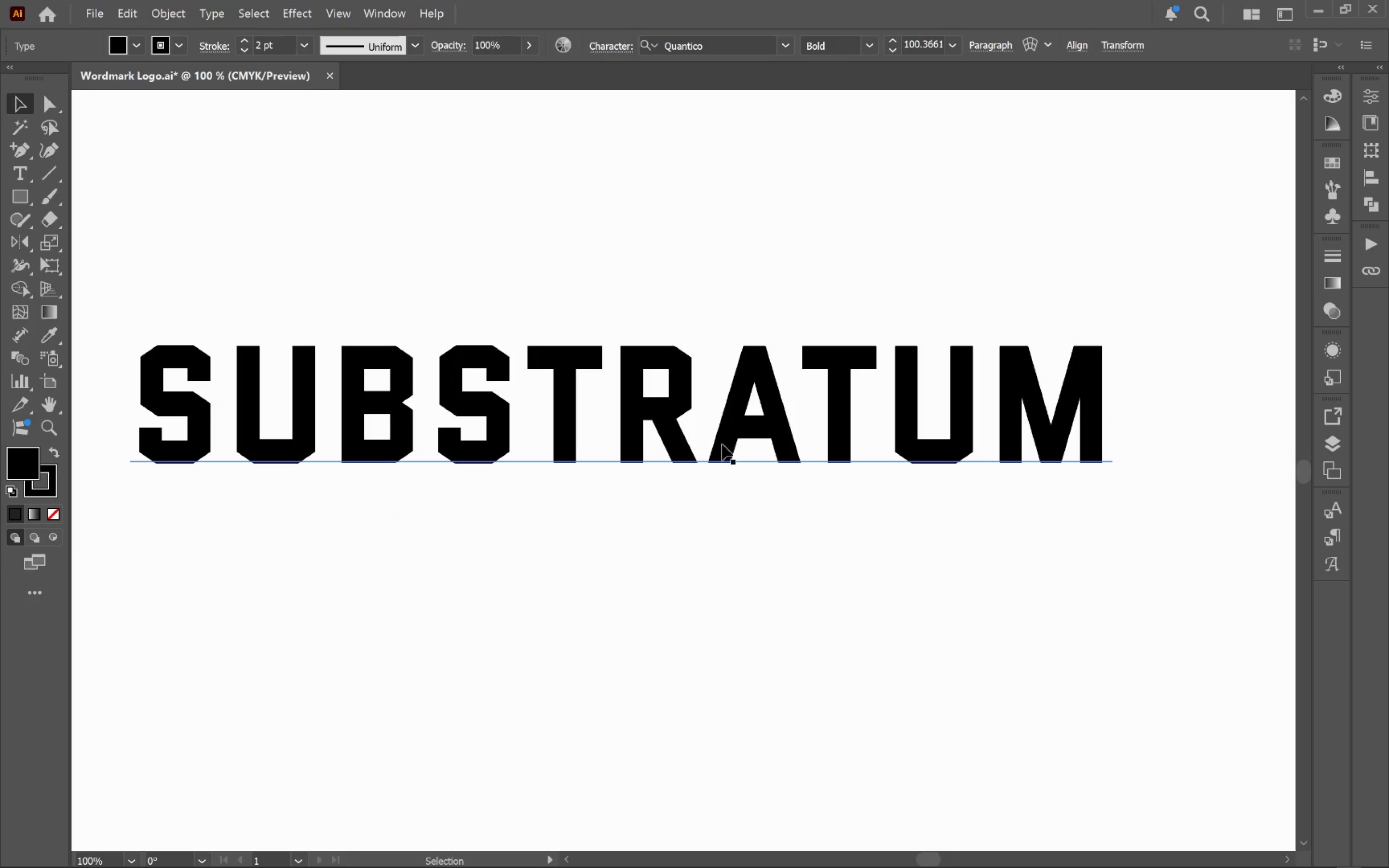 
hold_key(key=Space, duration=1.16)
 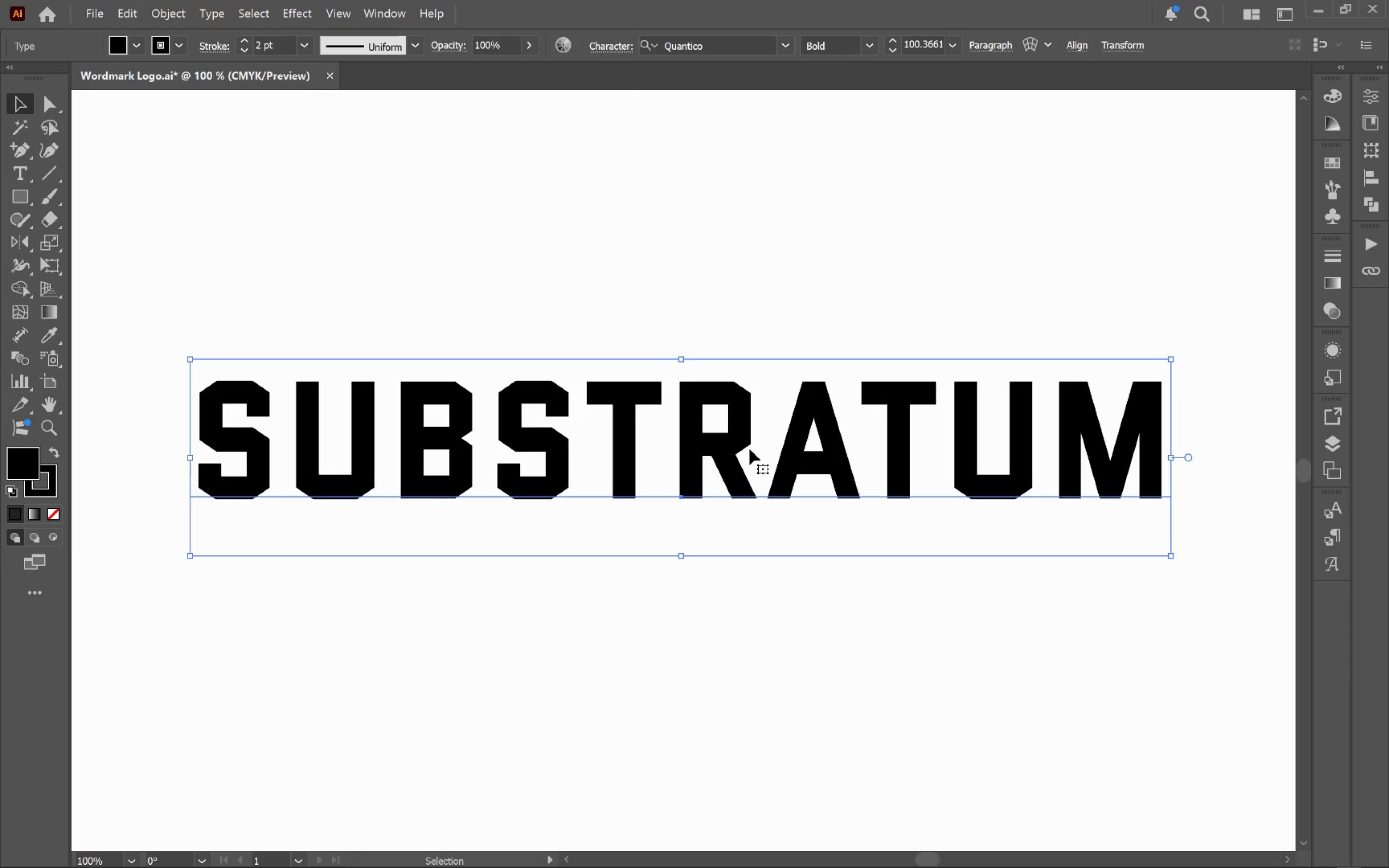 
left_click_drag(start_coordinate=[709, 427], to_coordinate=[767, 463])
 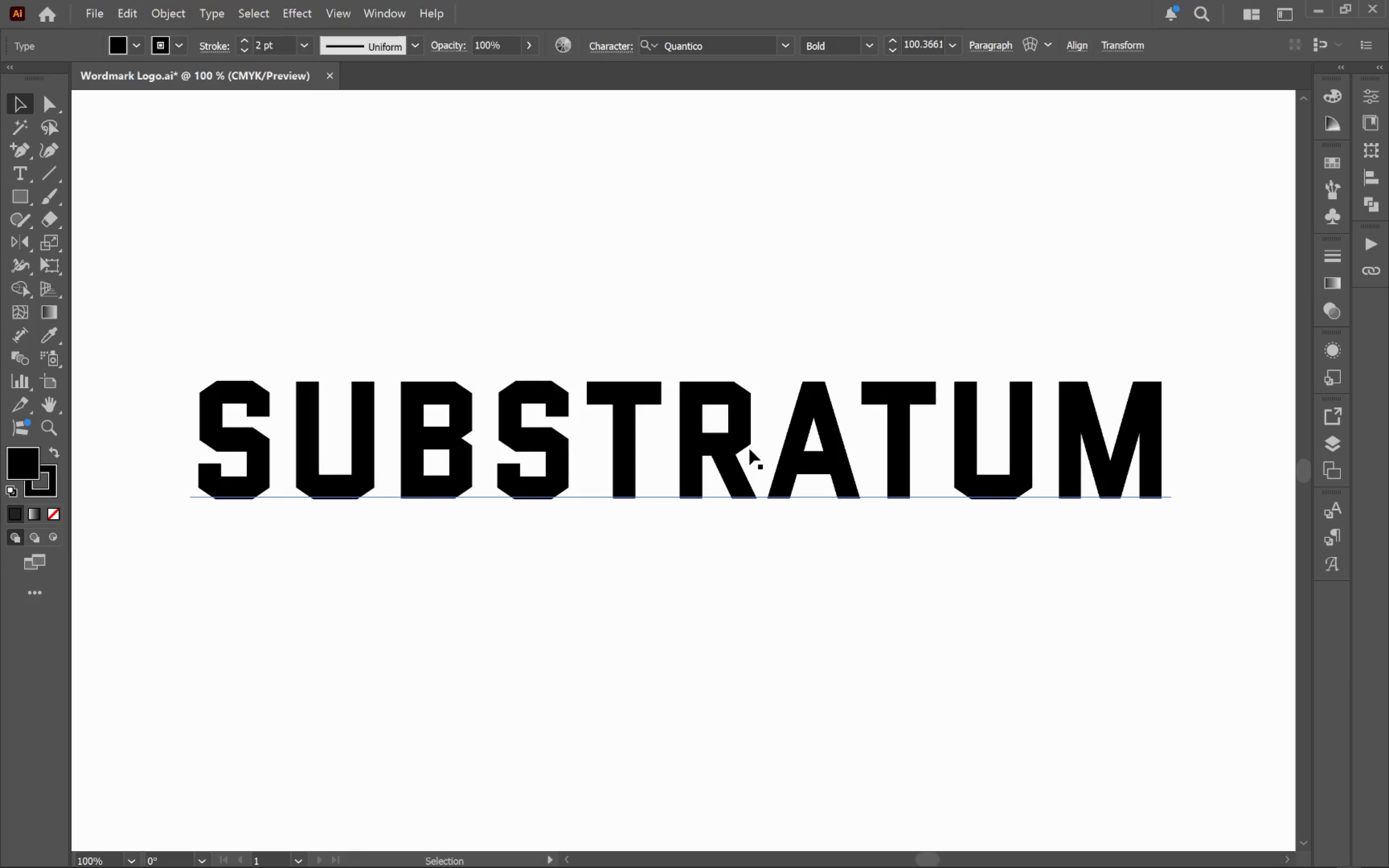 
left_click([749, 449])
 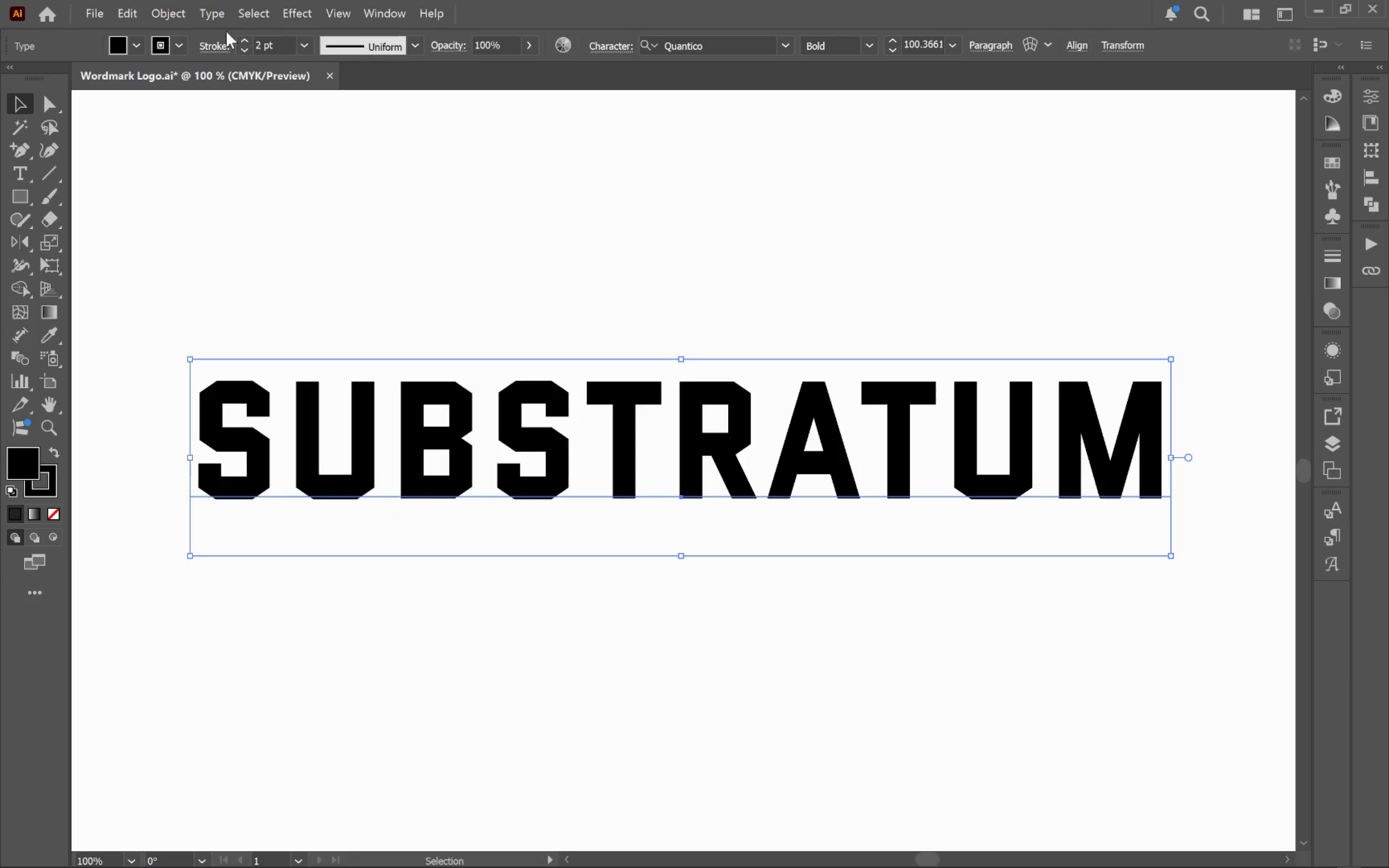 
left_click([185, 18])
 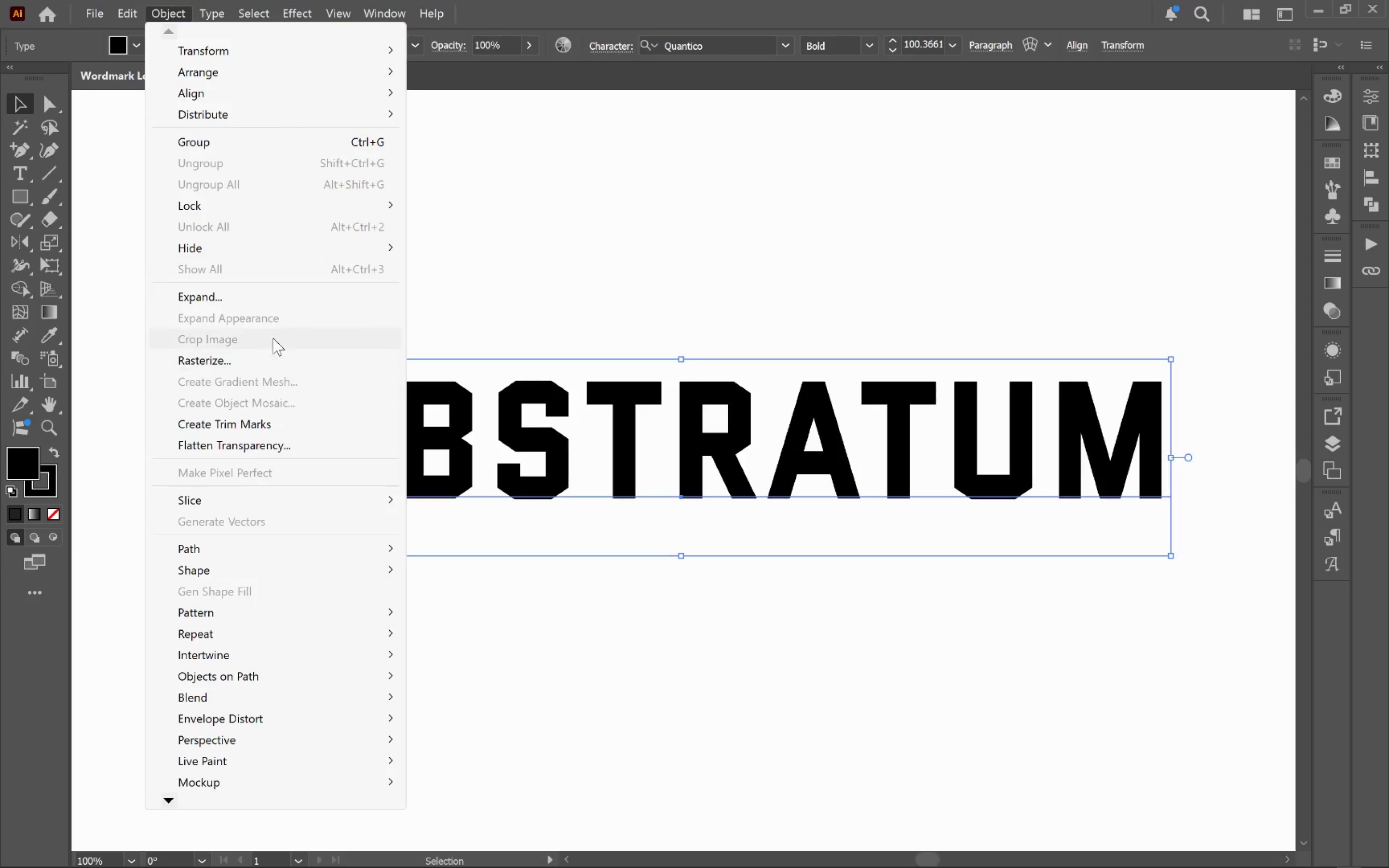 
left_click([274, 298])
 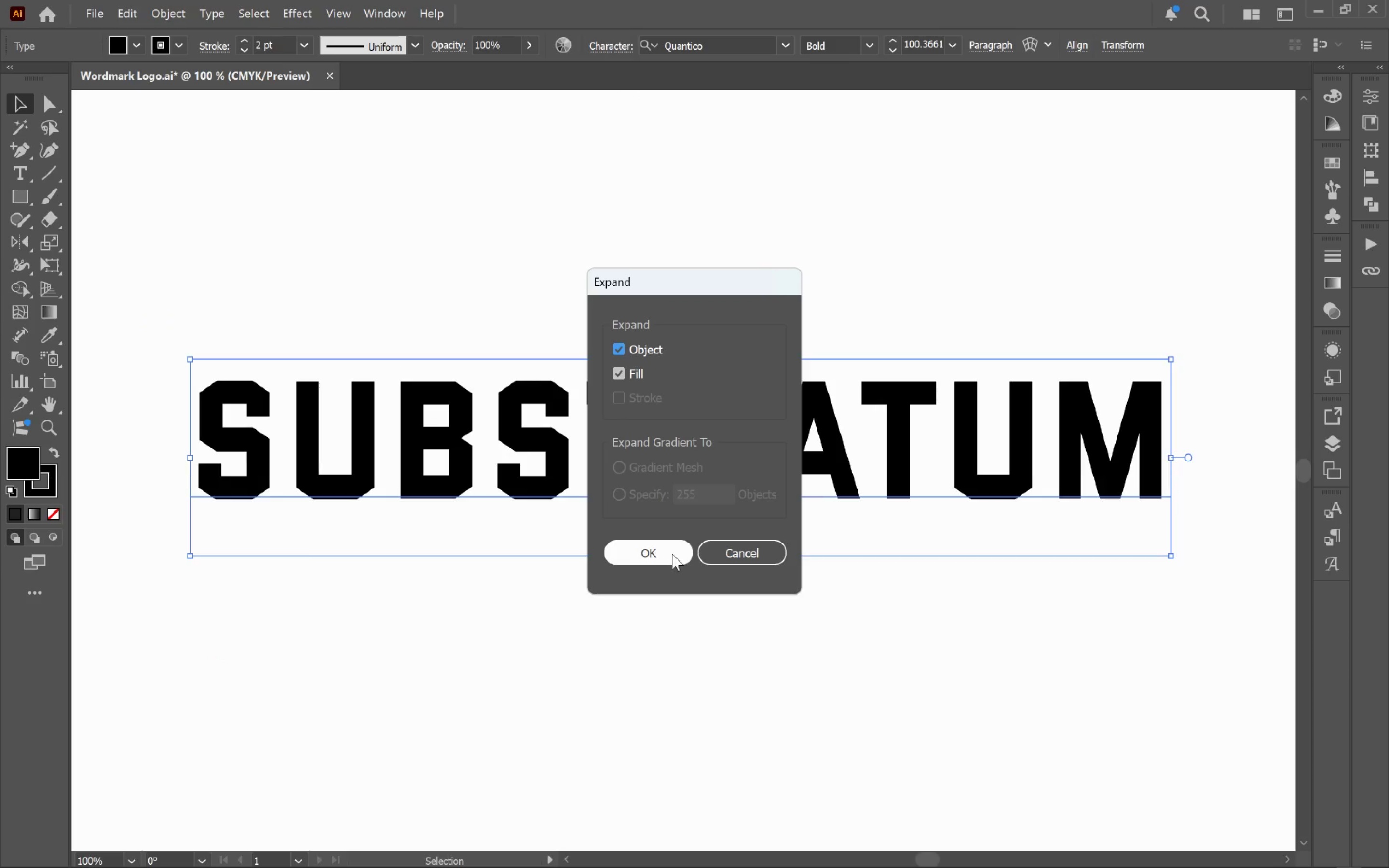 
left_click([672, 559])
 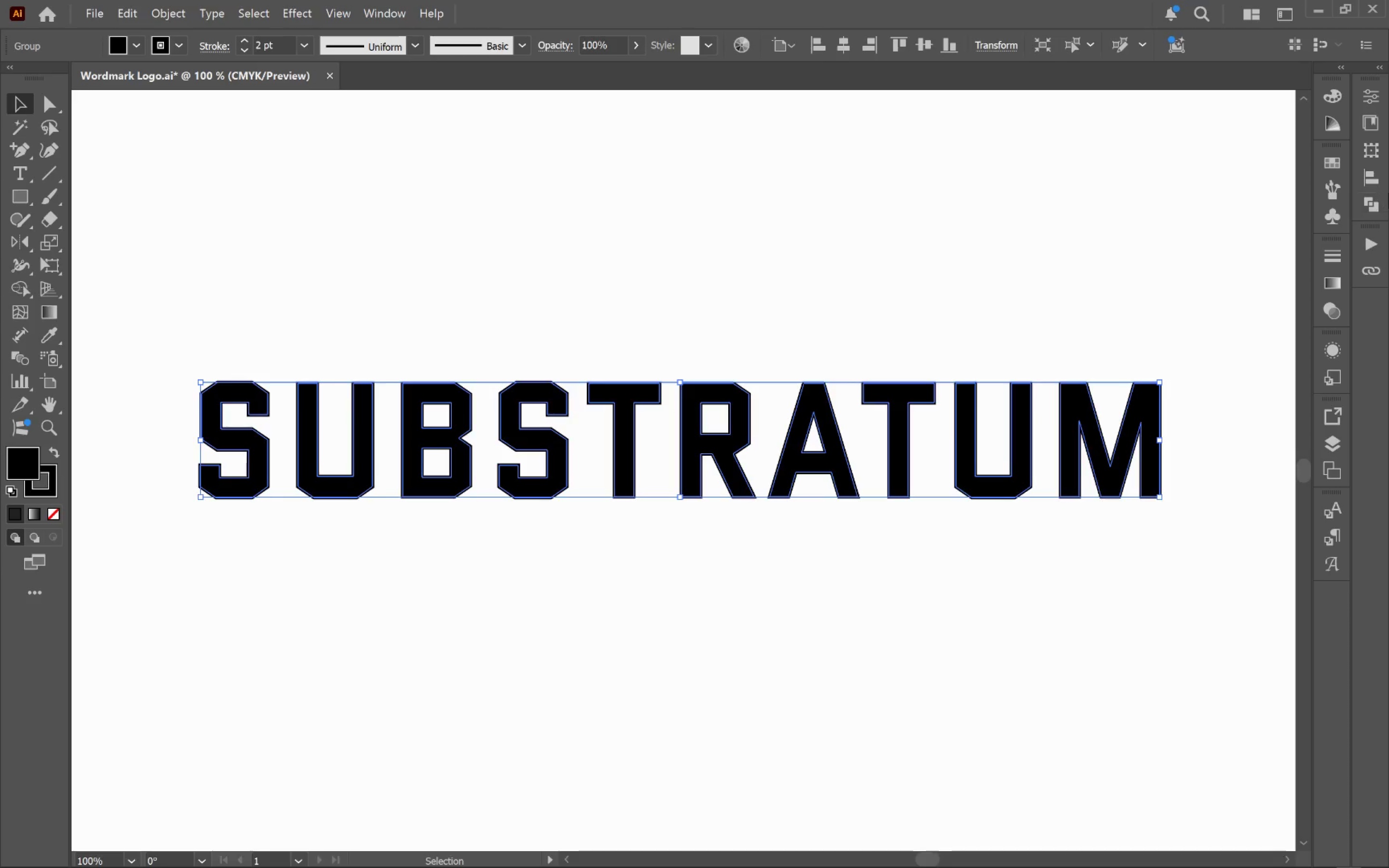 
left_click([1376, 208])
 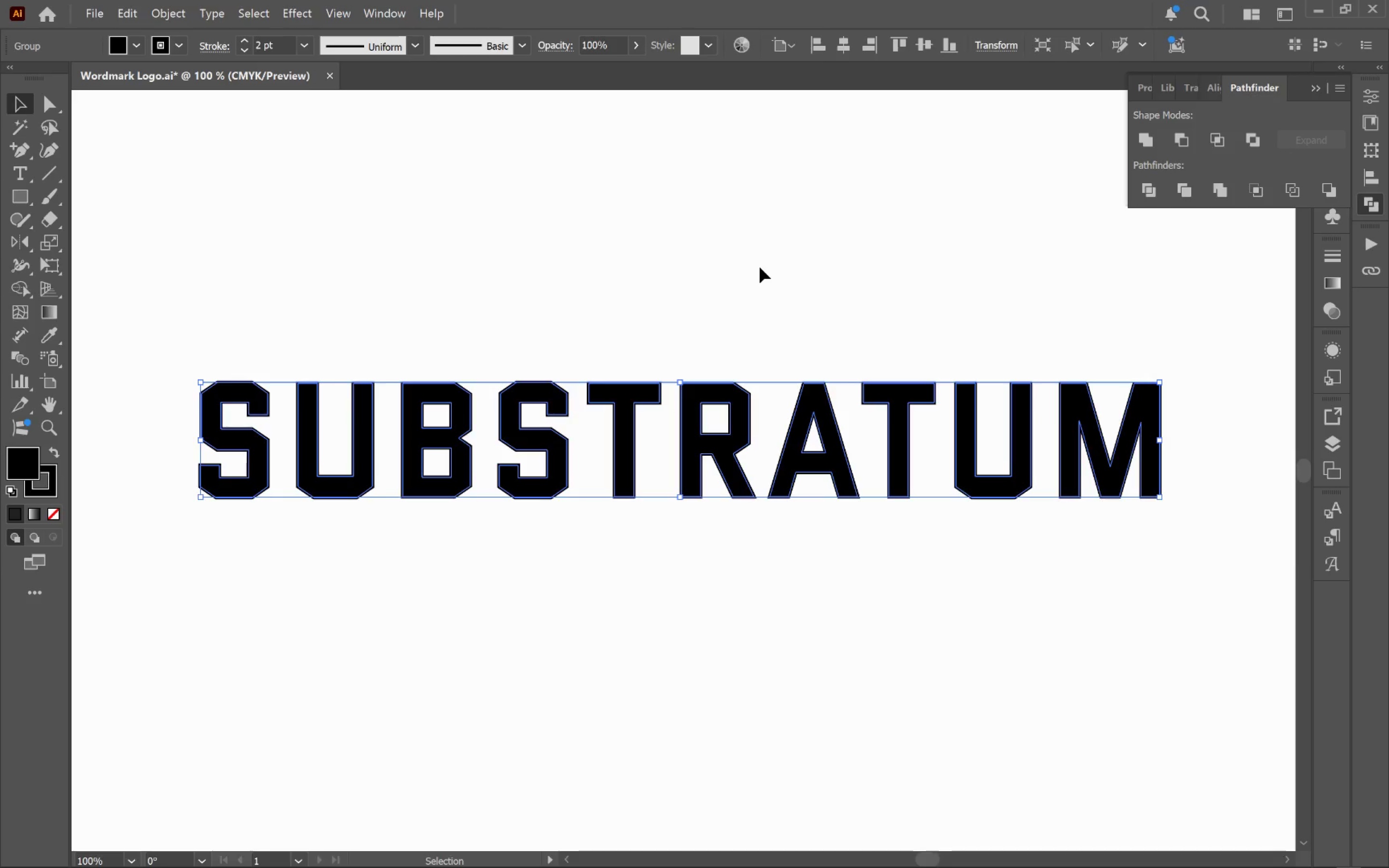 
hold_key(key=AltLeft, duration=1.53)
scroll: coordinate [497, 327], scroll_direction: up, amount: 2.0
 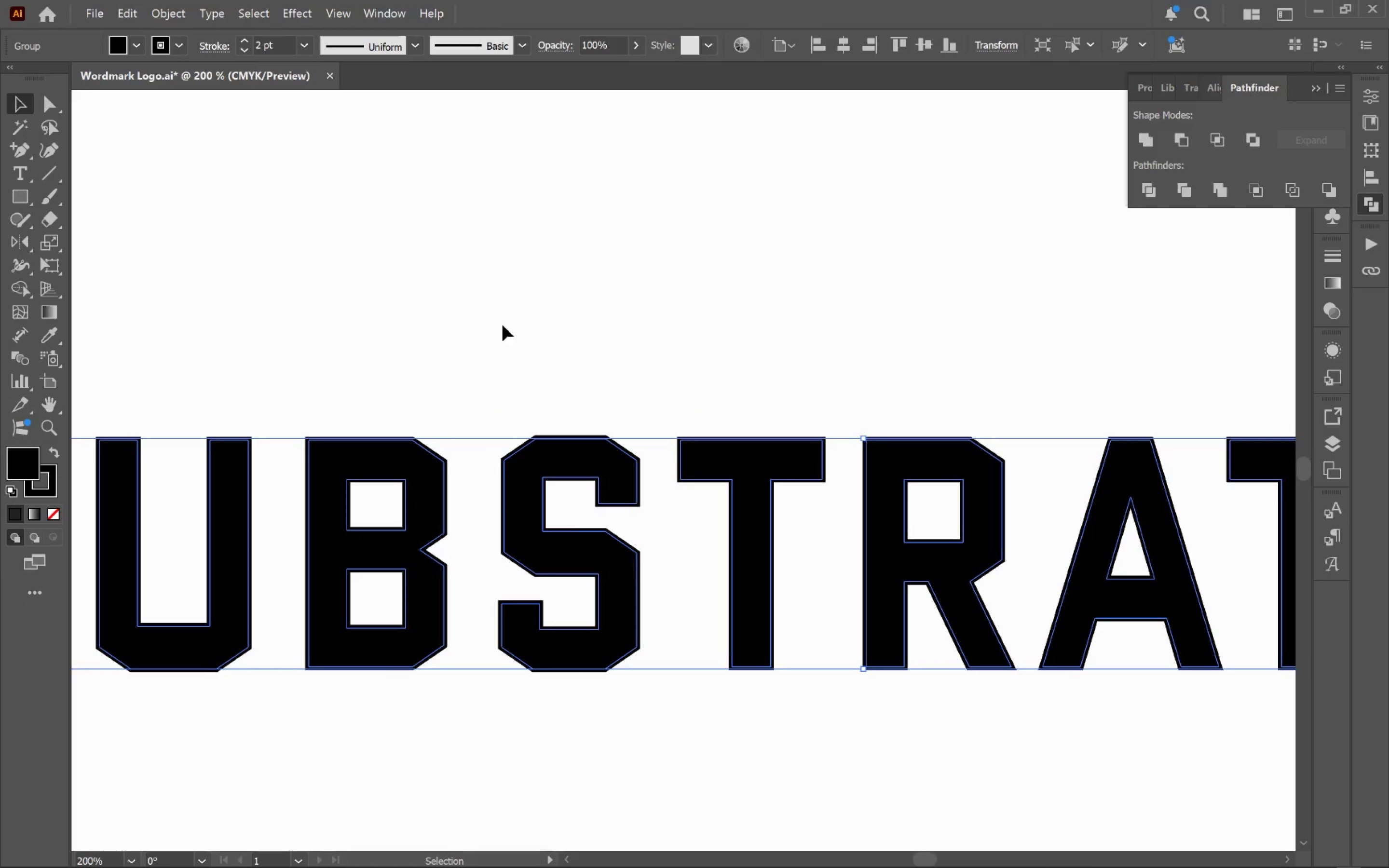 
hold_key(key=Space, duration=0.86)
 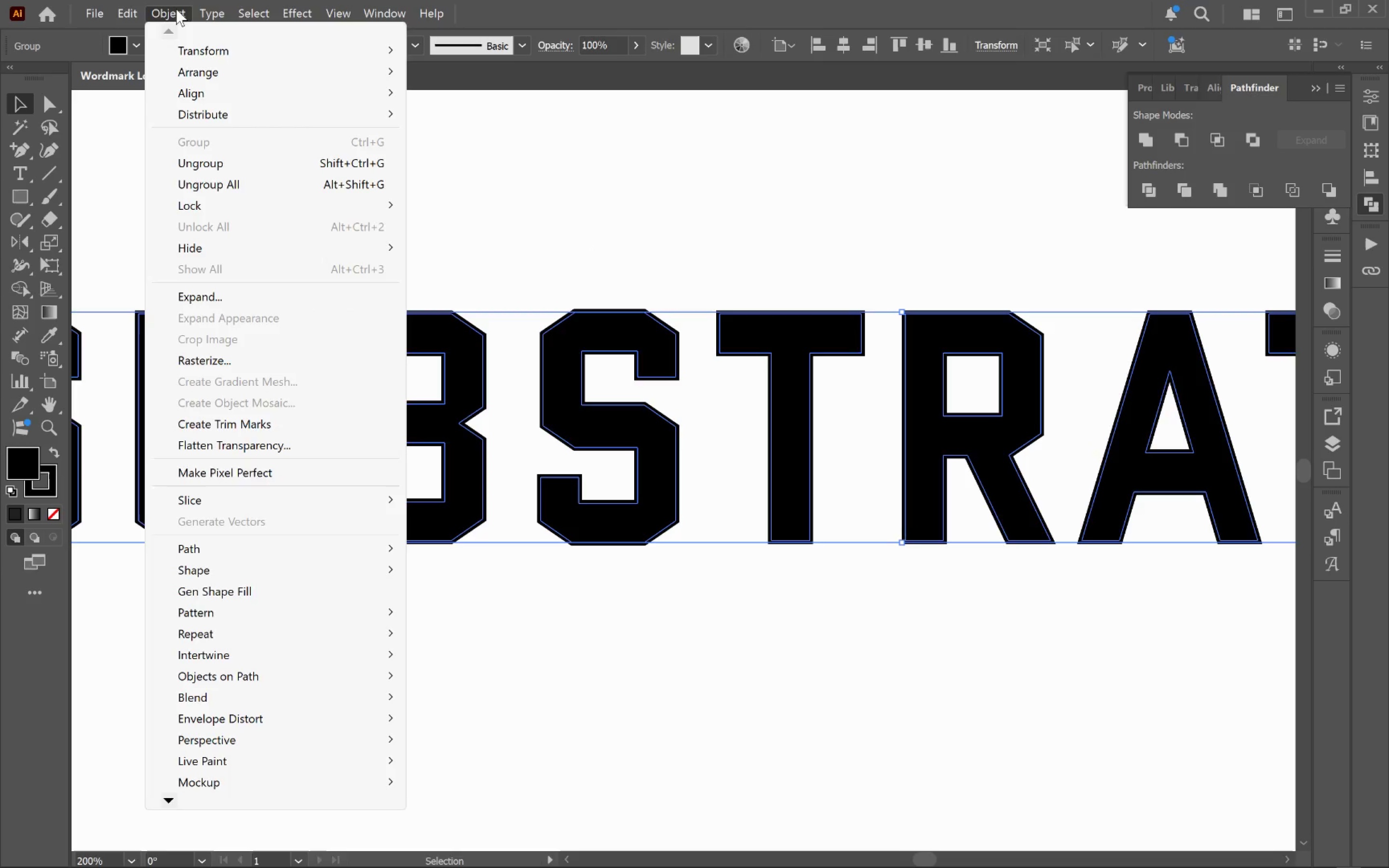 
left_click_drag(start_coordinate=[587, 374], to_coordinate=[626, 247])
 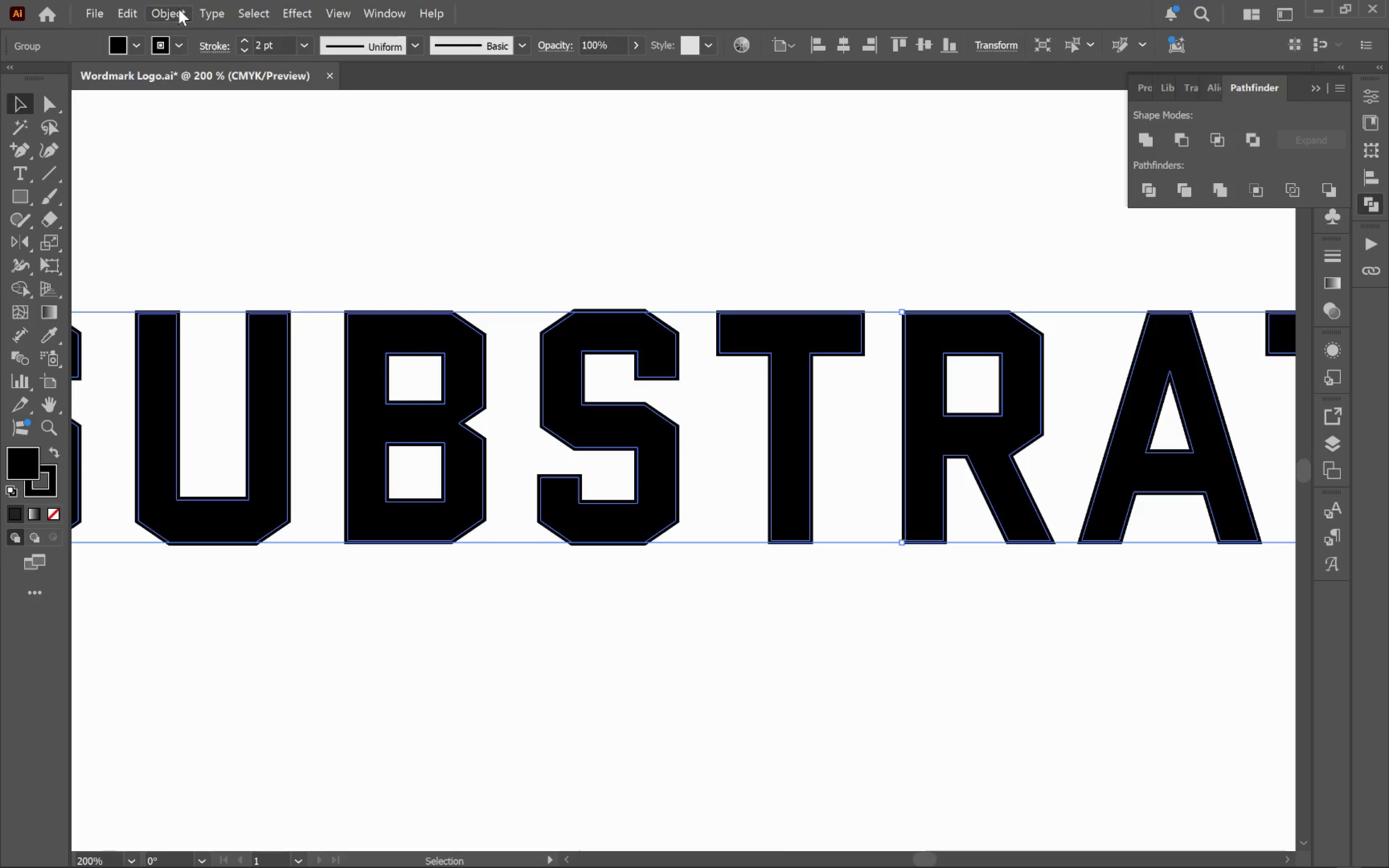 
left_click([176, 9])
 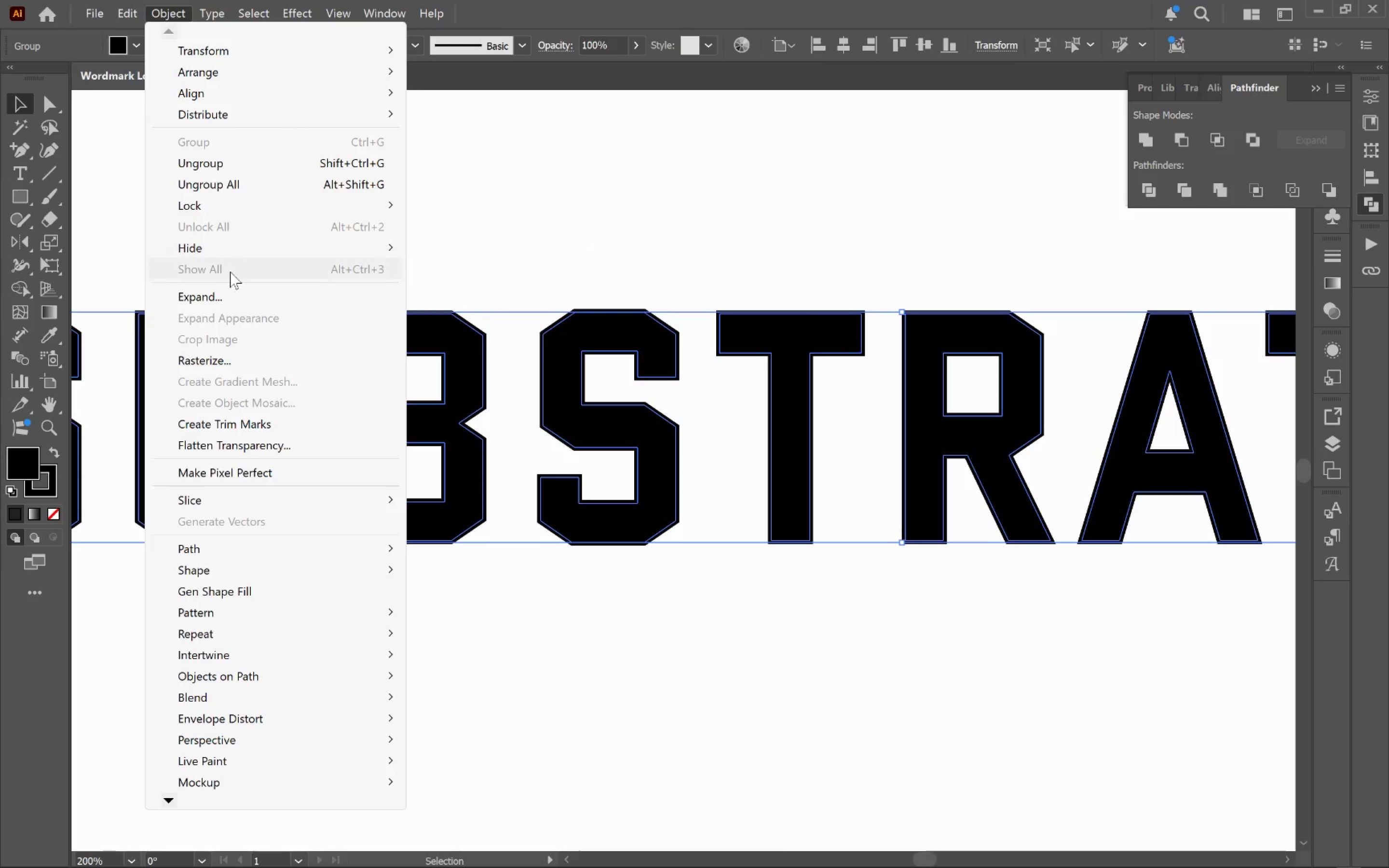 
left_click([233, 291])
 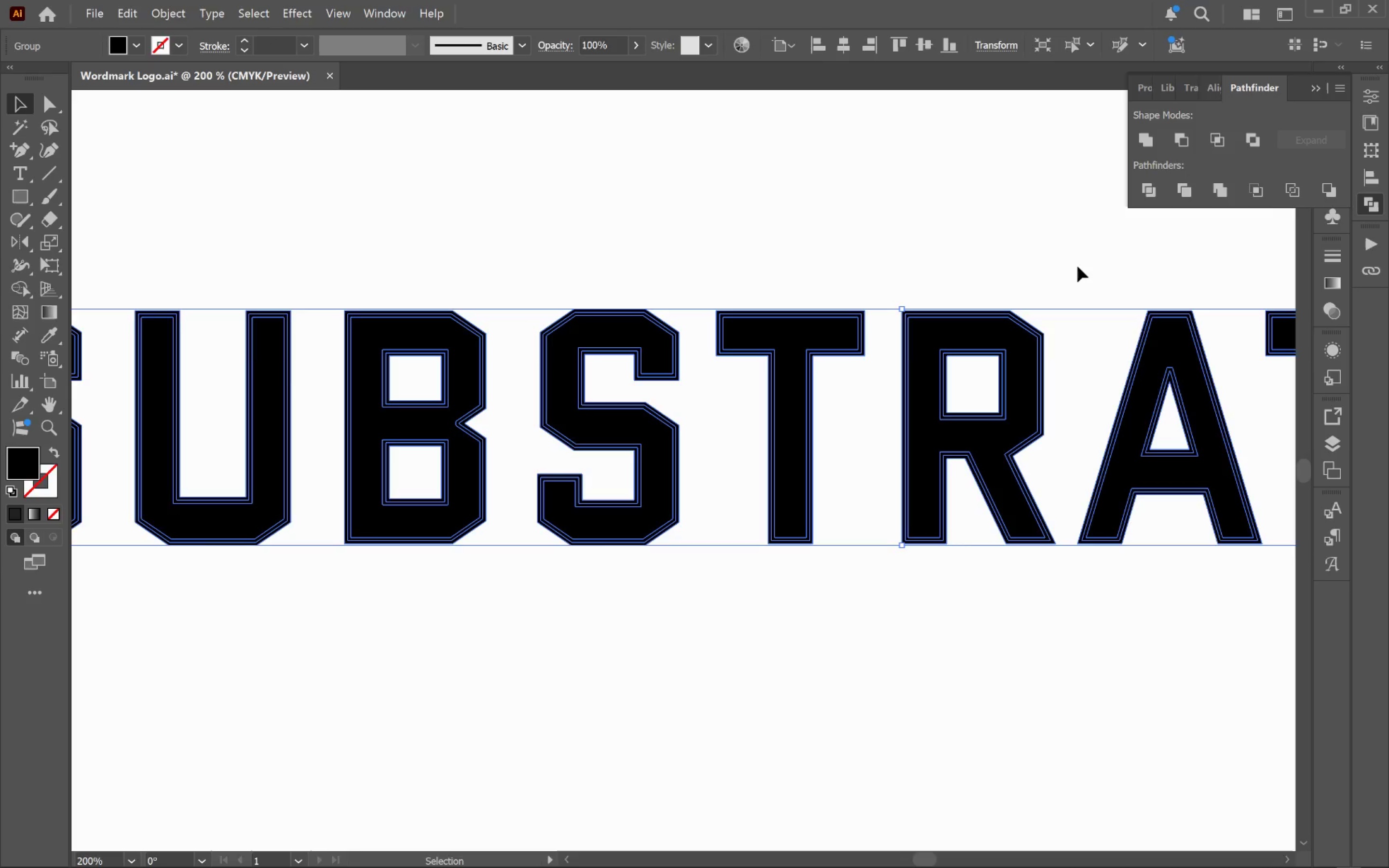 
left_click([1147, 136])
 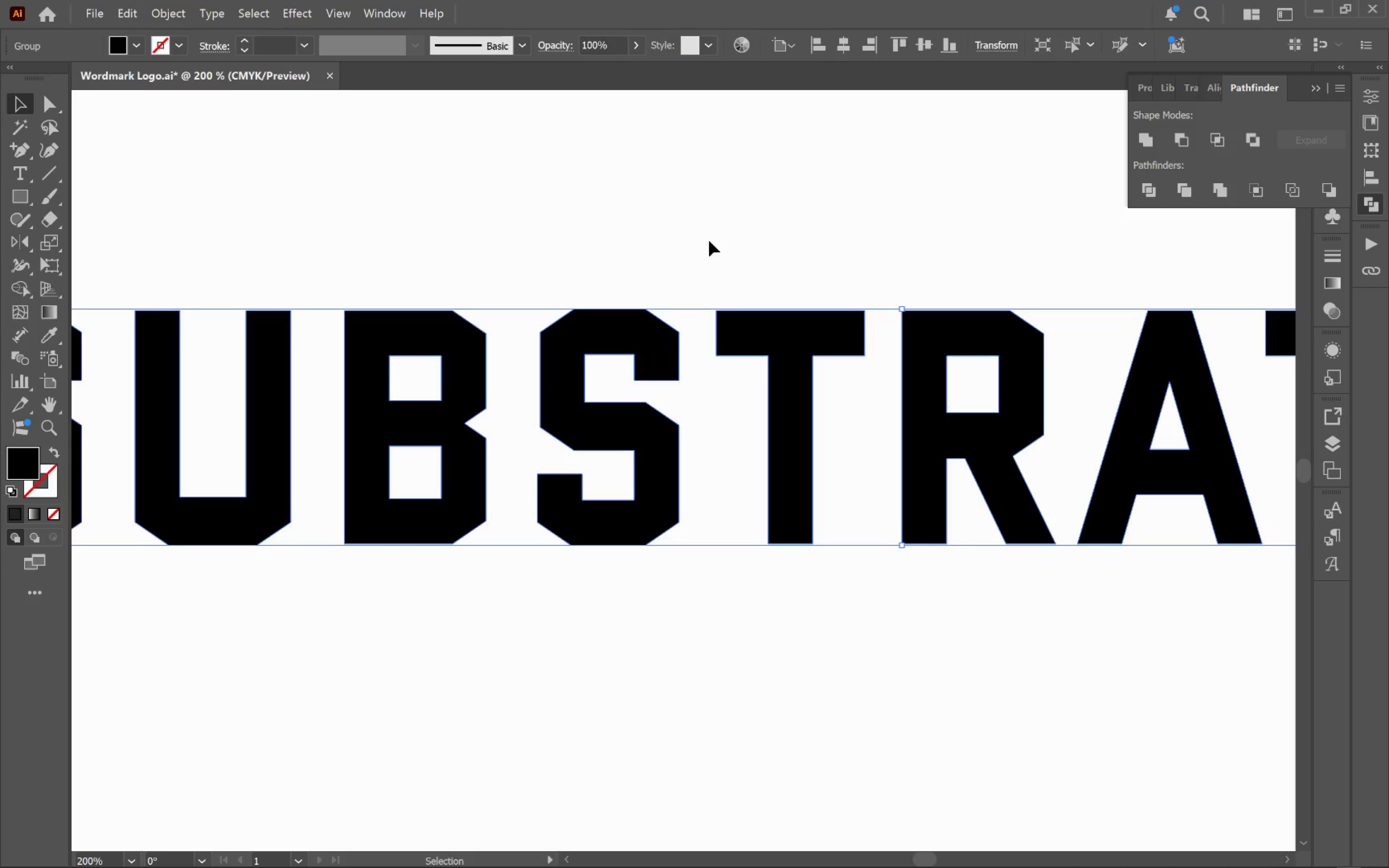 
left_click([696, 229])
 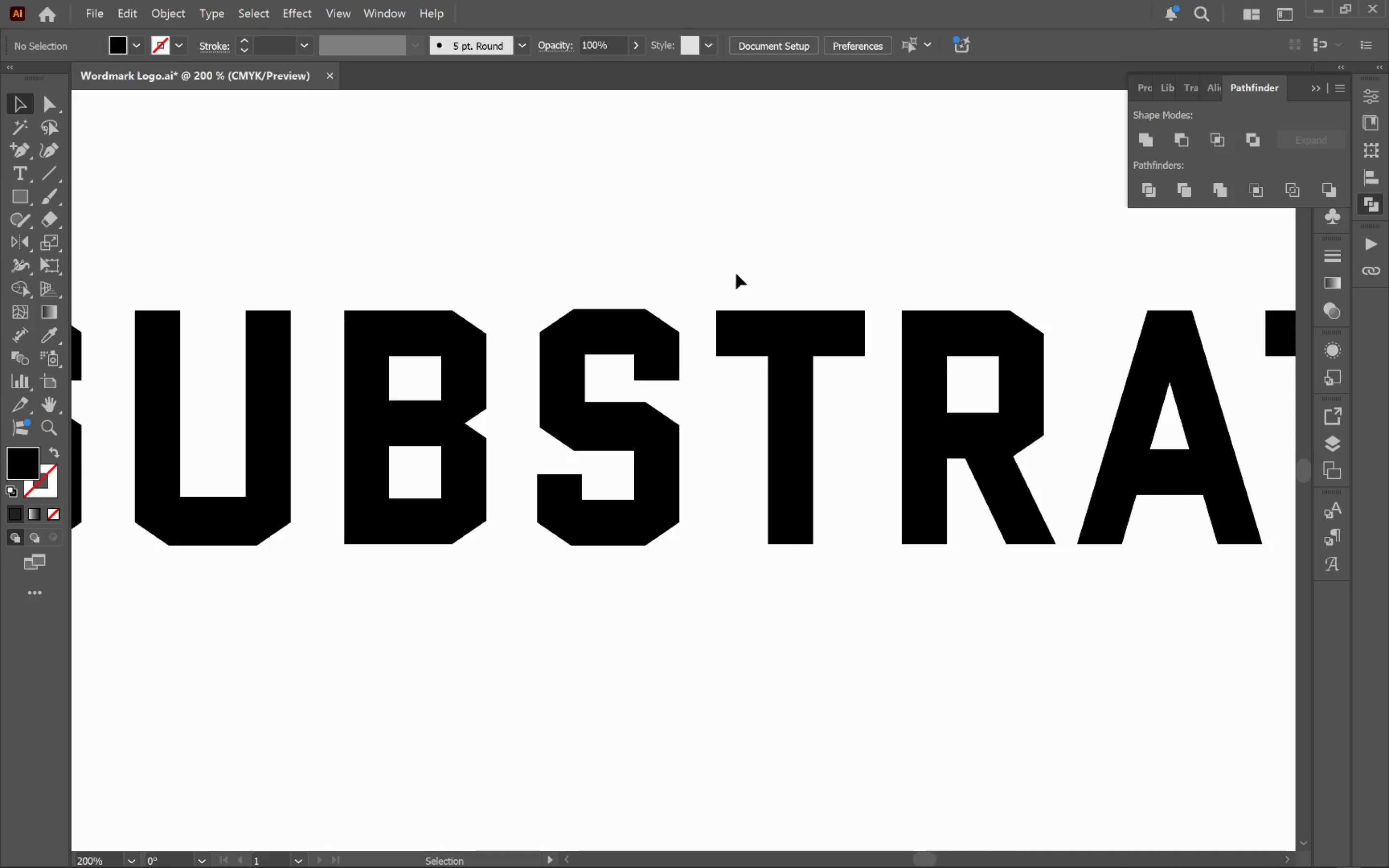 
hold_key(key=AltLeft, duration=0.84)
scroll: coordinate [739, 275], scroll_direction: down, amount: 1.0
 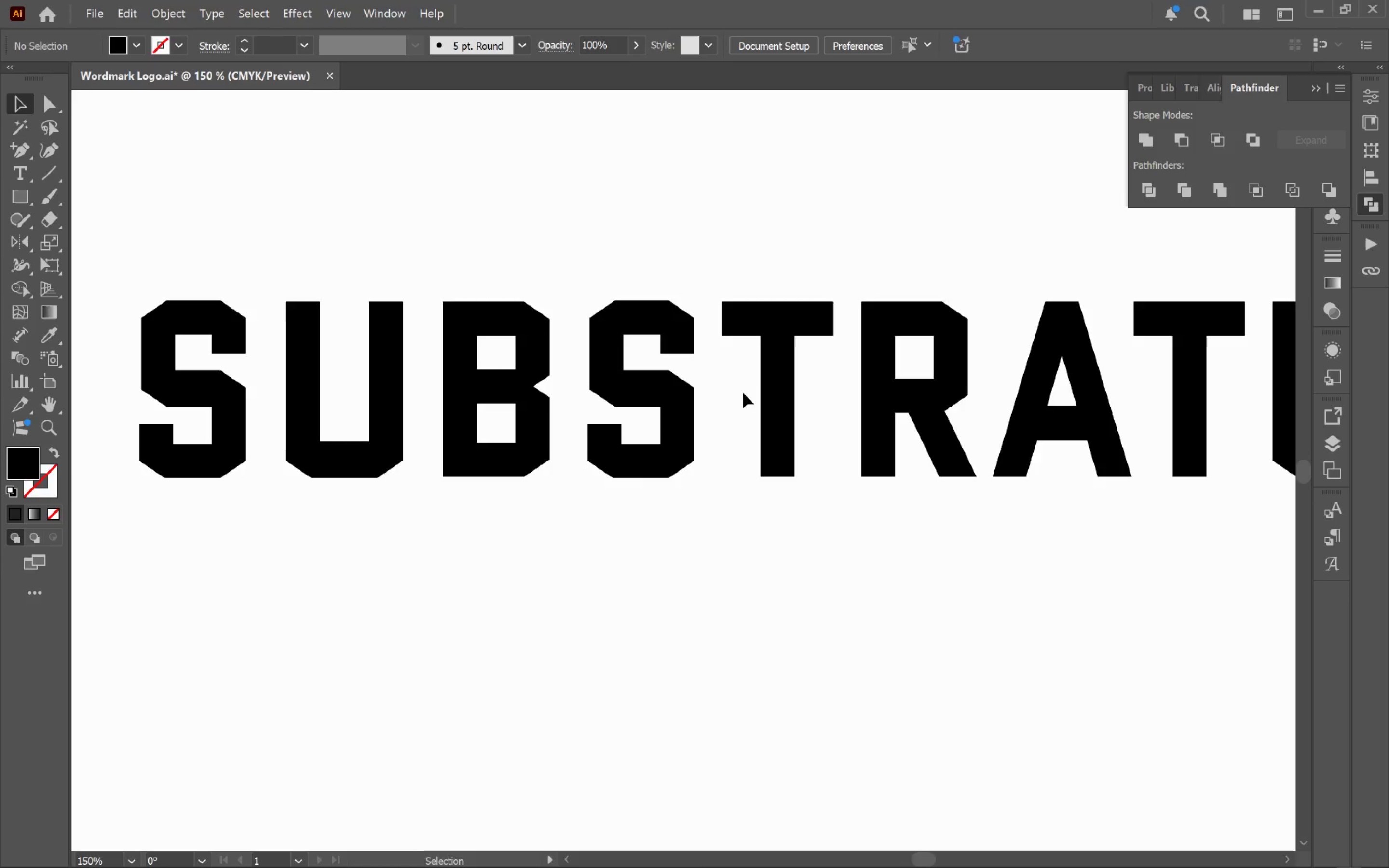 
hold_key(key=Space, duration=1.5)
 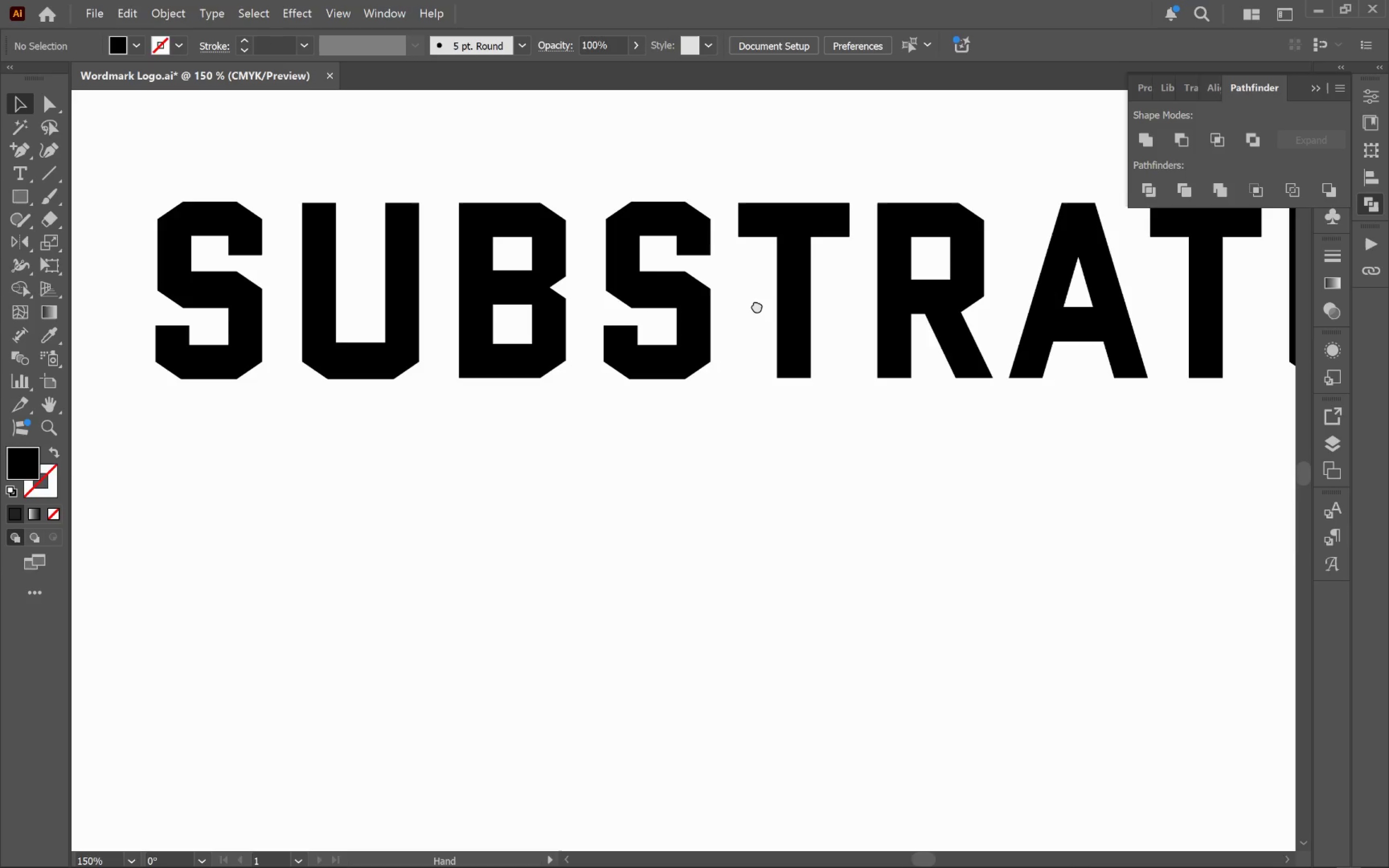 
left_click_drag(start_coordinate=[741, 405], to_coordinate=[757, 305])
 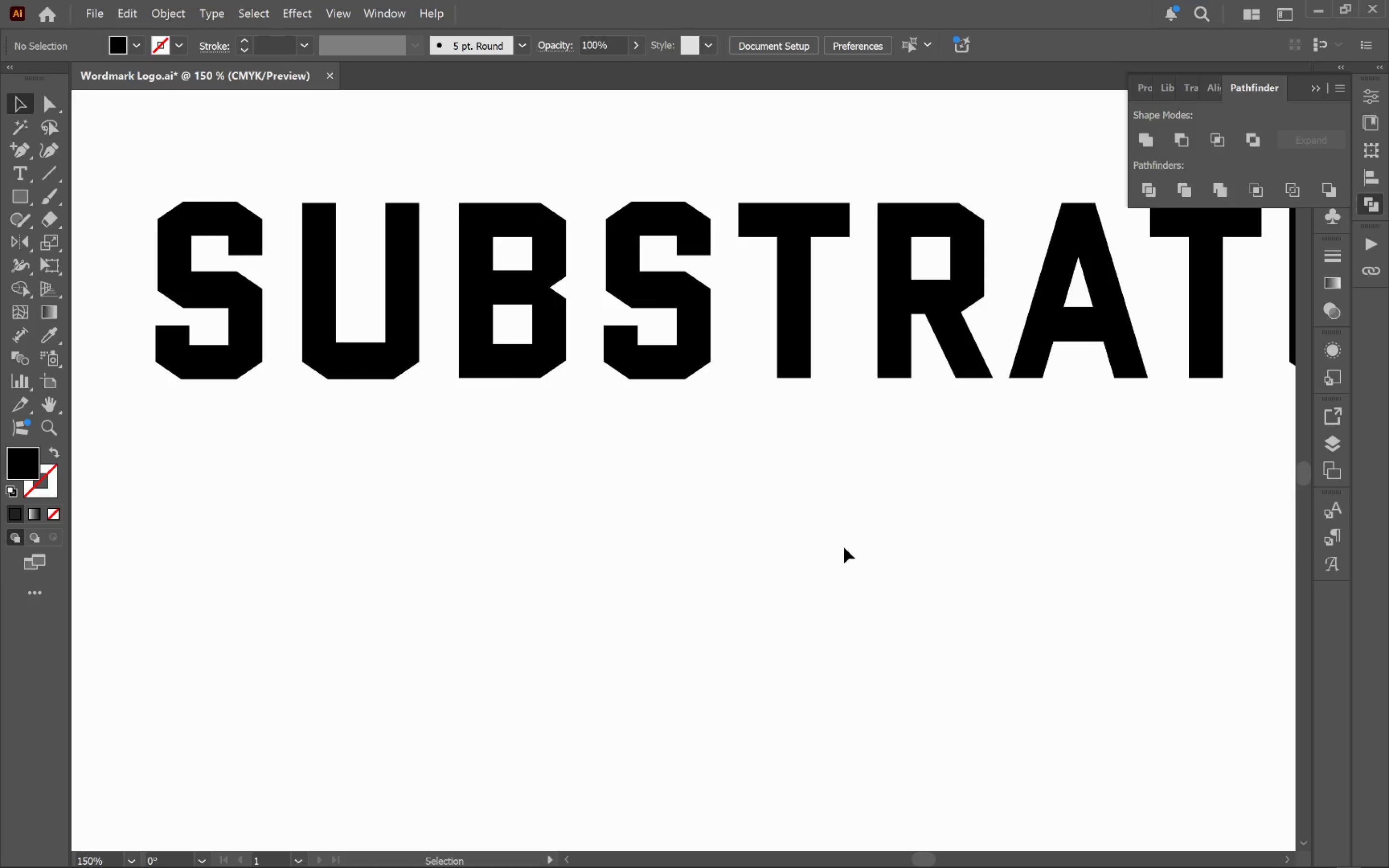 
hold_key(key=Space, duration=0.95)
 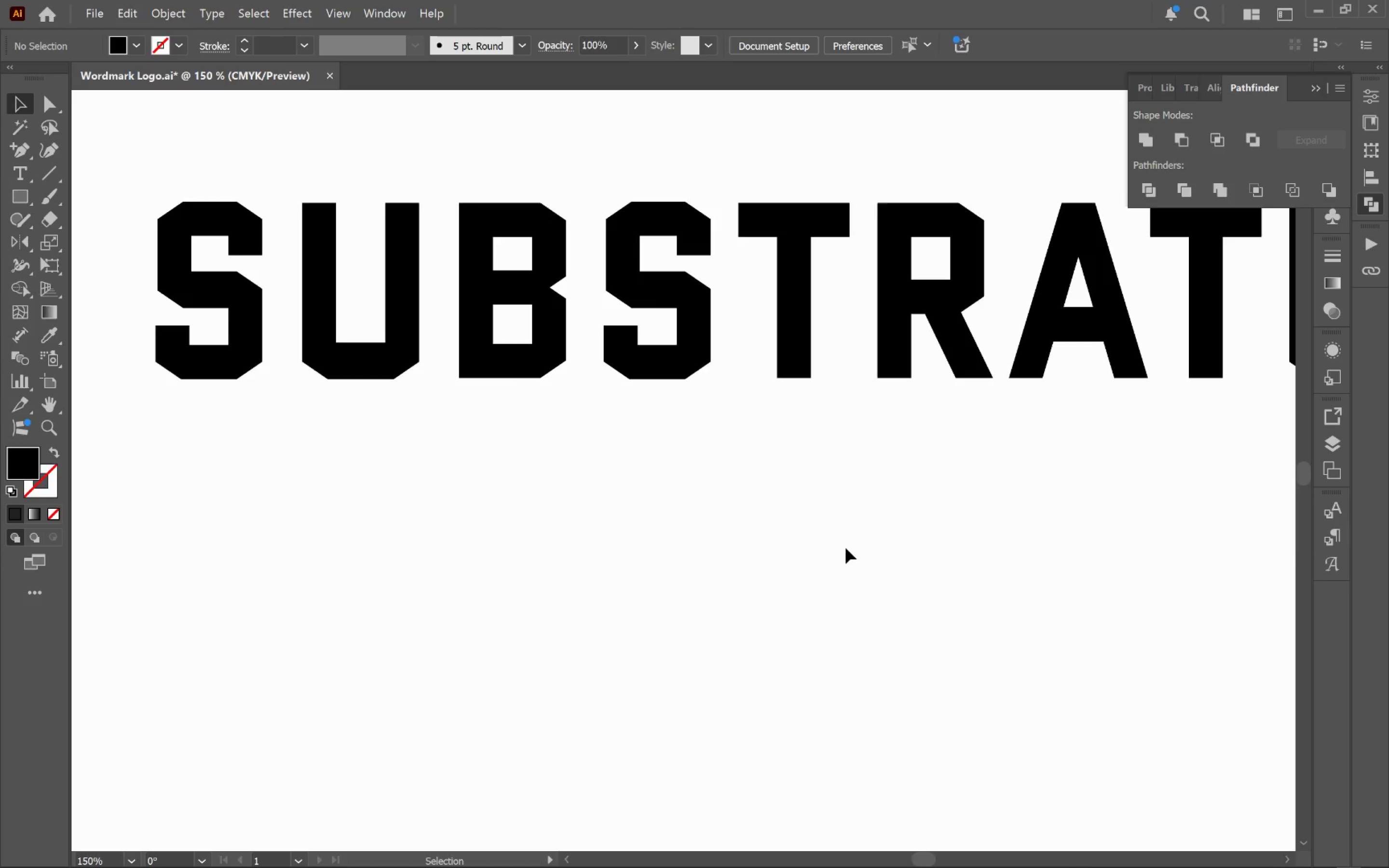 
left_click([844, 547])
 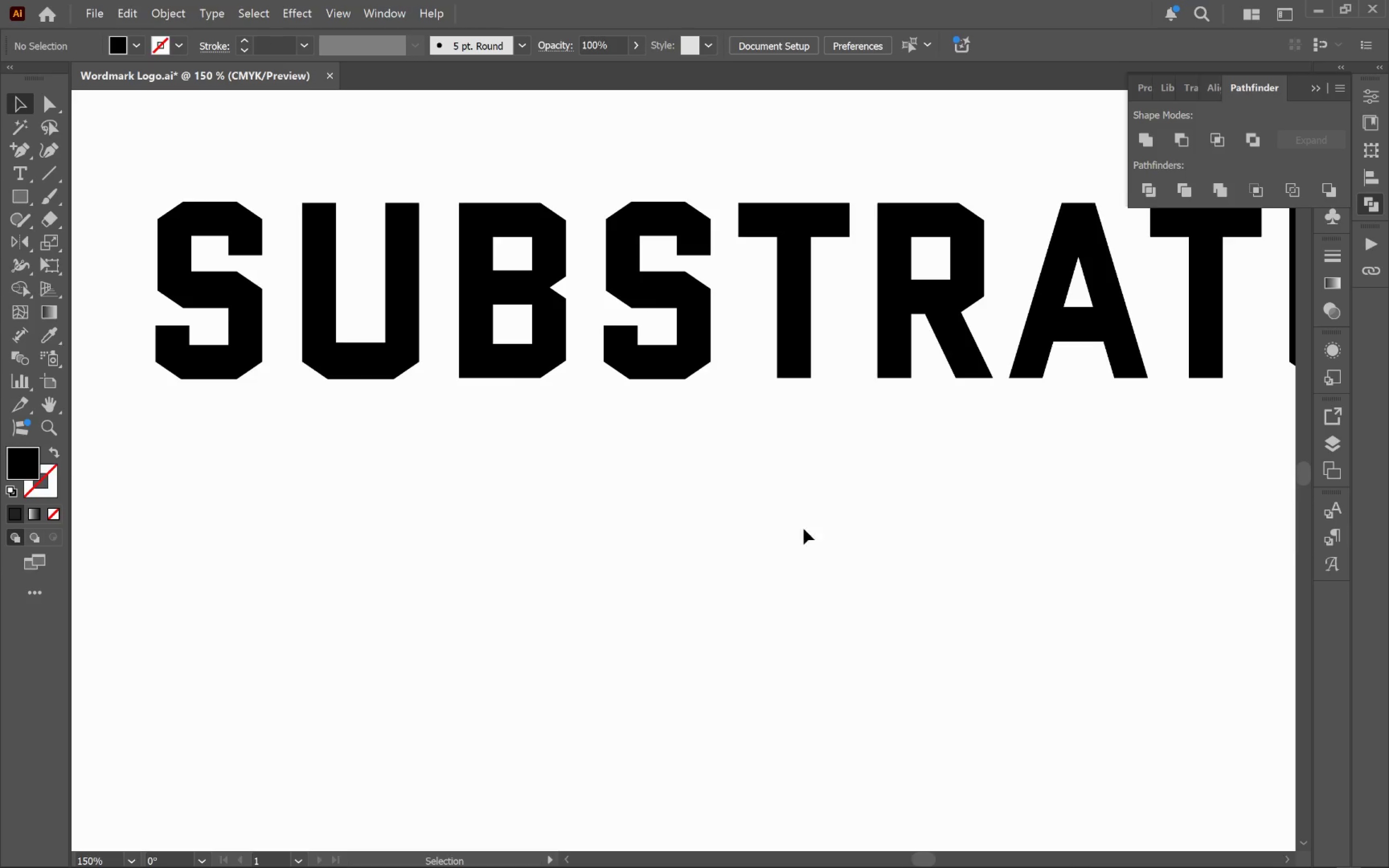 
hold_key(key=AltLeft, duration=0.78)
 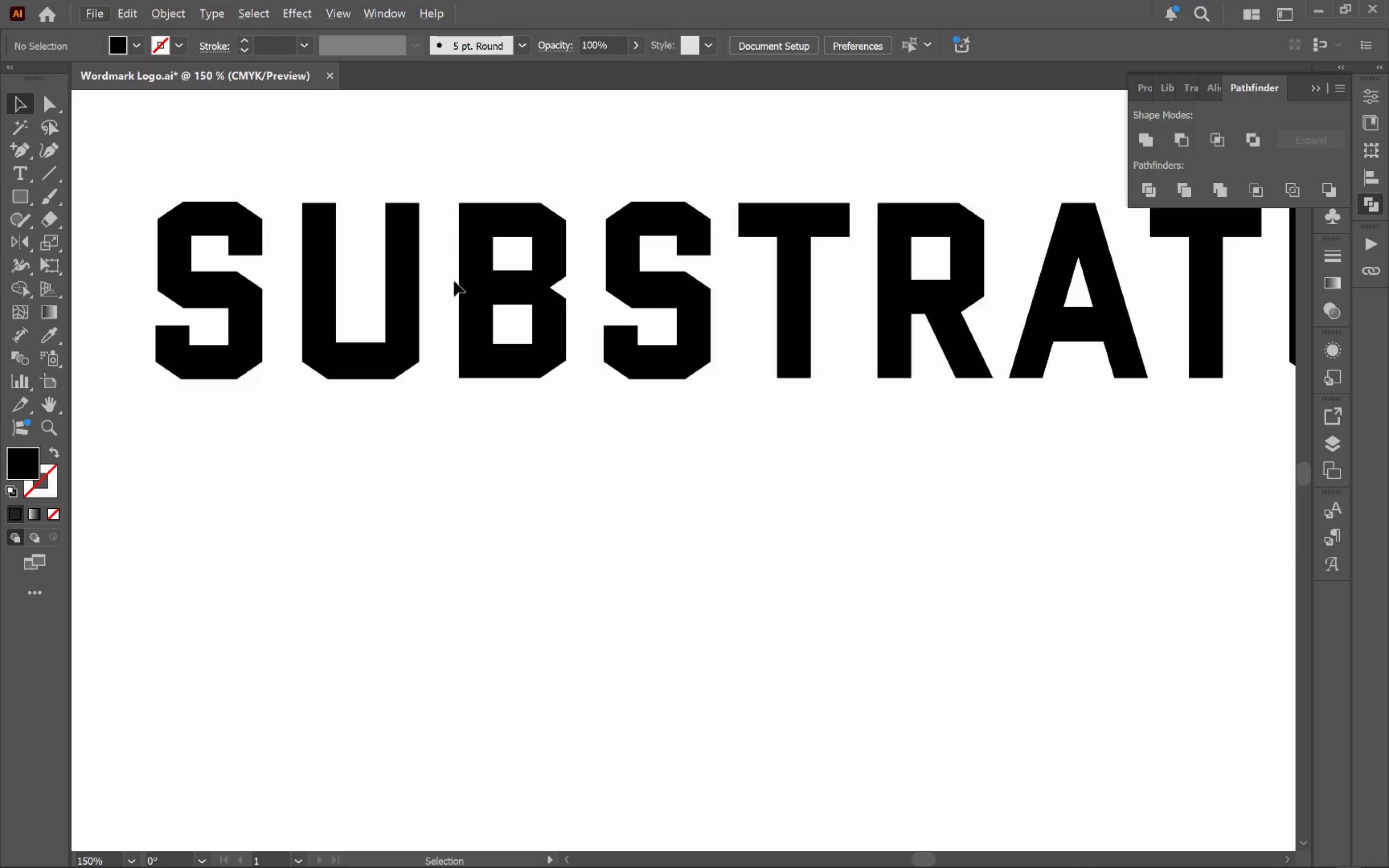 
key(Control+R)
 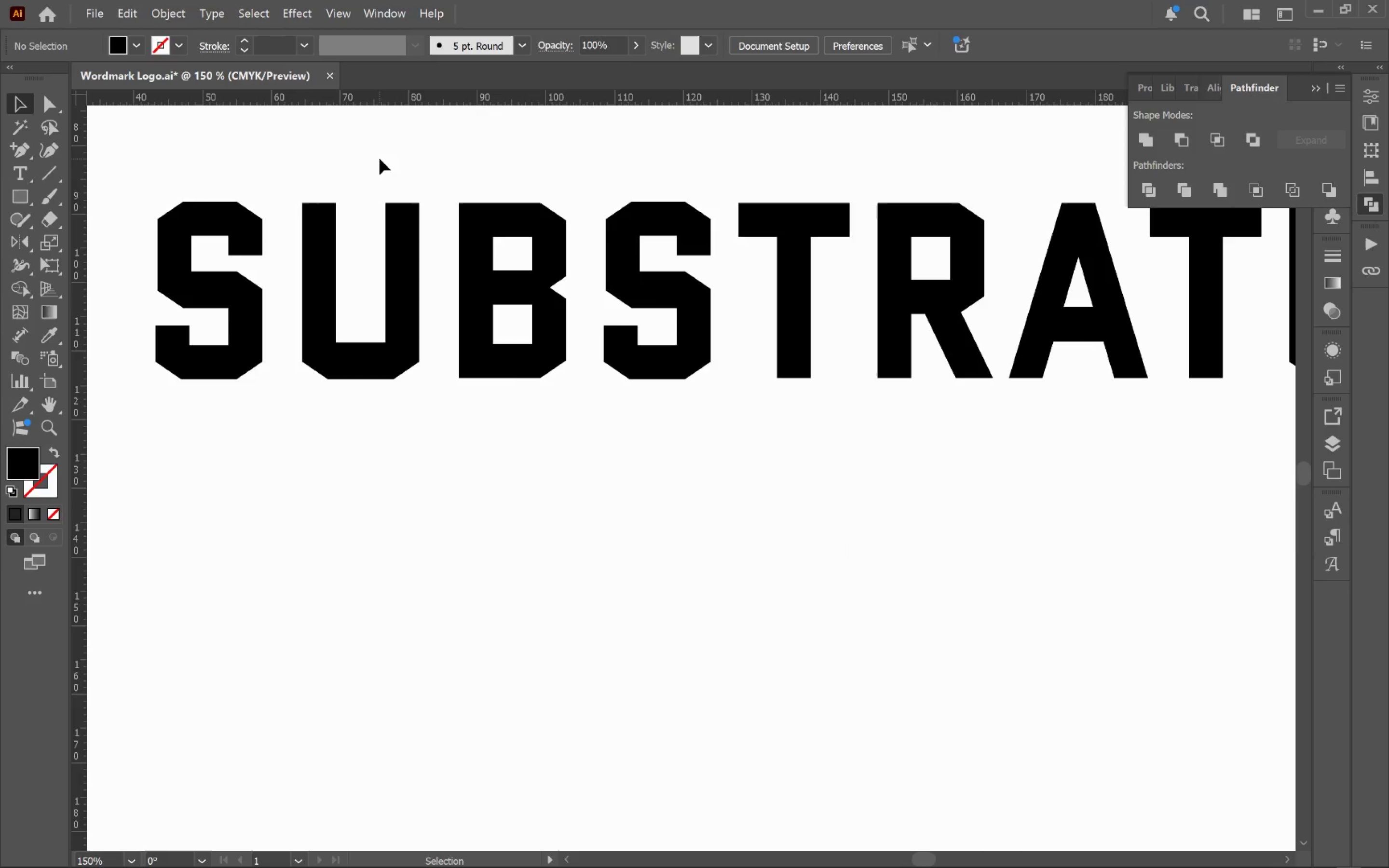 
hold_key(key=AltLeft, duration=0.75)
scroll: coordinate [403, 136], scroll_direction: up, amount: 2.0
 